 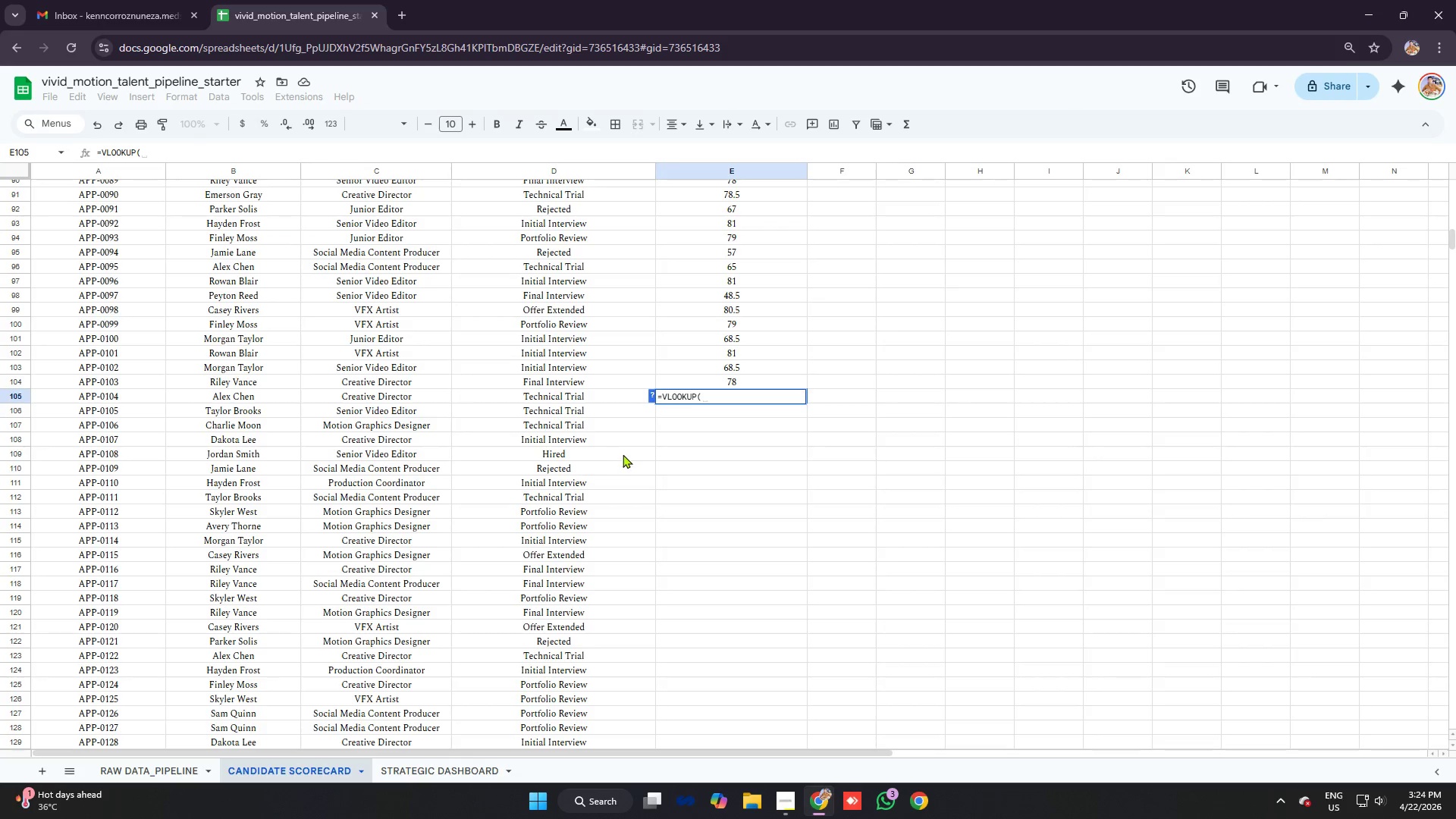 
type(b10)
 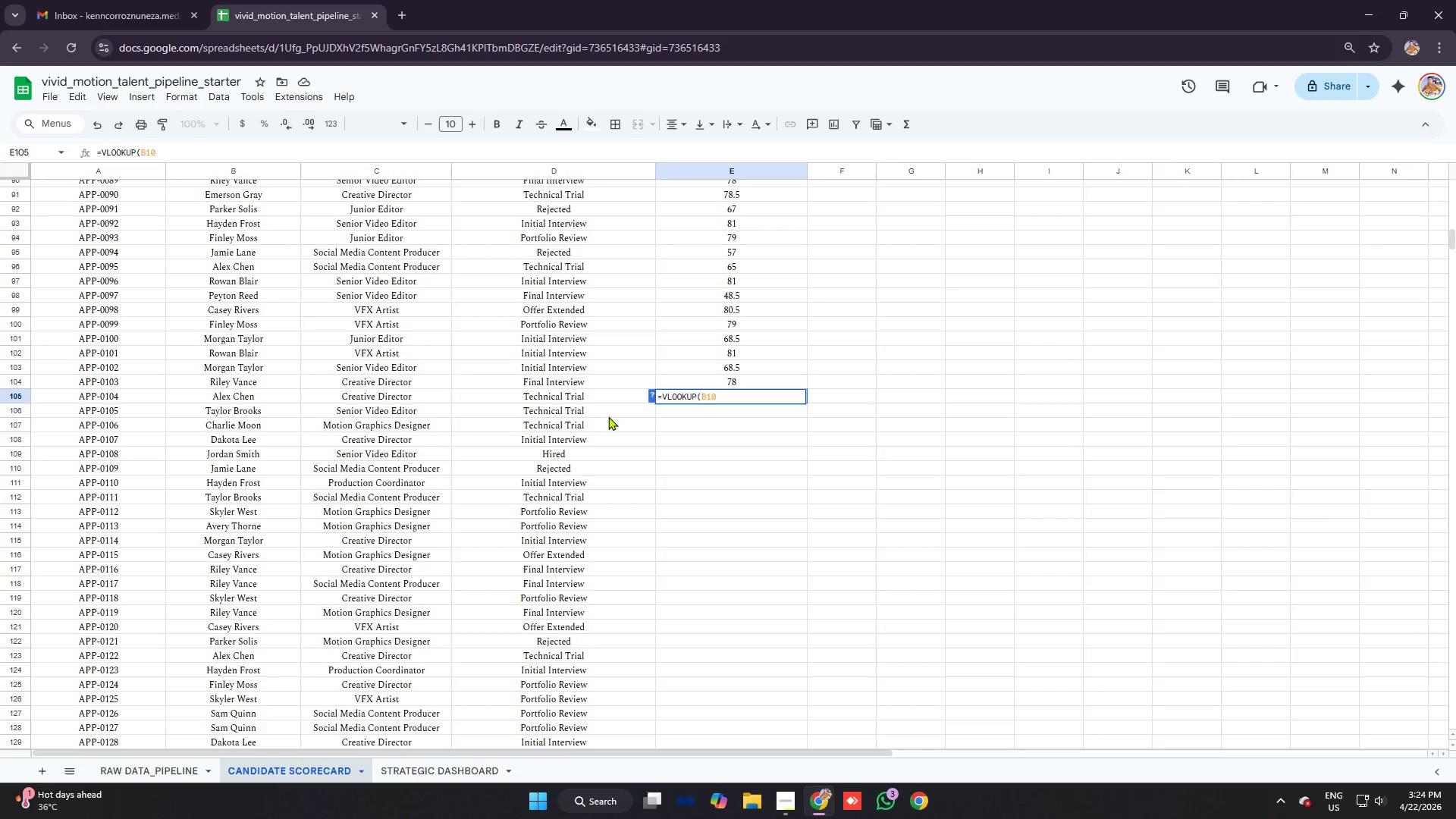 
key(5)
 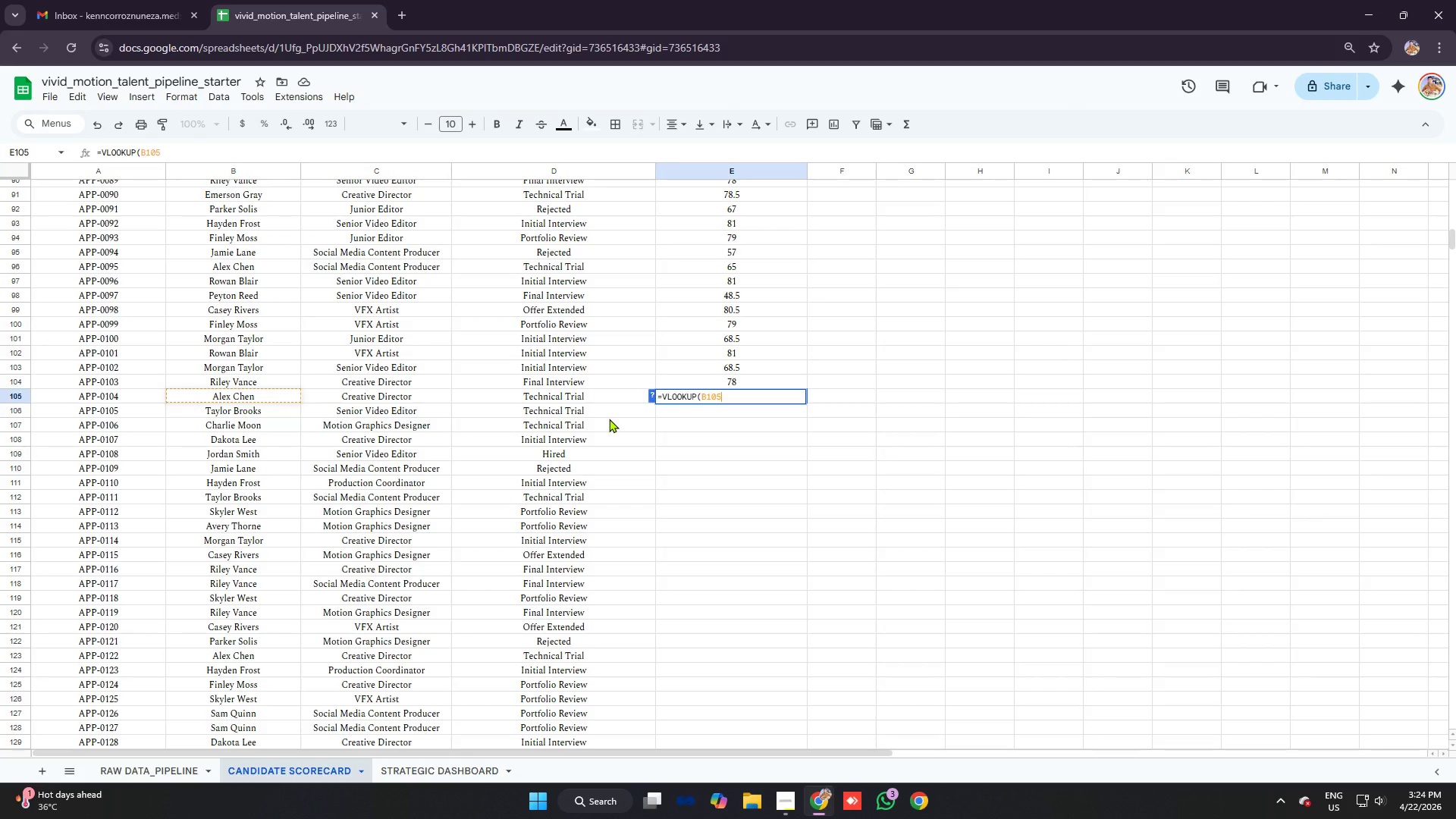 
key(Control+ControlLeft)
 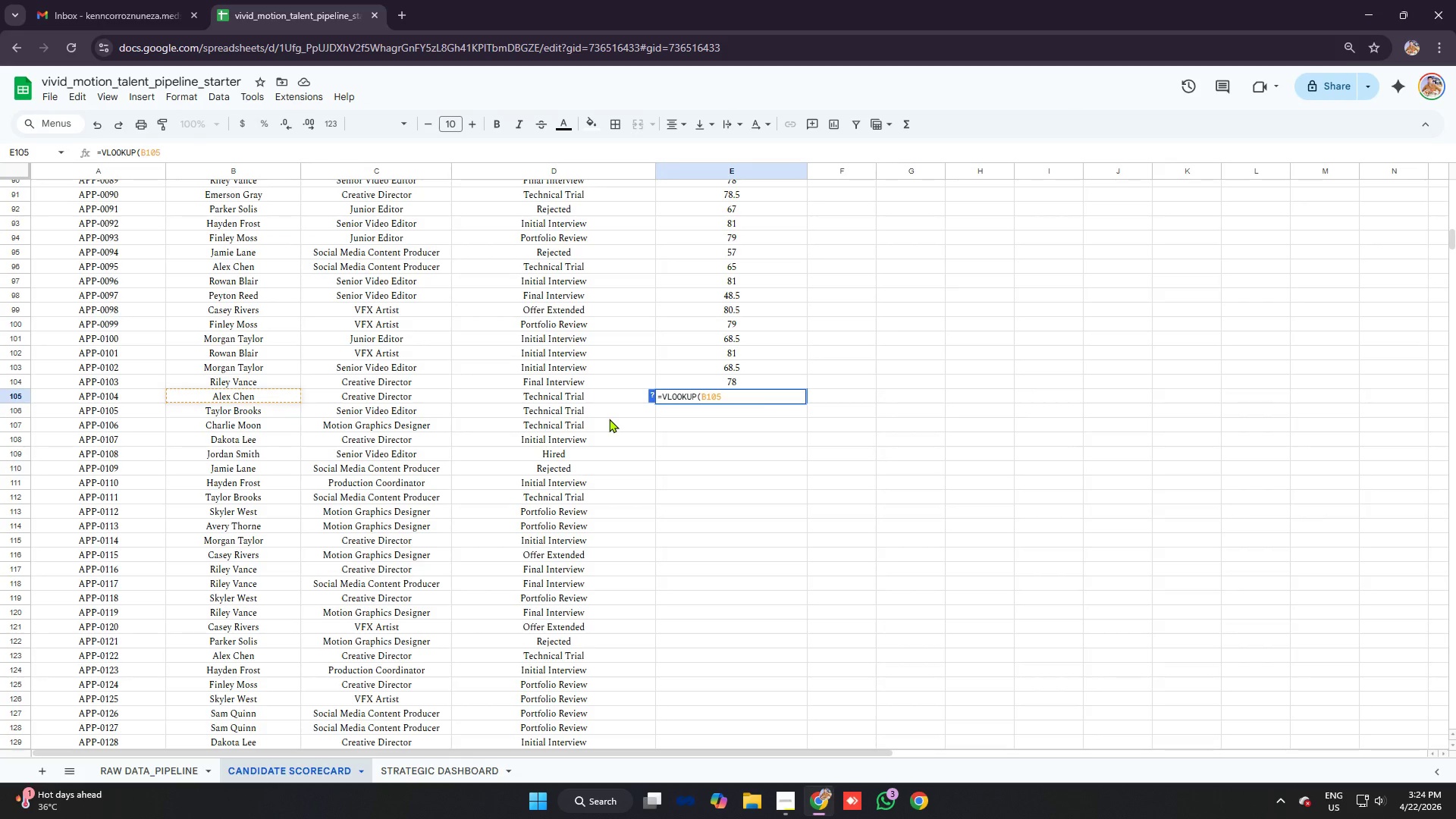 
key(Control+V)
 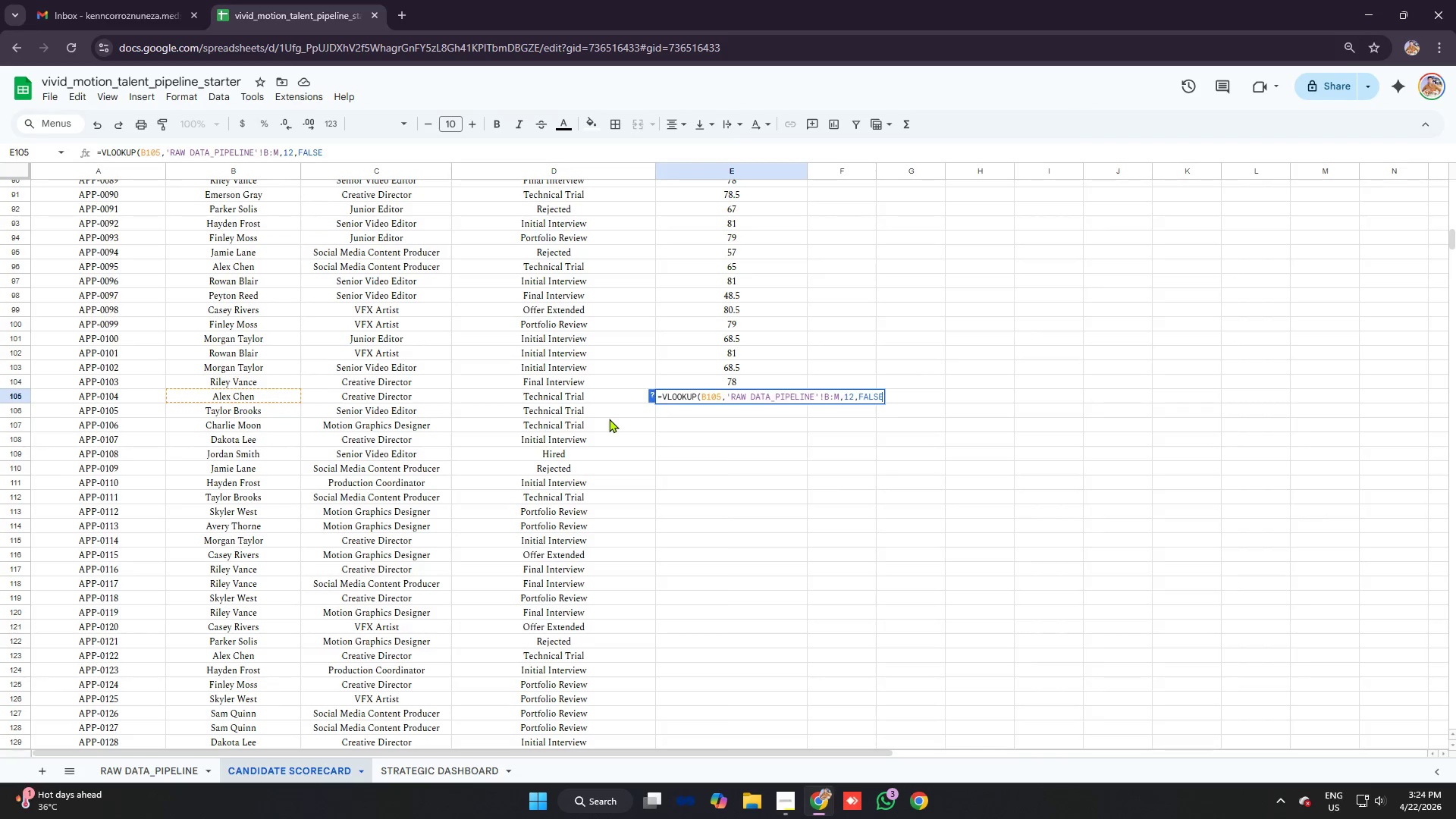 
key(Enter)
 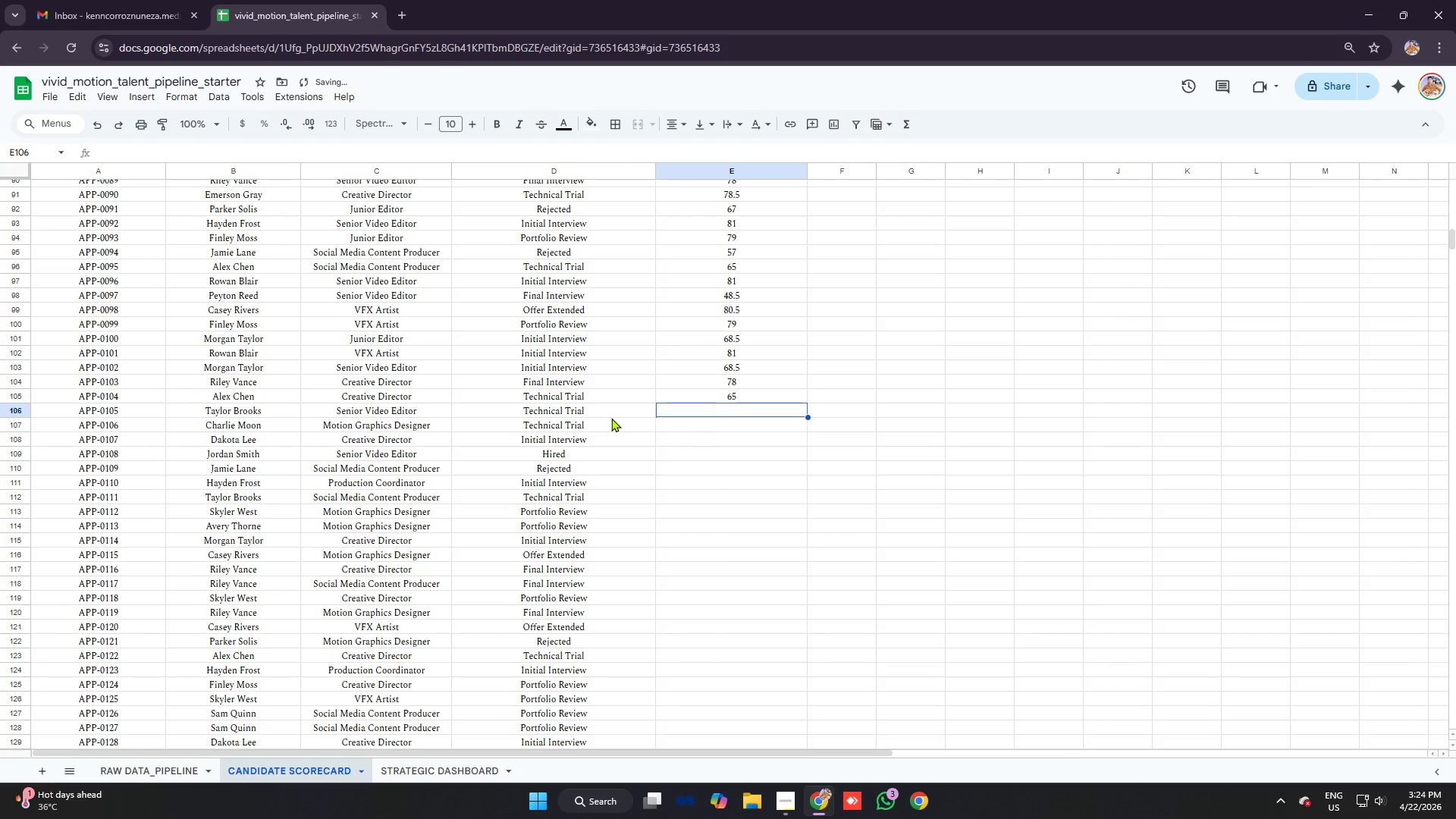 
type(=vlo)
key(Tab)
type(b106)
 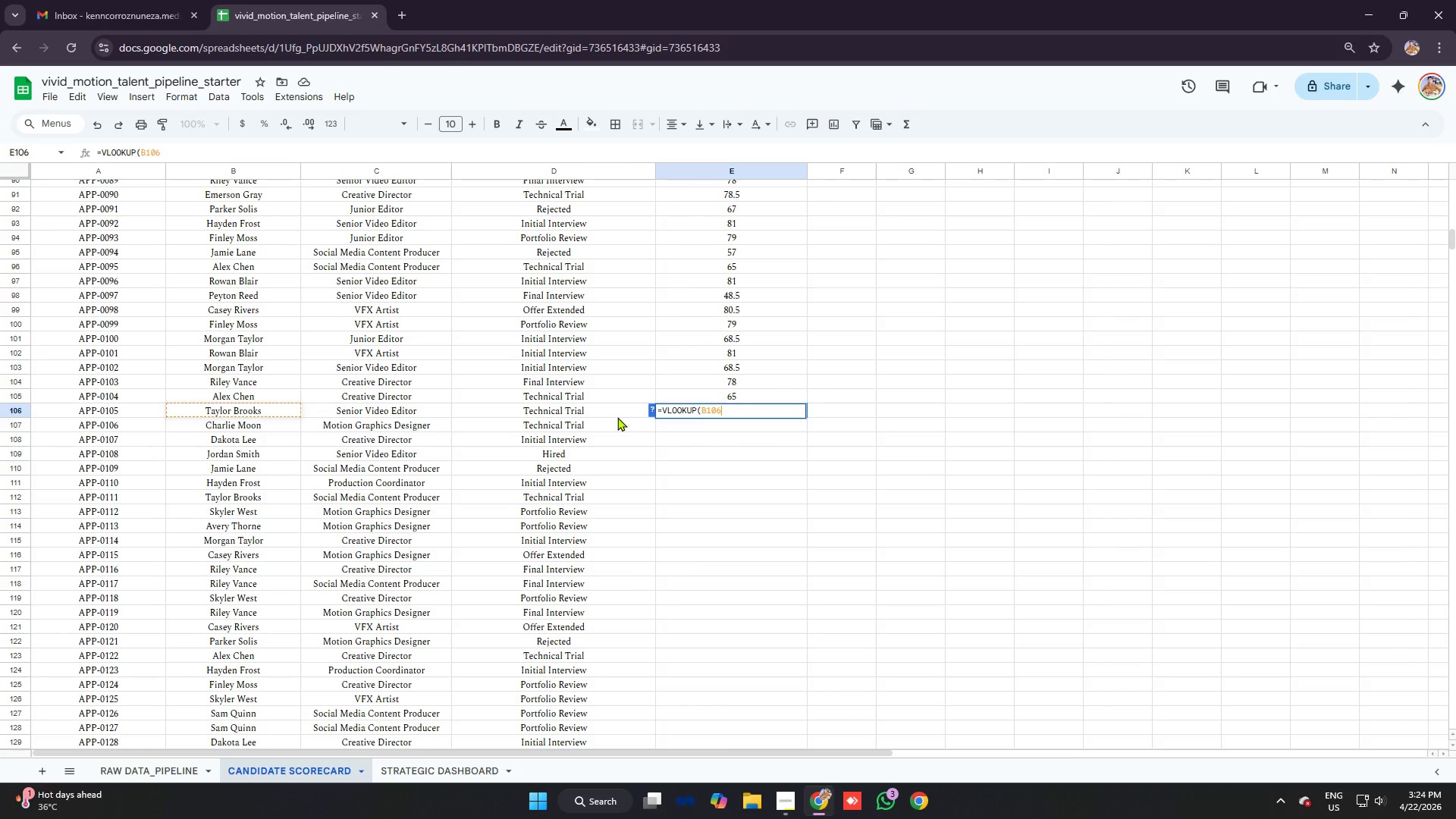 
key(Control+ControlLeft)
 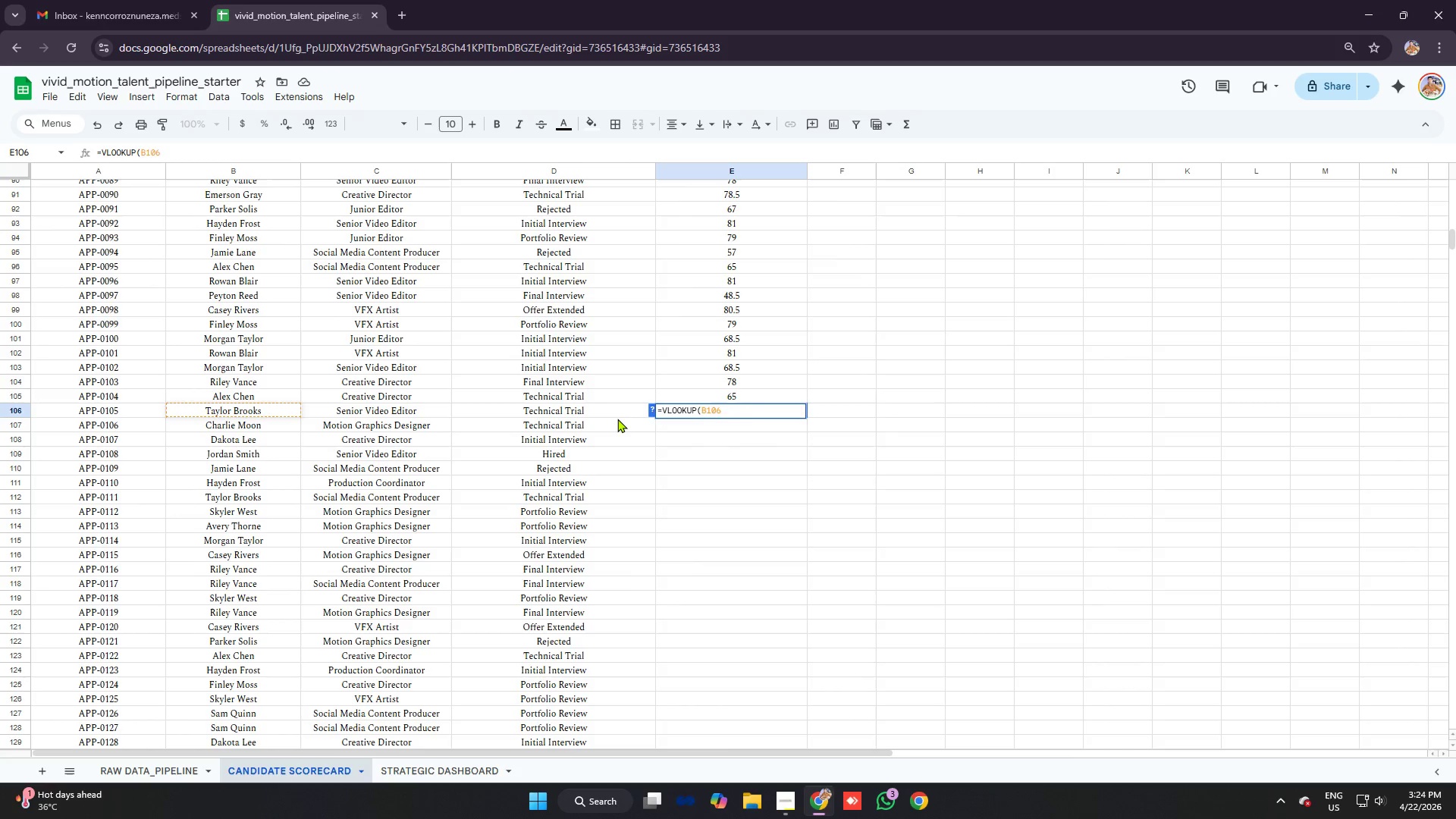 
key(Control+V)
 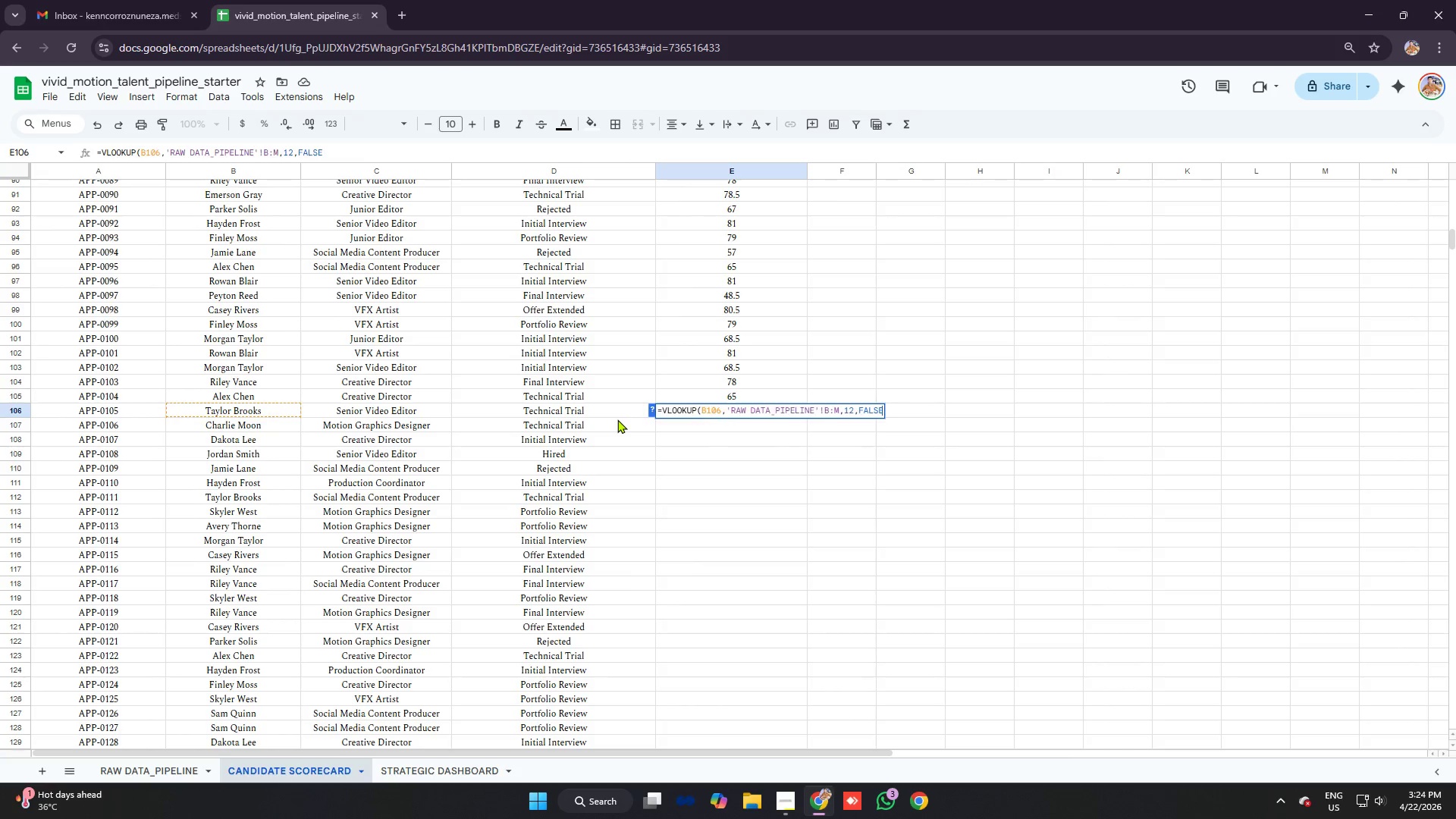 
key(Enter)
 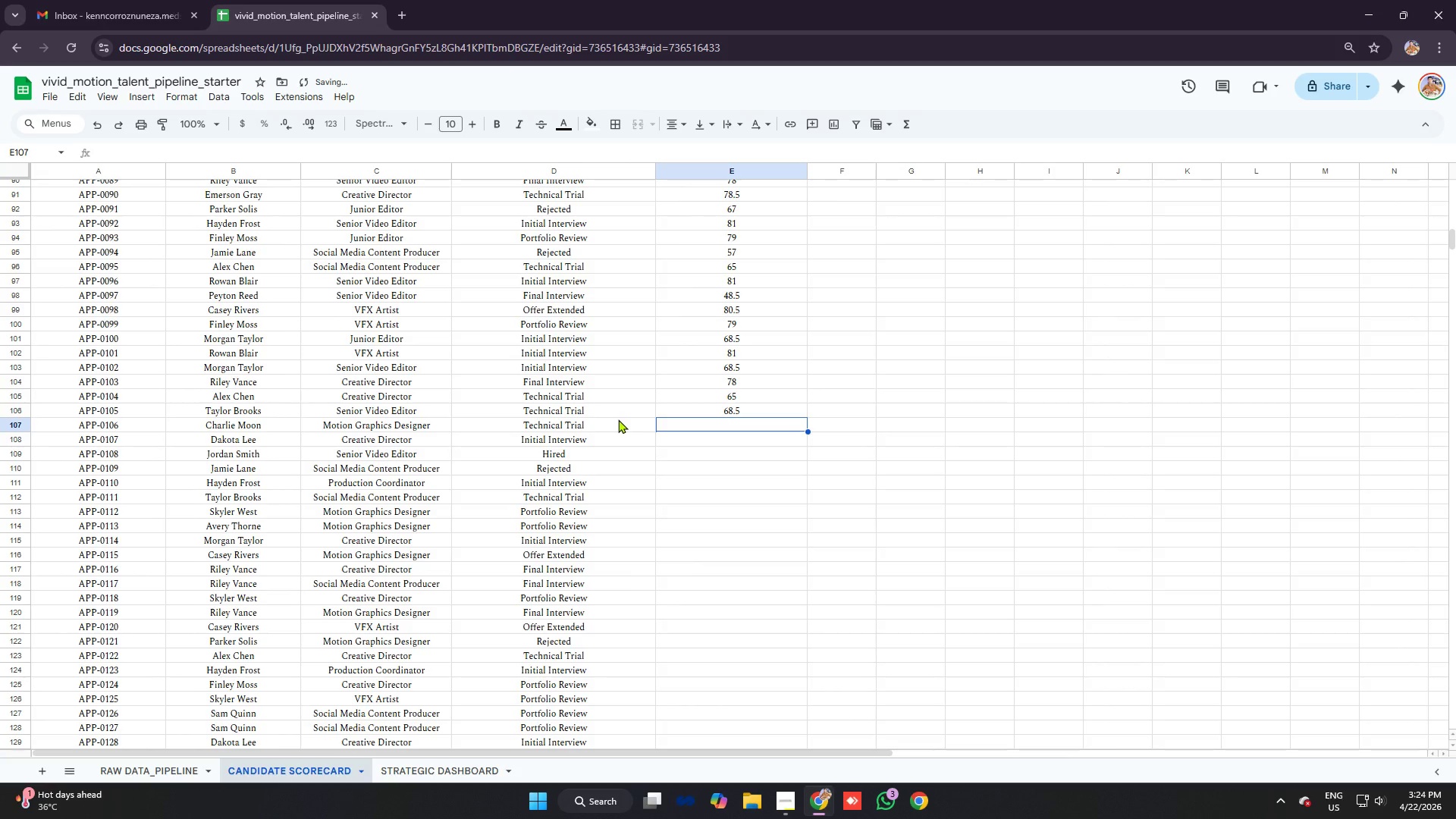 
type(=vlo)
key(Tab)
type(b107)
 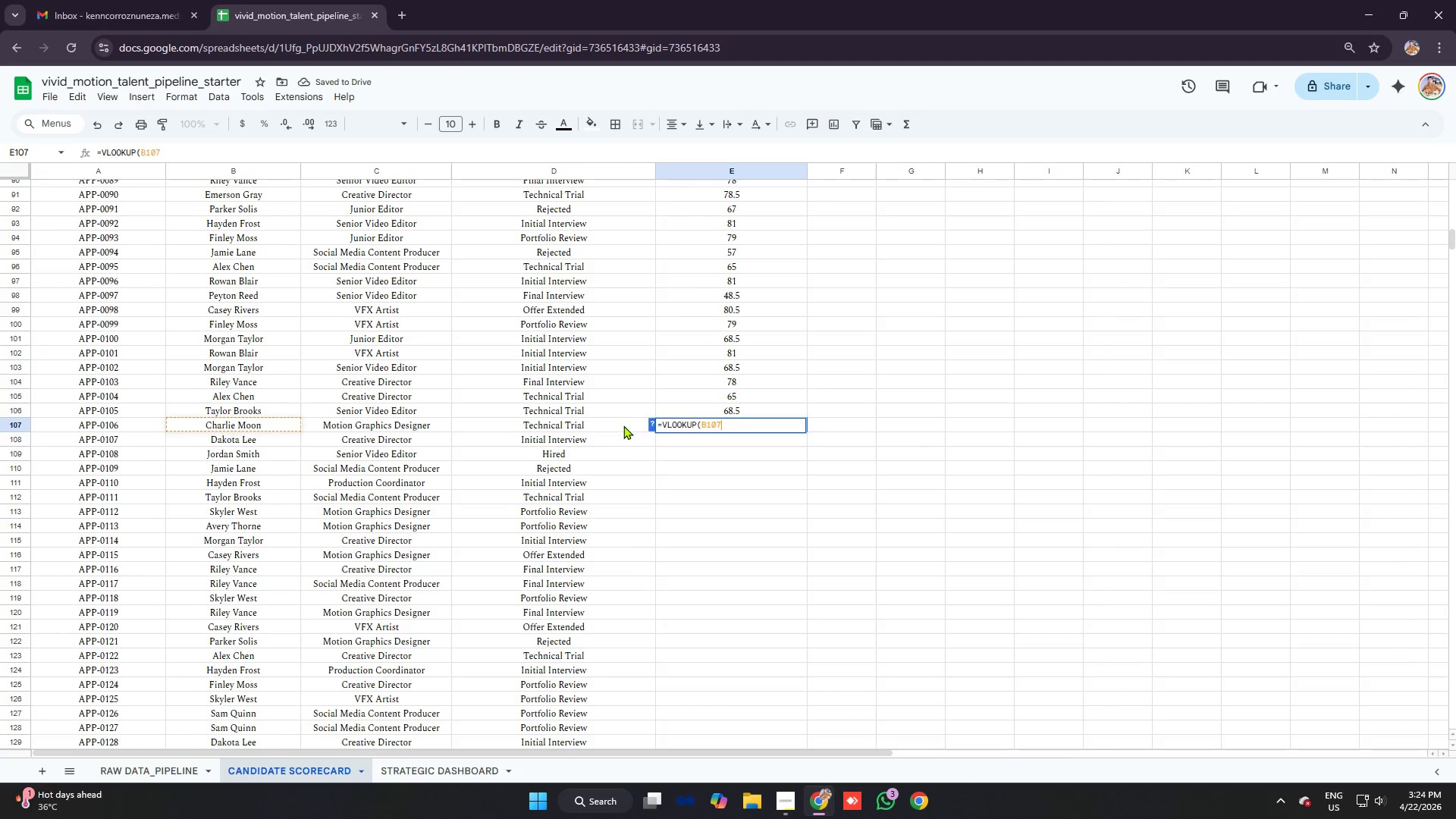 
key(Control+V)
 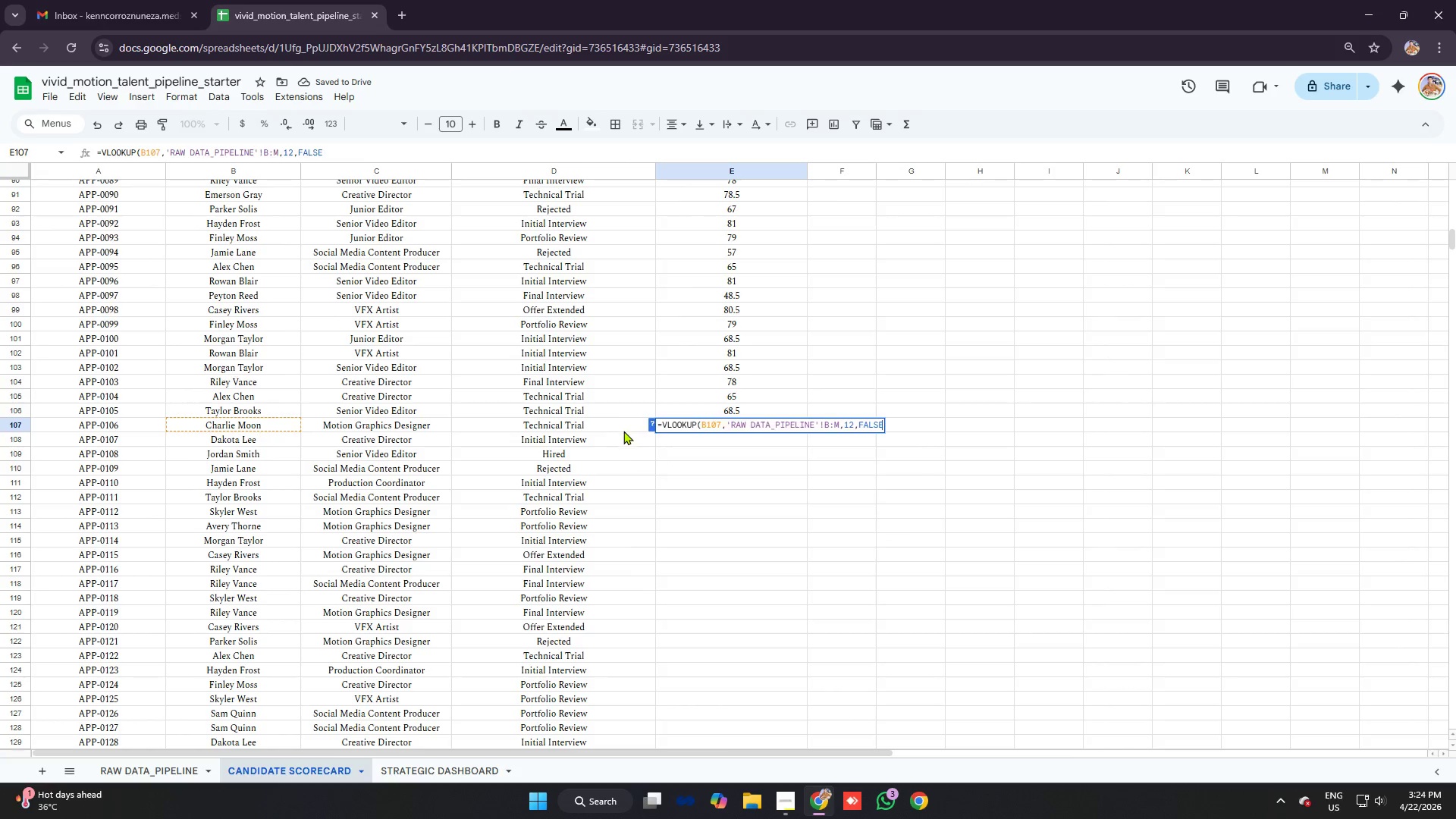 
key(Enter)
 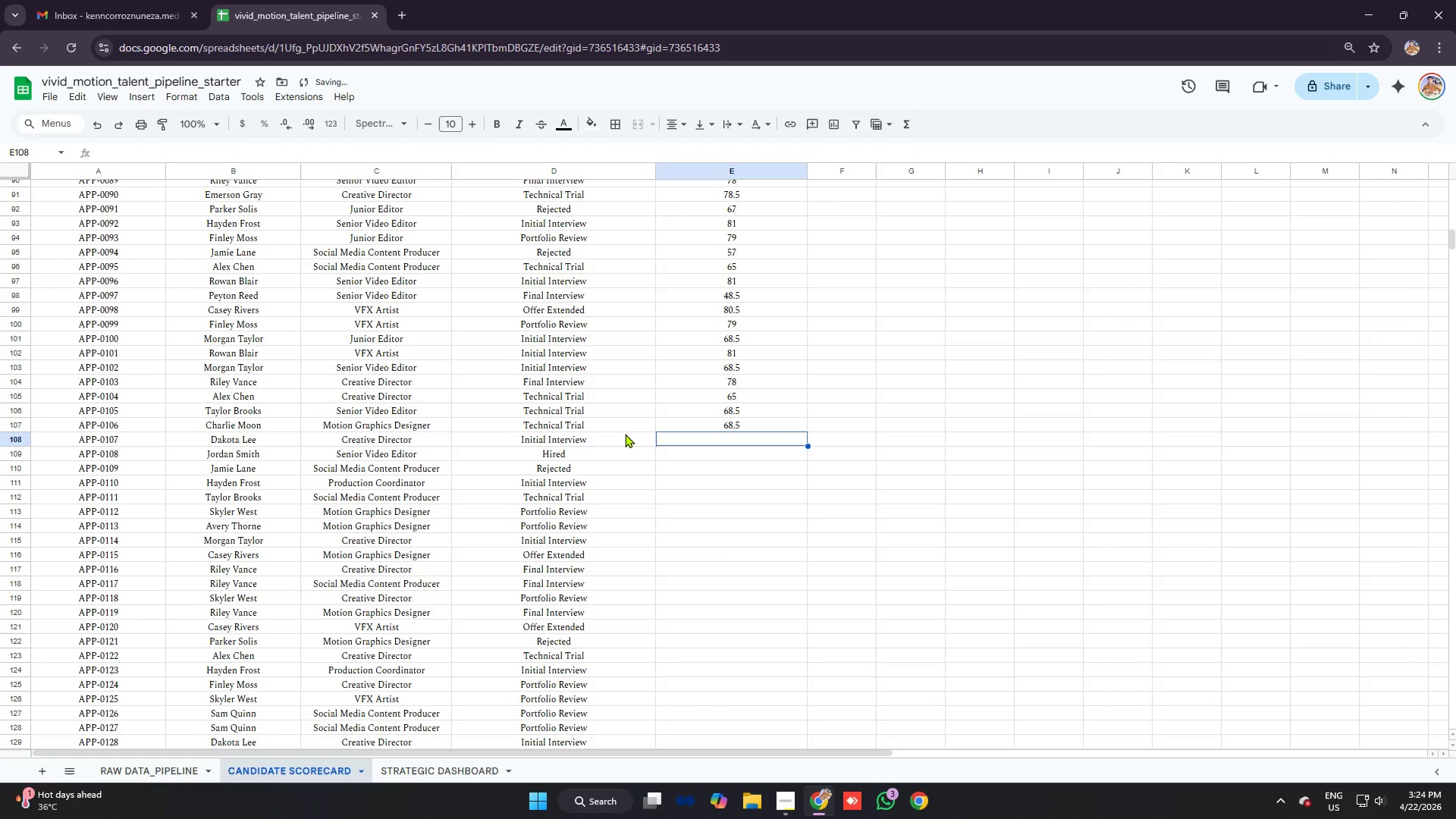 
type(=bl)
key(Backspace)
key(Backspace)
type(vlo)
key(Tab)
type(b108)
 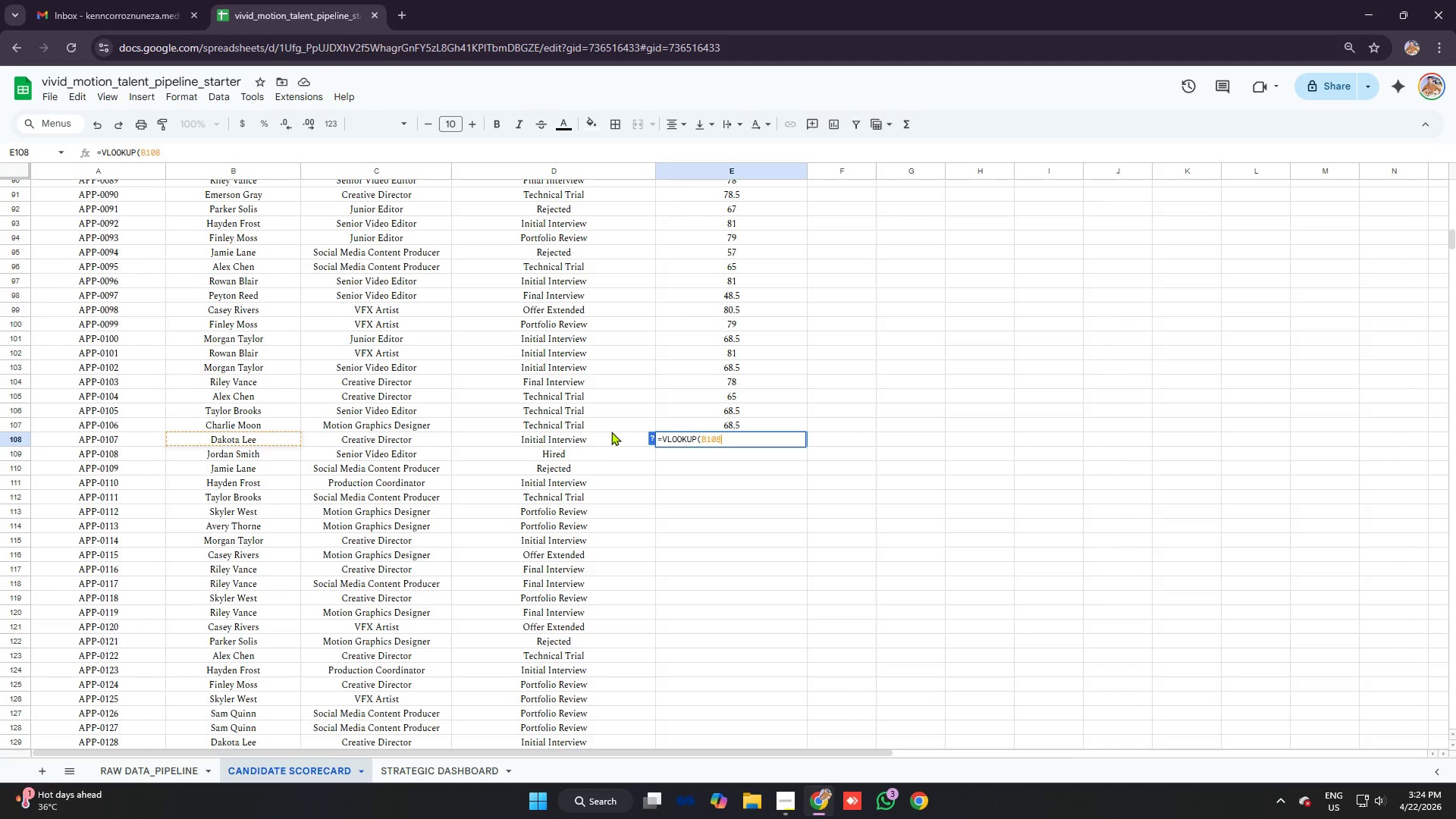 
key(Control+V)
 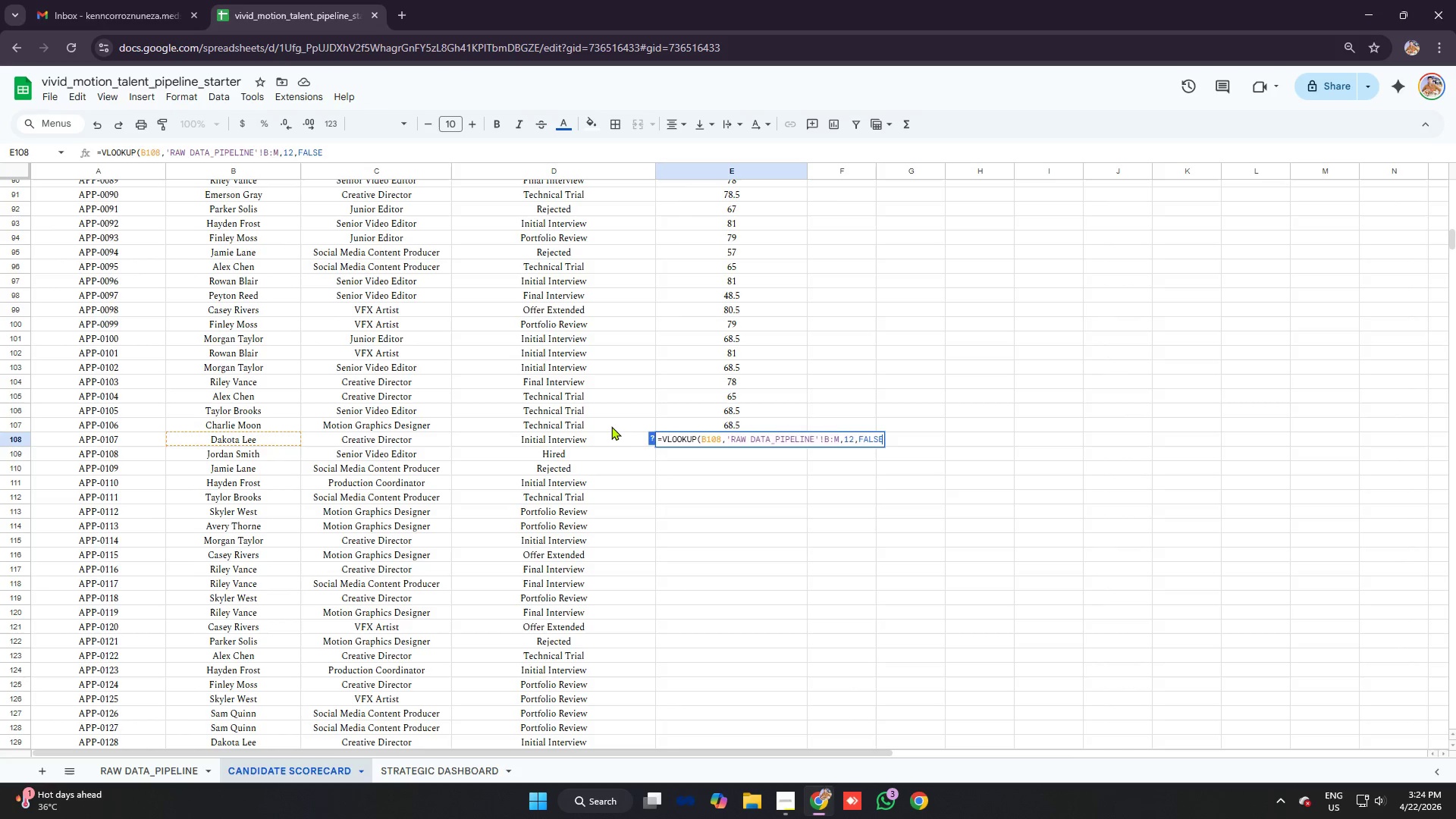 
key(Enter)
 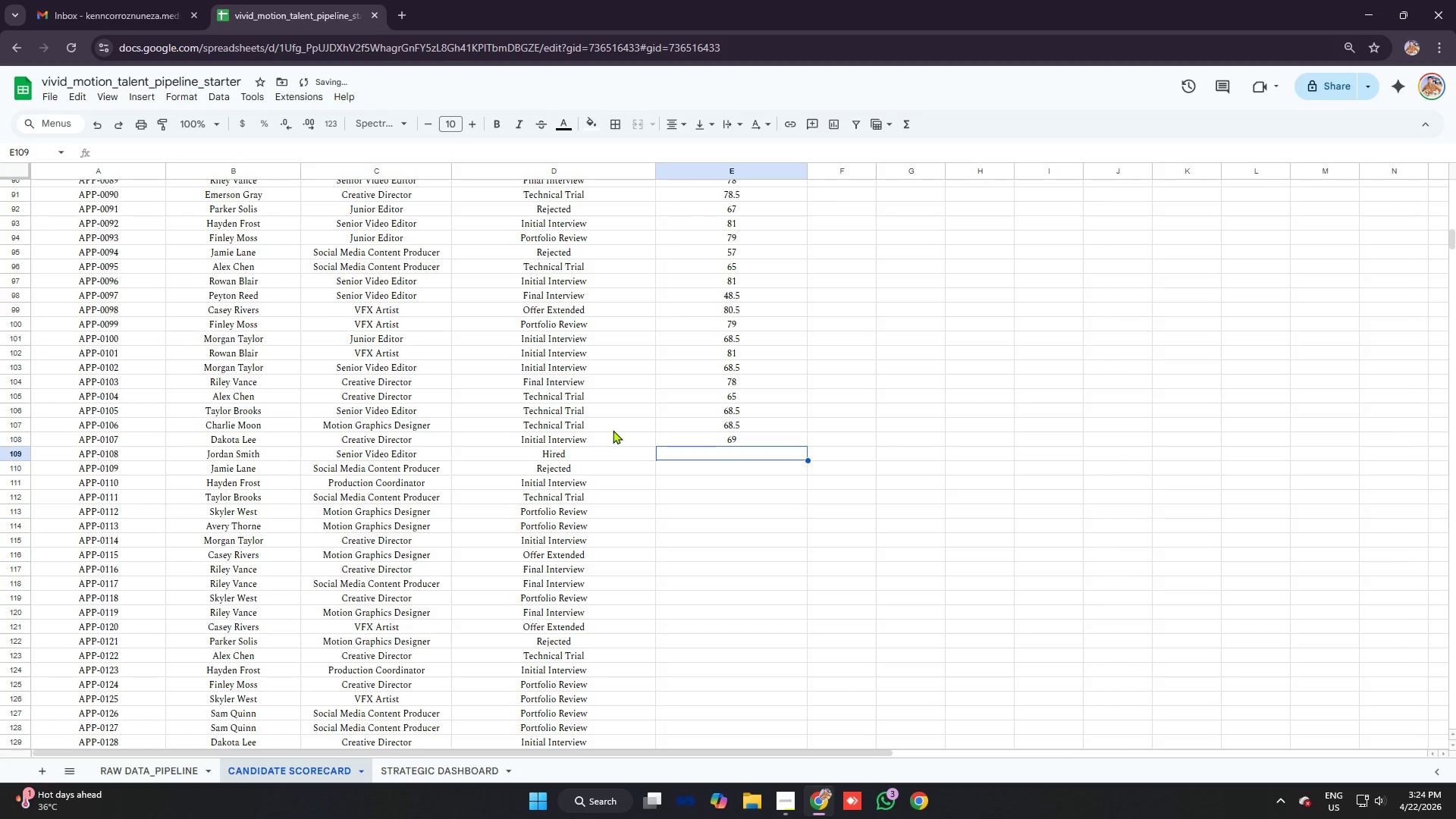 
type(=vlo)
key(Tab)
type(b109)
 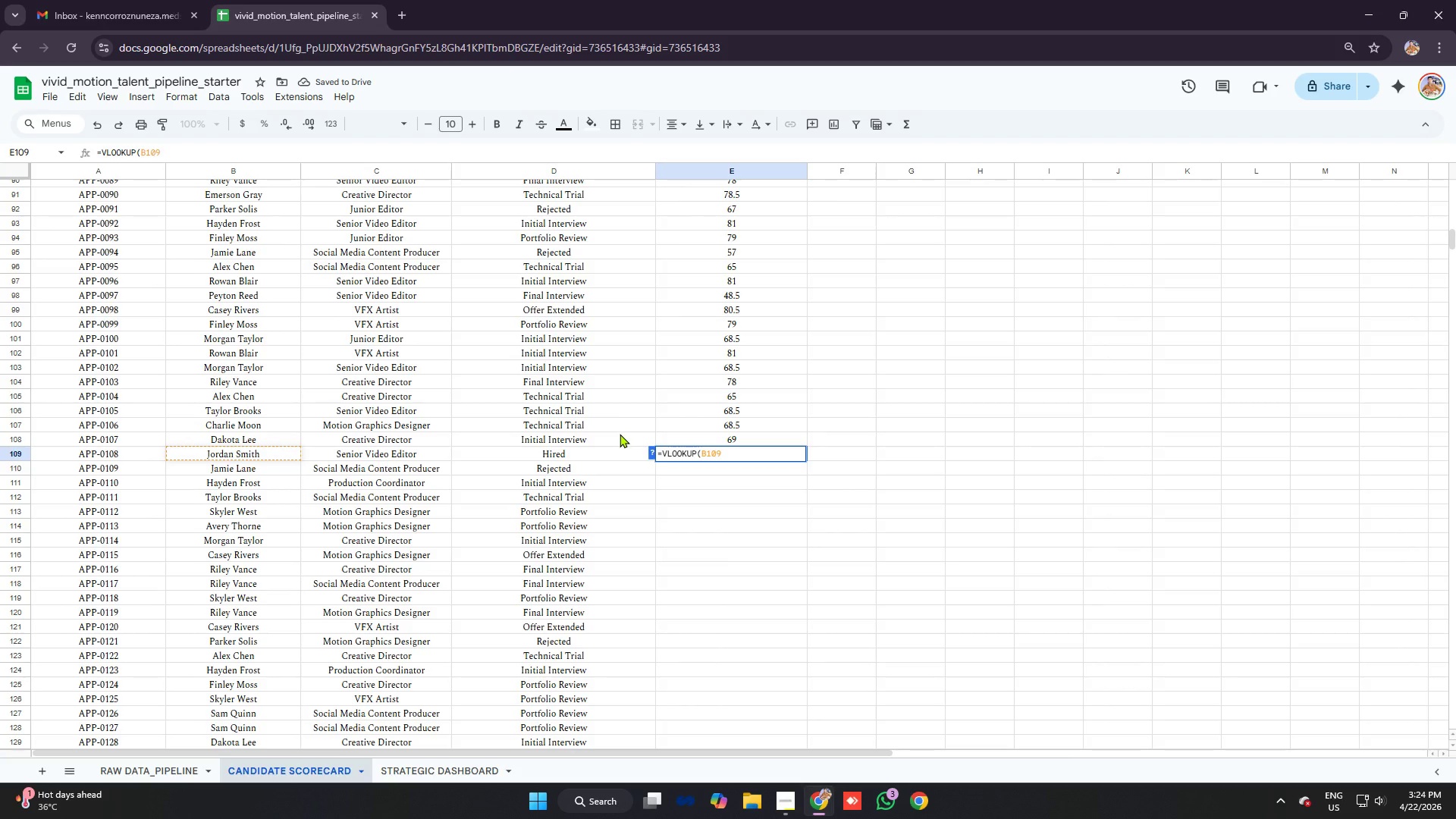 
key(Control+ControlLeft)
 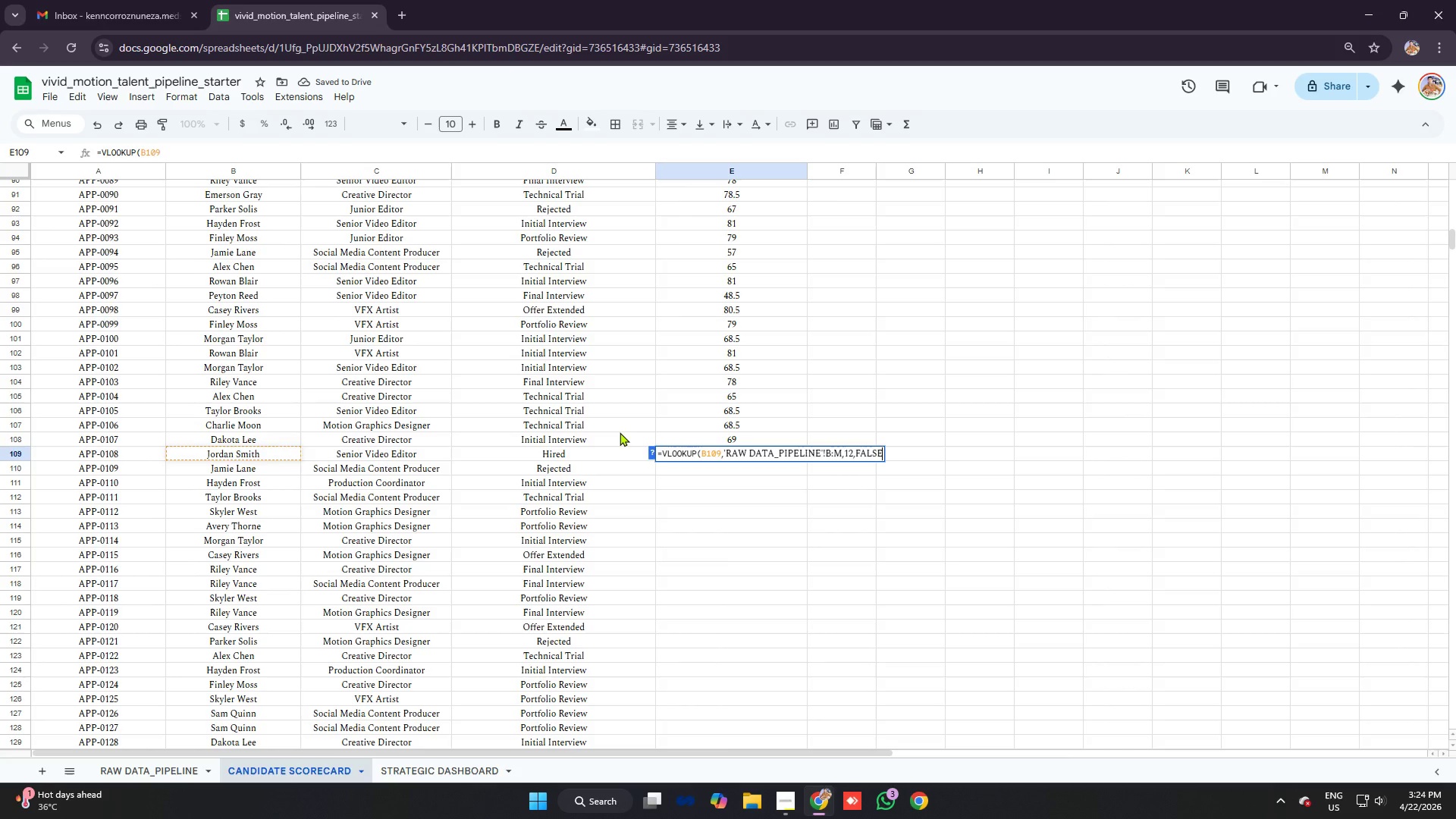 
key(Control+V)
 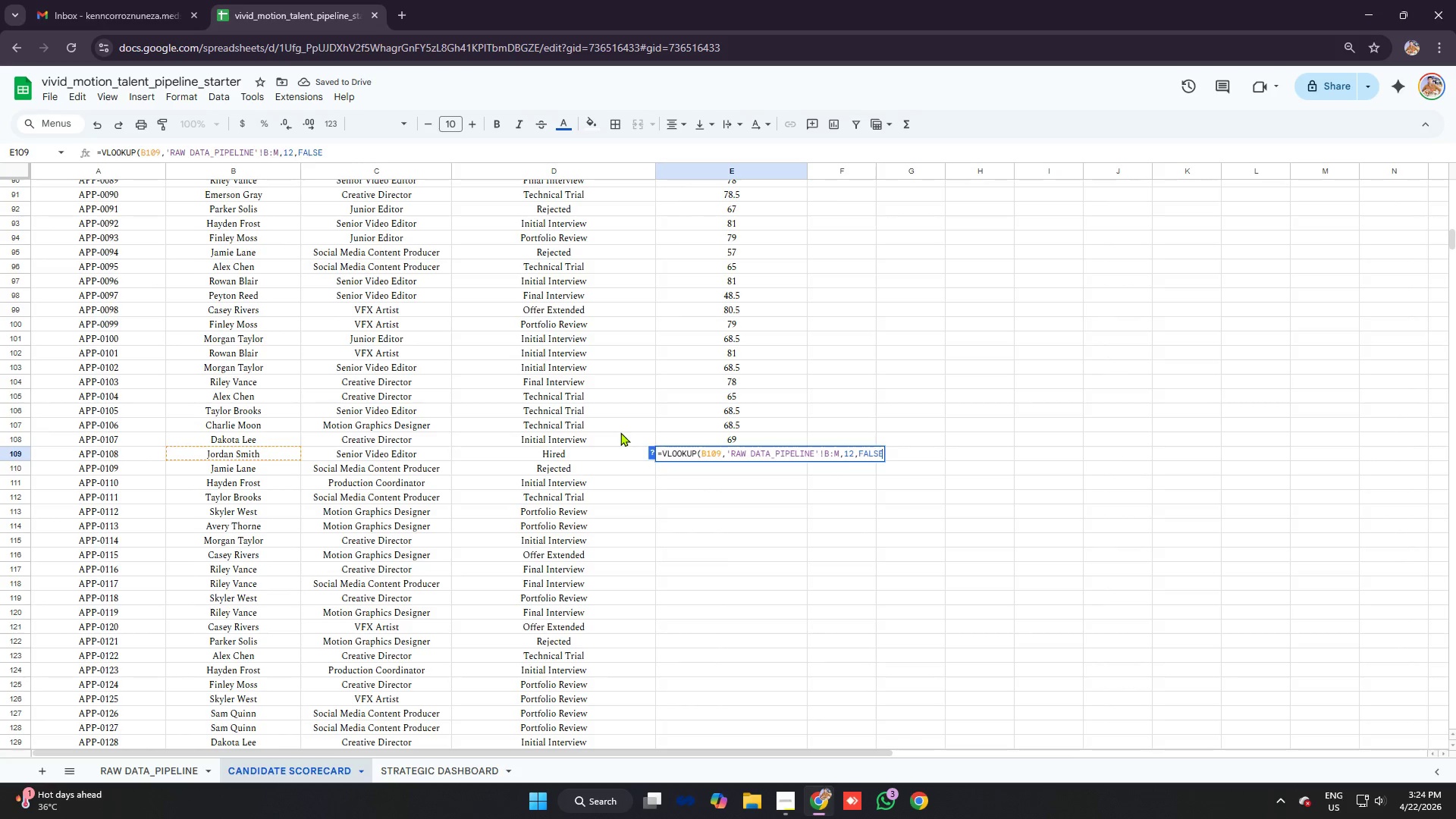 
key(Enter)
 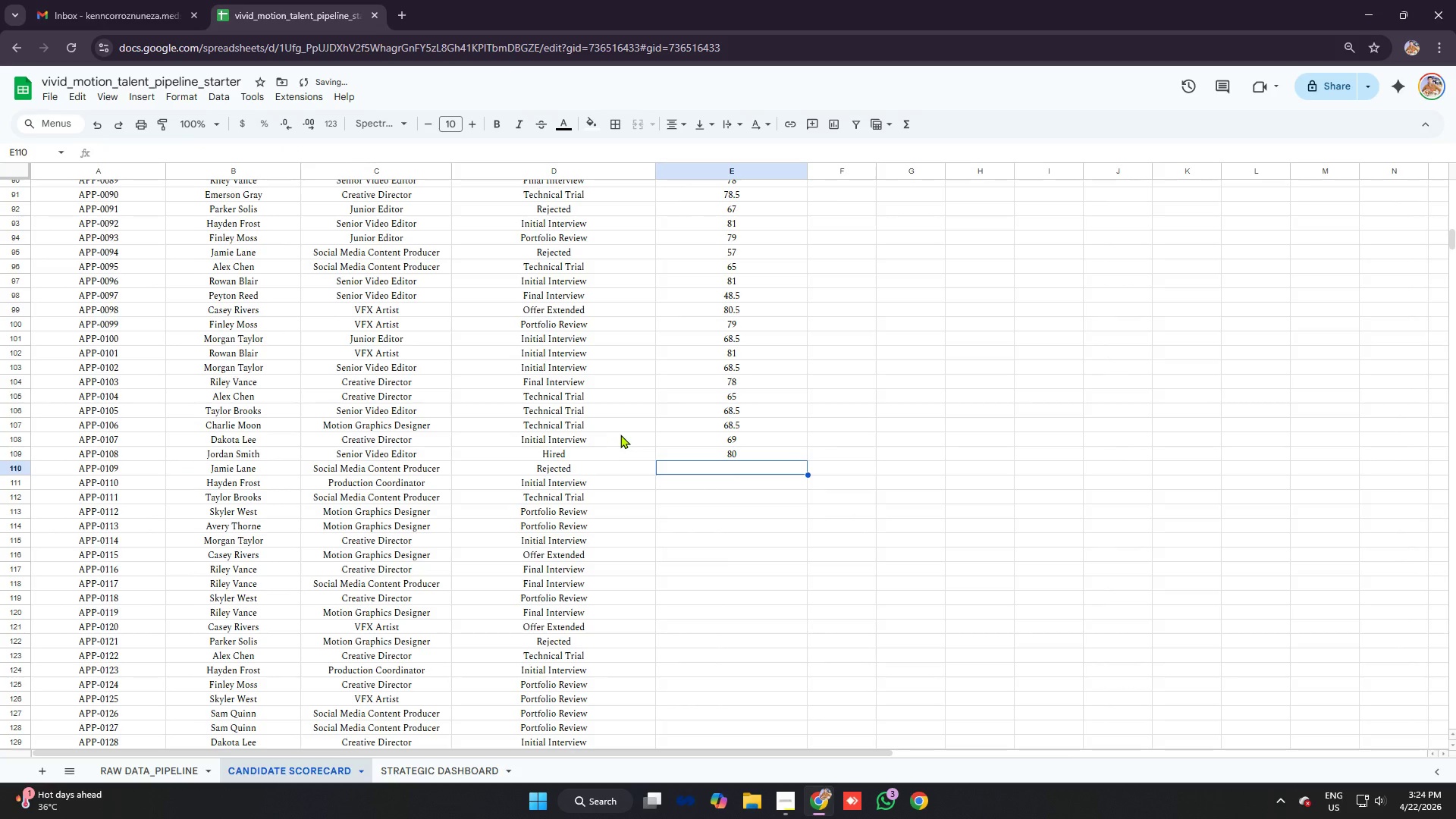 
type(=vlo)
key(Tab)
type(b10)
key(Backspace)
type(10)
 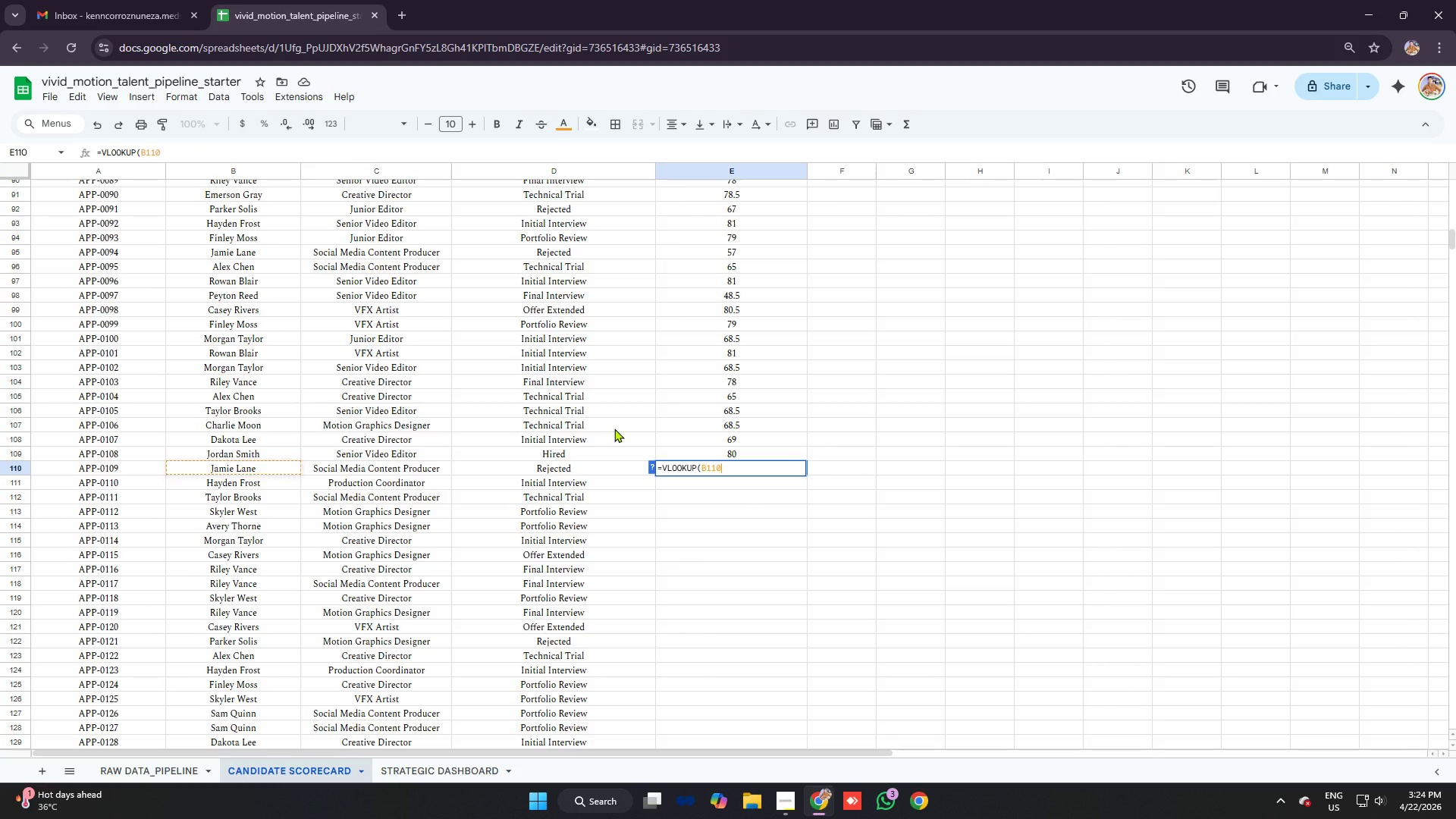 
key(Control+ControlLeft)
 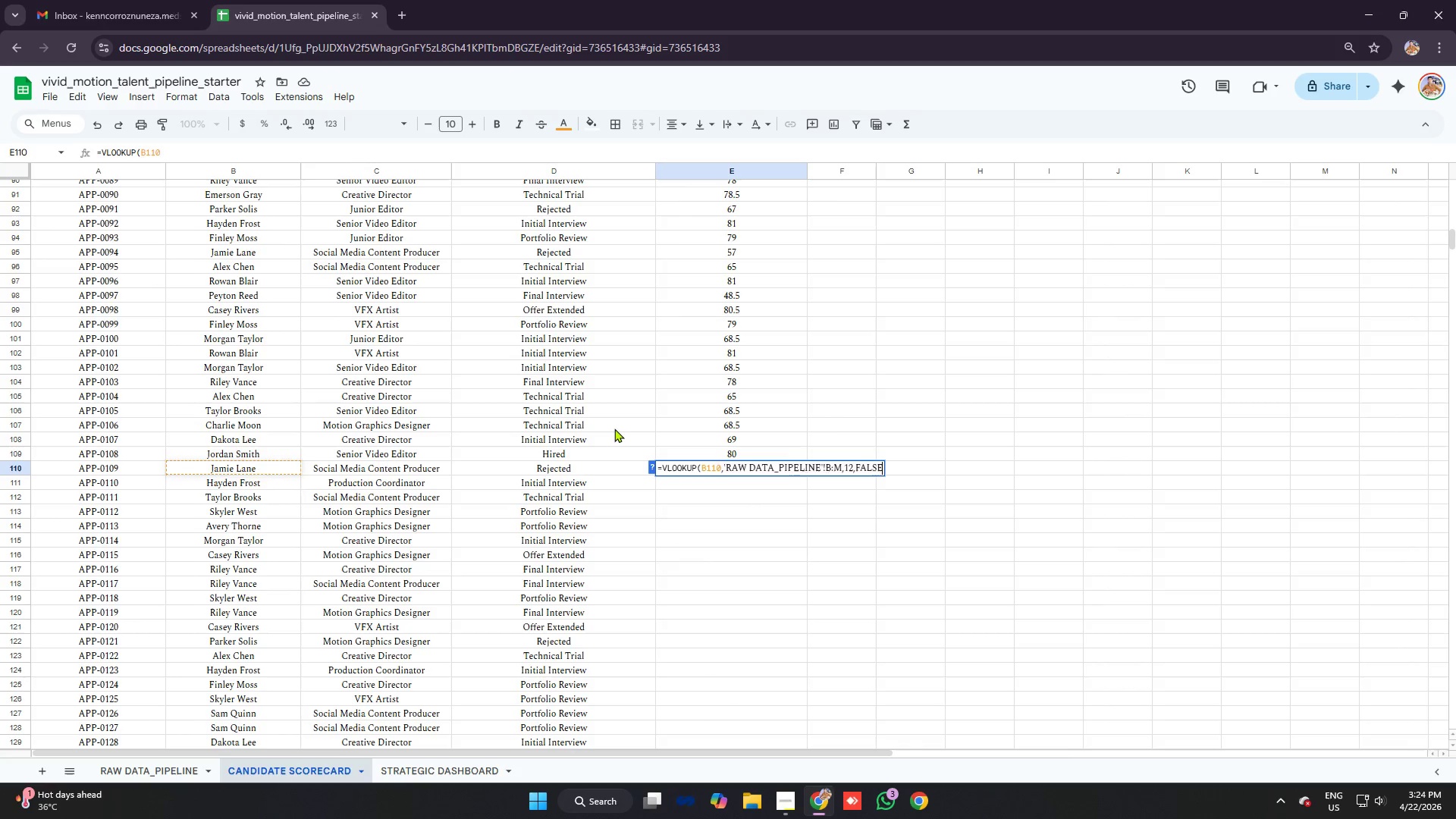 
key(Control+V)
 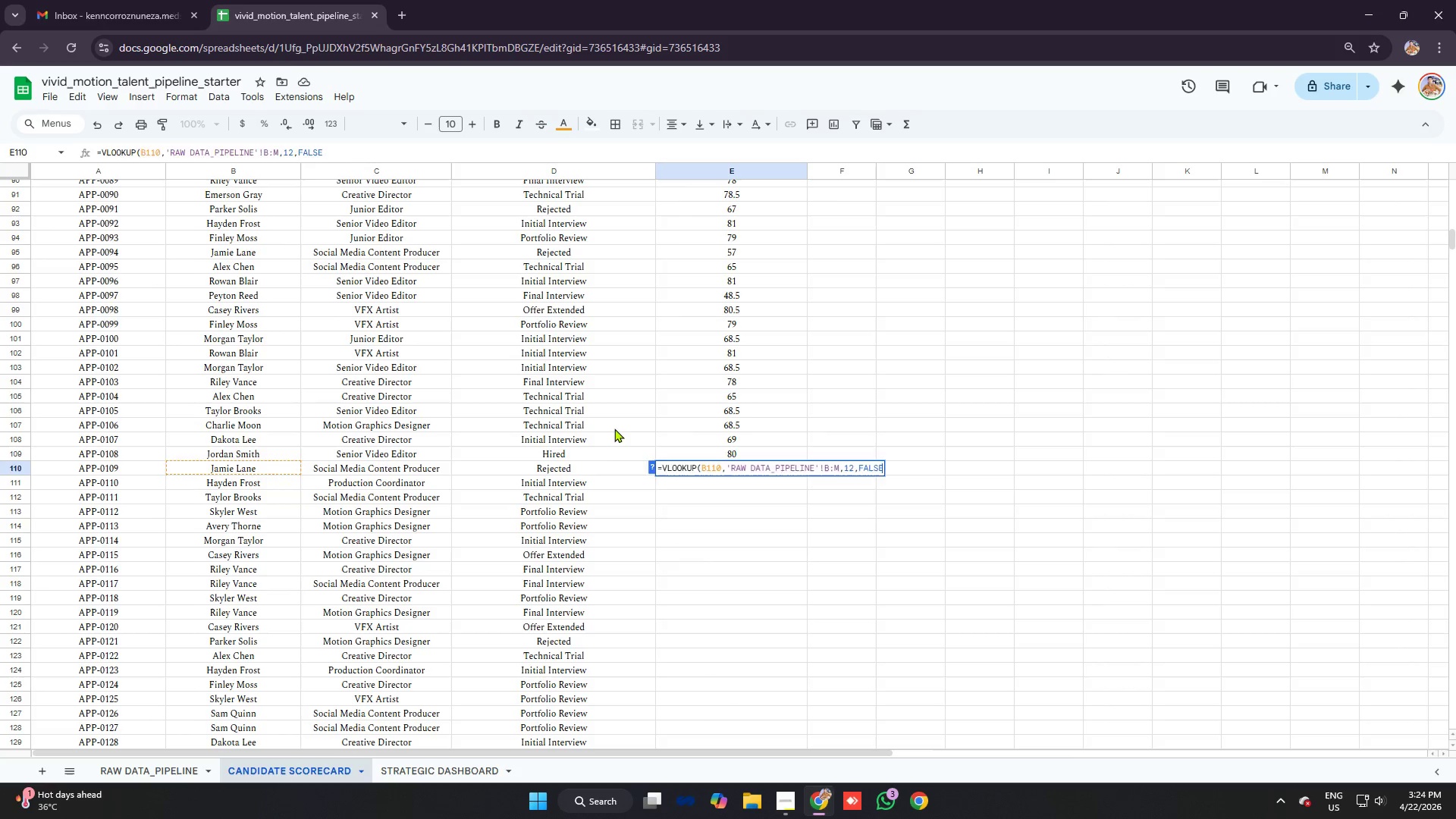 
key(Enter)
 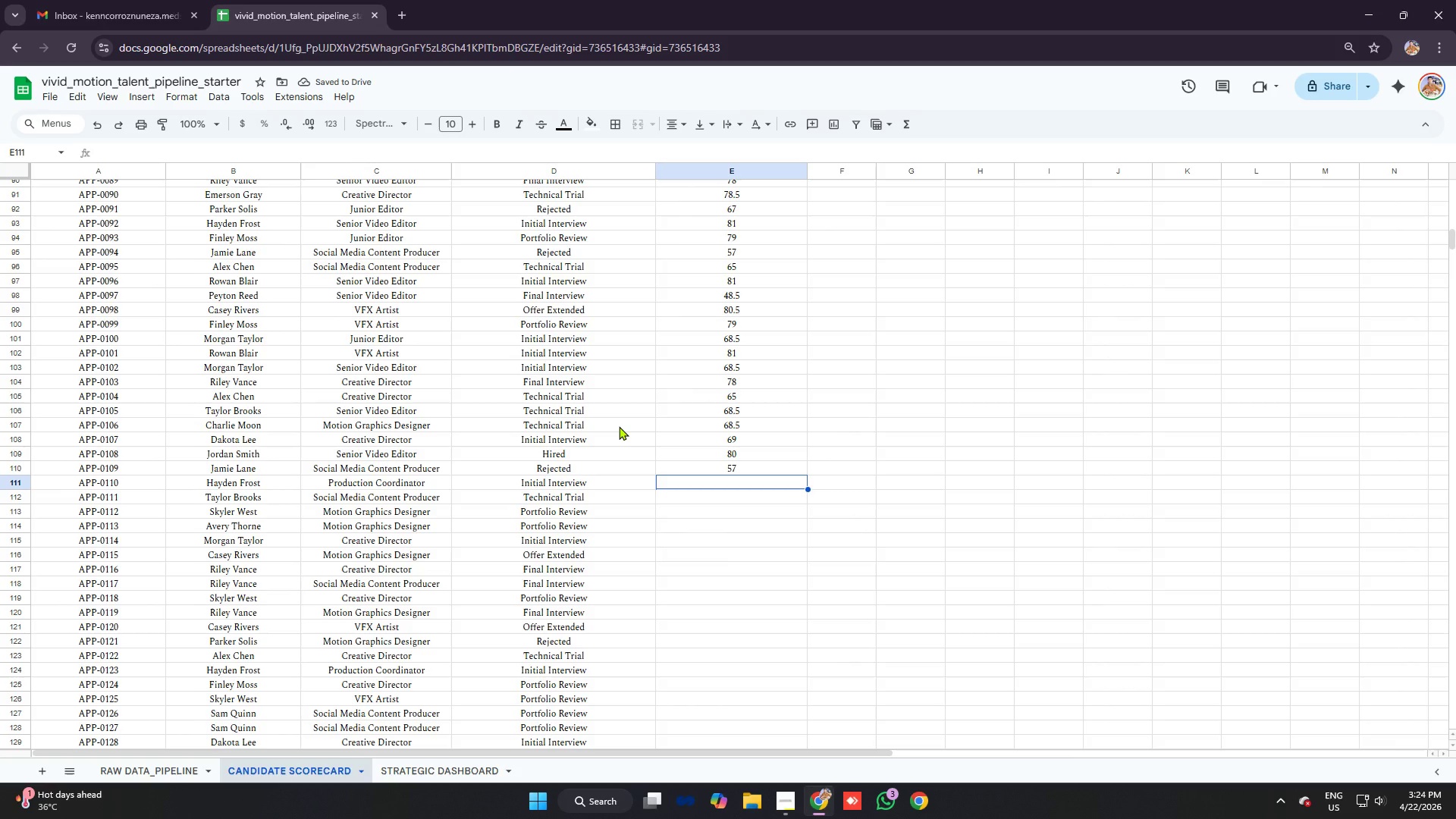 
key(ArrowDown)
 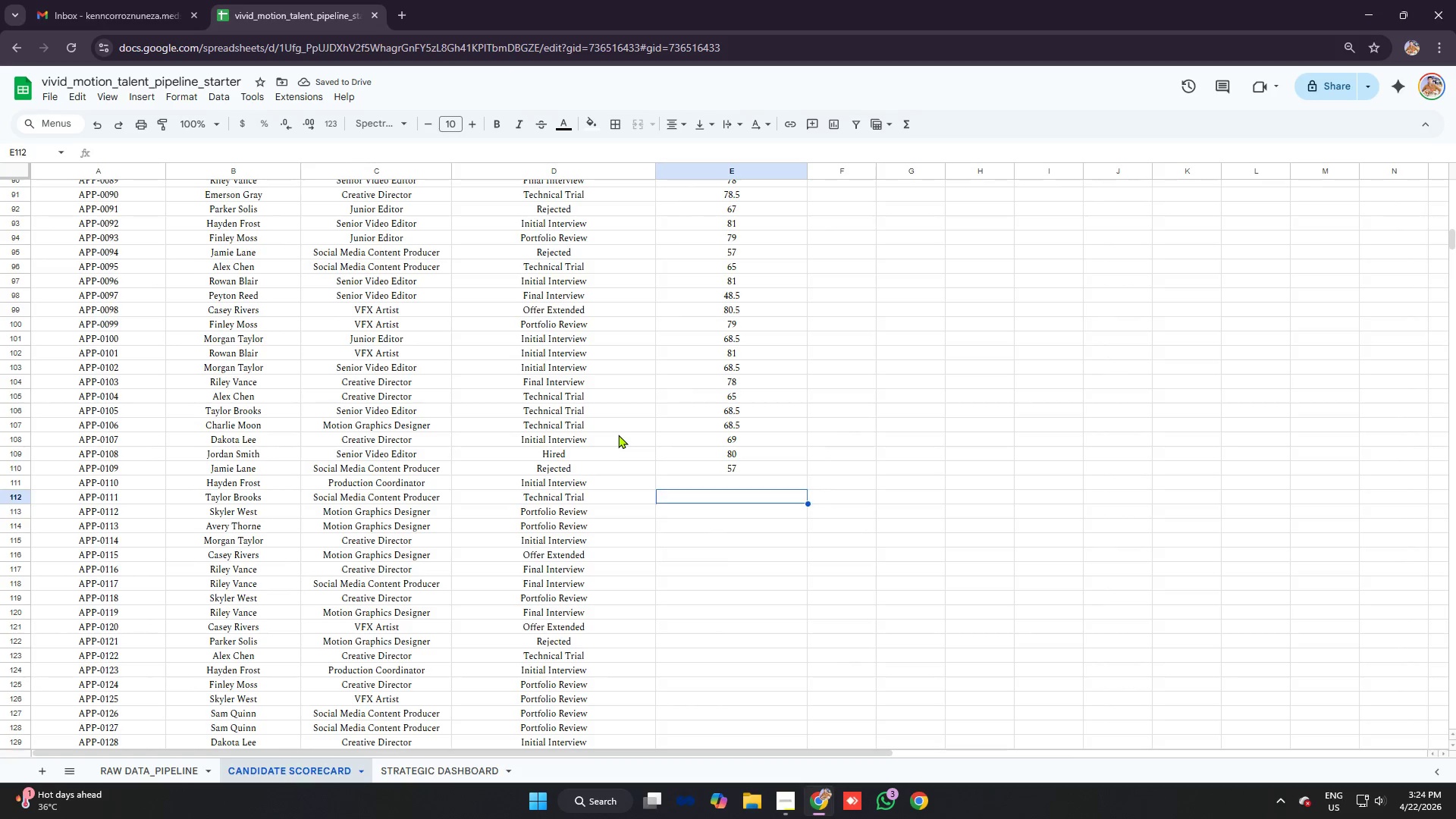 
key(ArrowDown)
 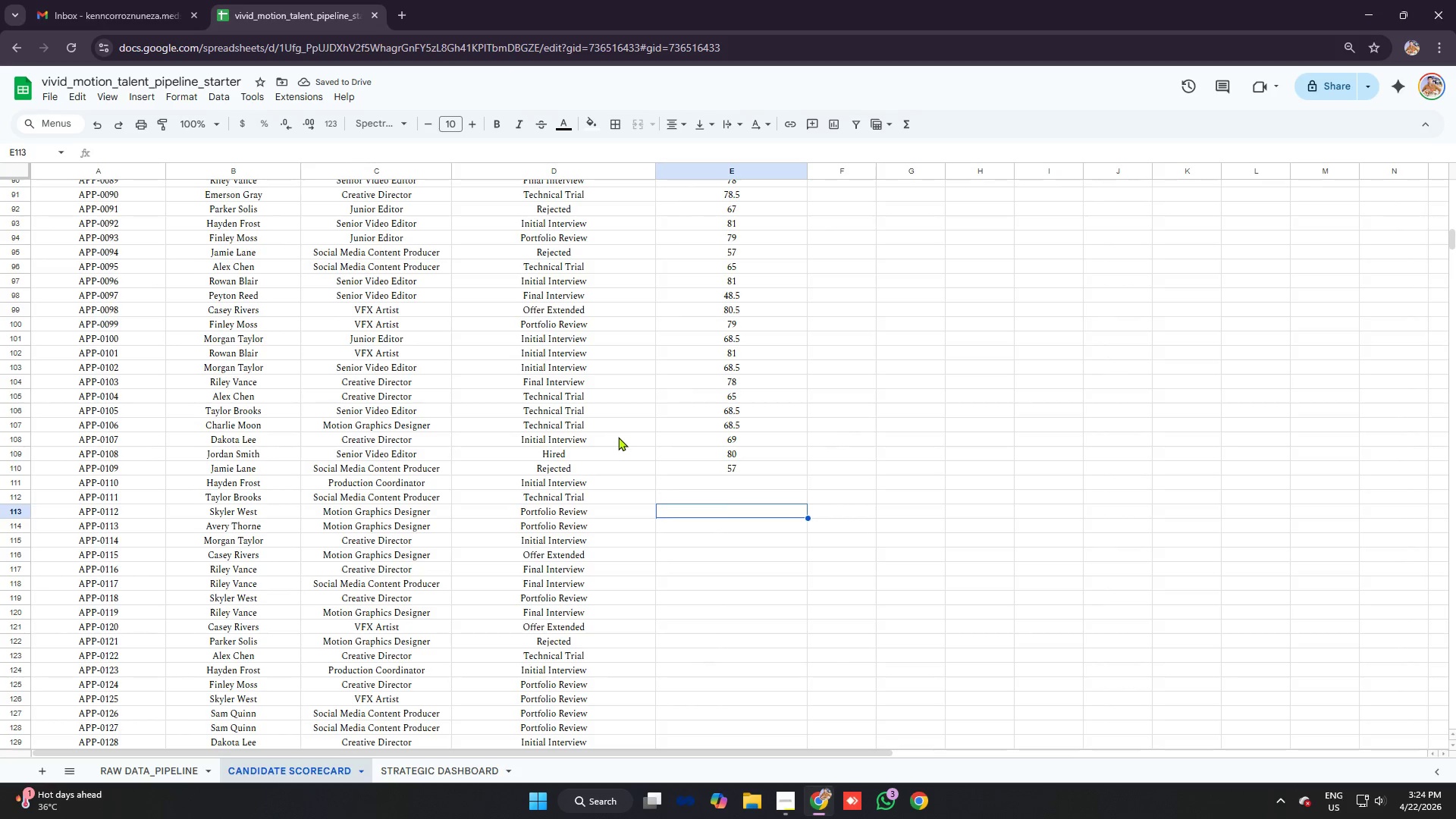 
hold_key(key=ArrowDown, duration=1.02)
 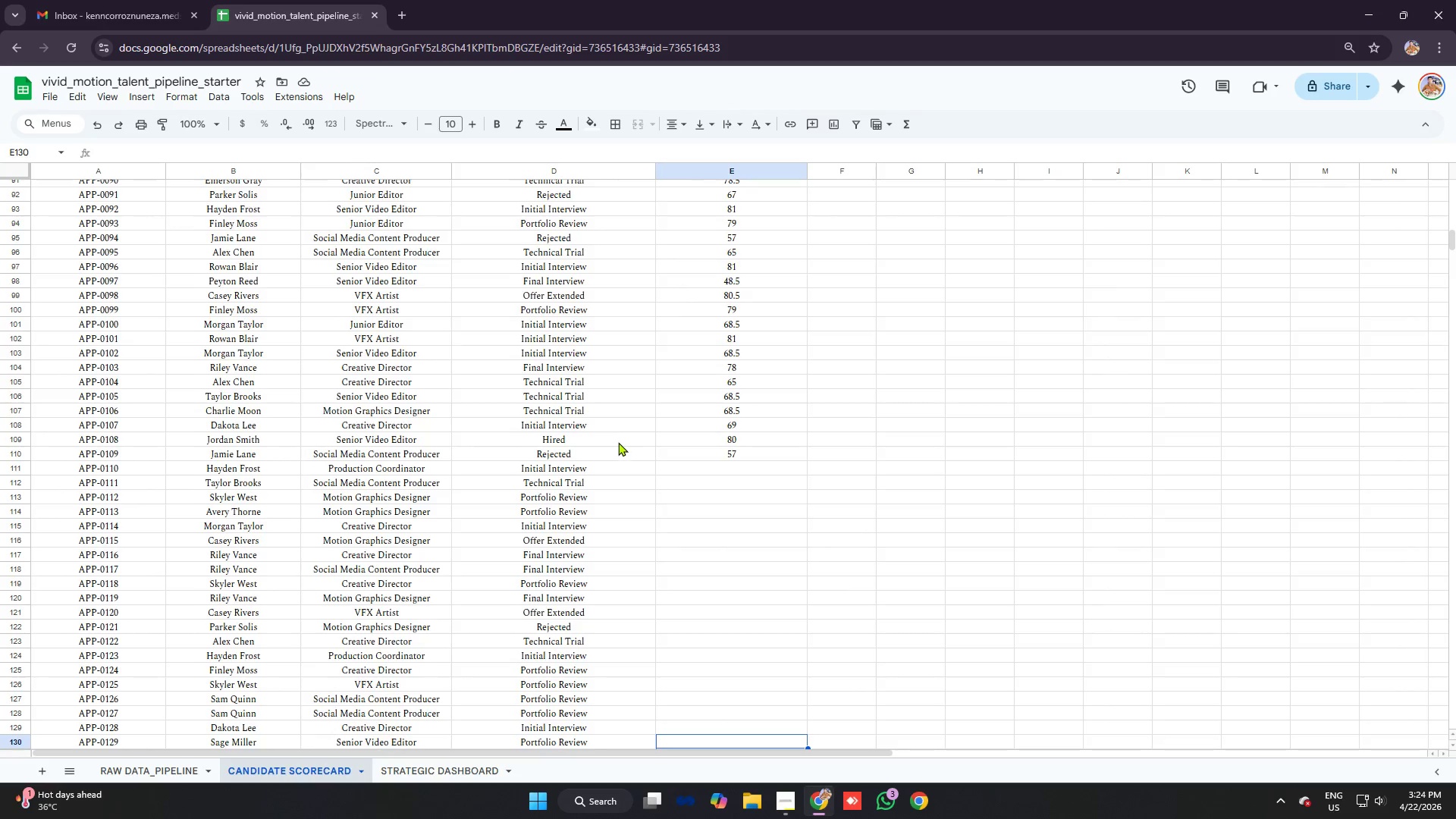 
key(ArrowDown)
 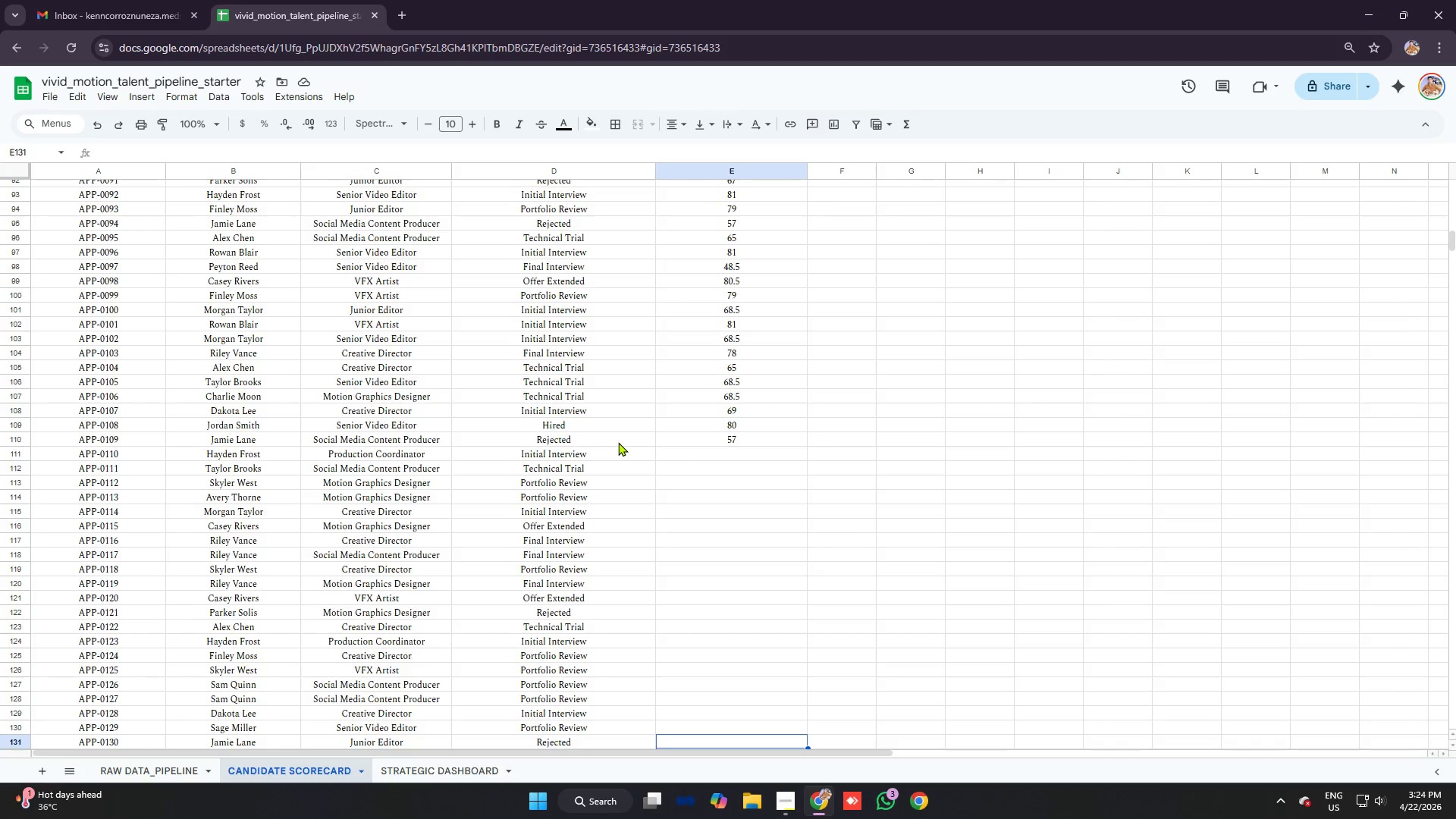 
key(ArrowDown)
 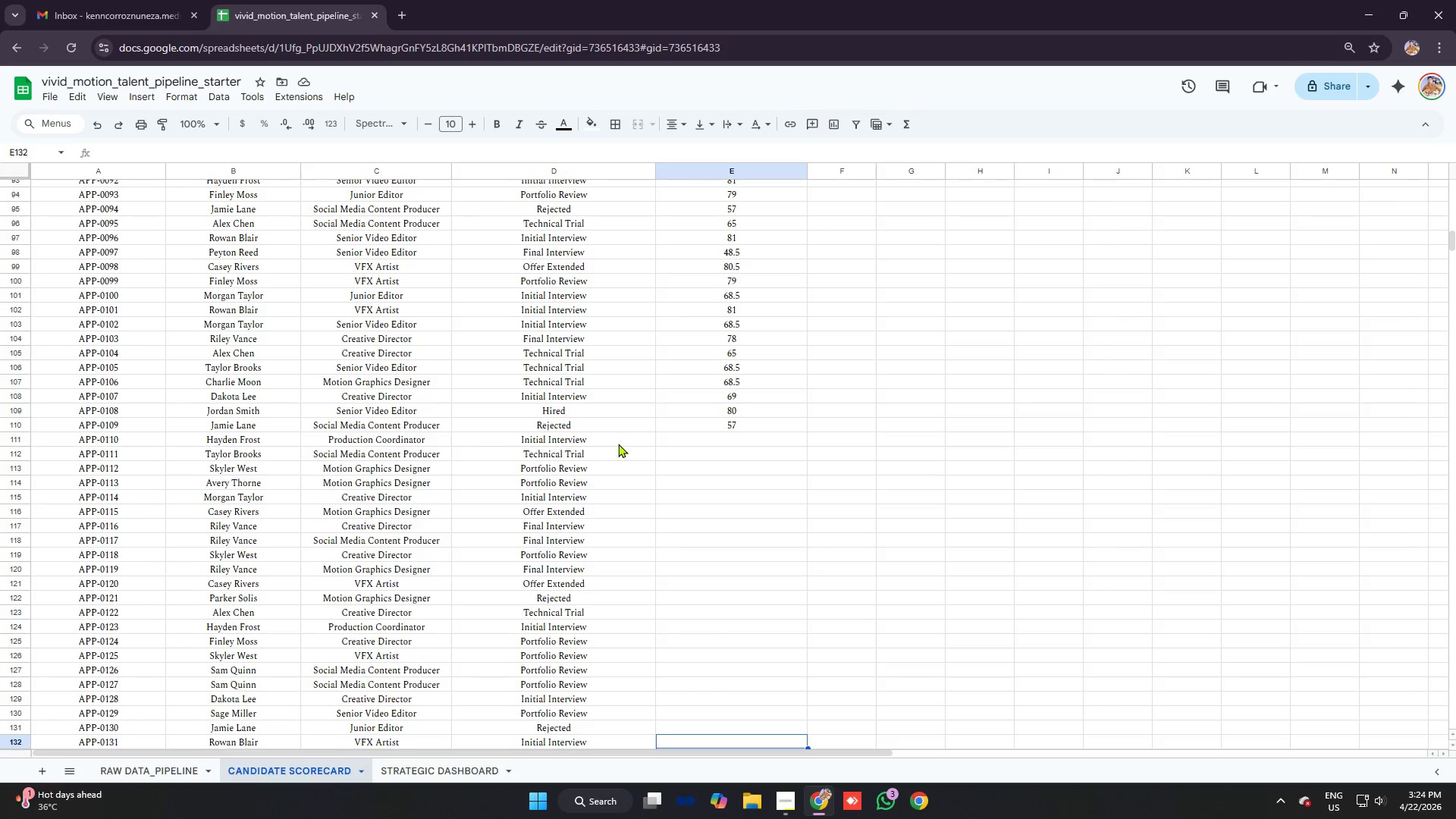 
key(ArrowDown)
 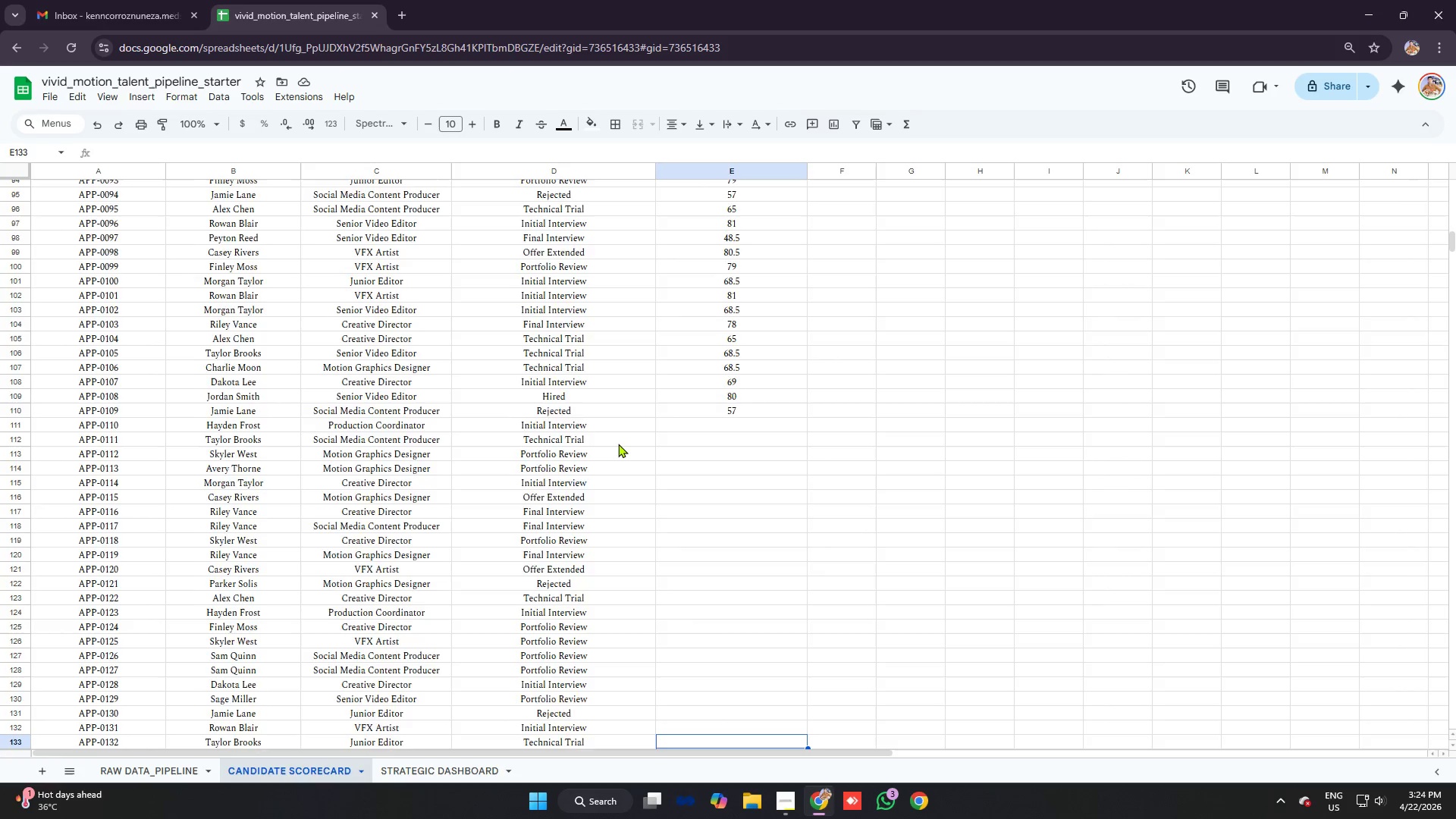 
key(ArrowDown)
 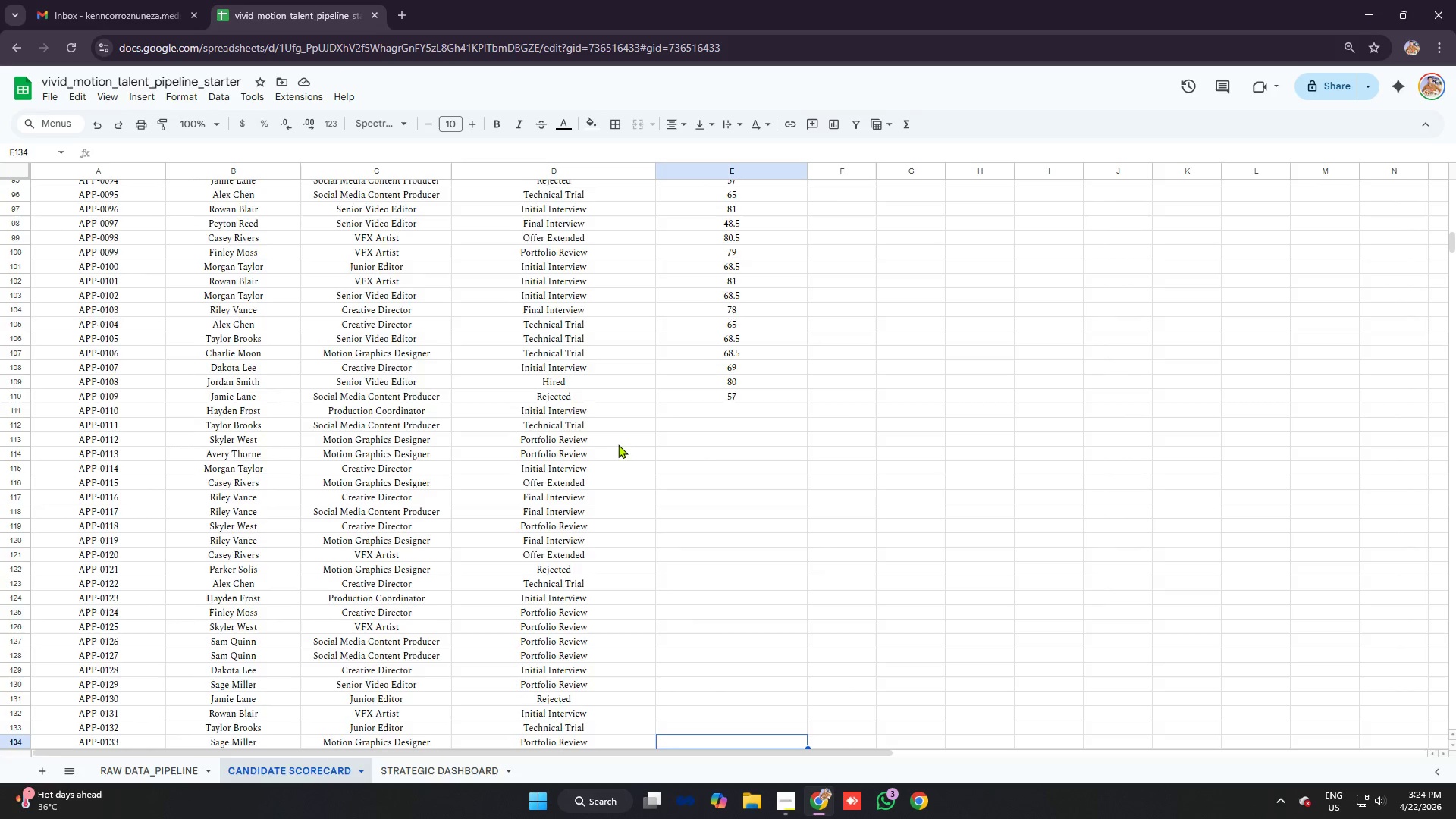 
key(ArrowDown)
 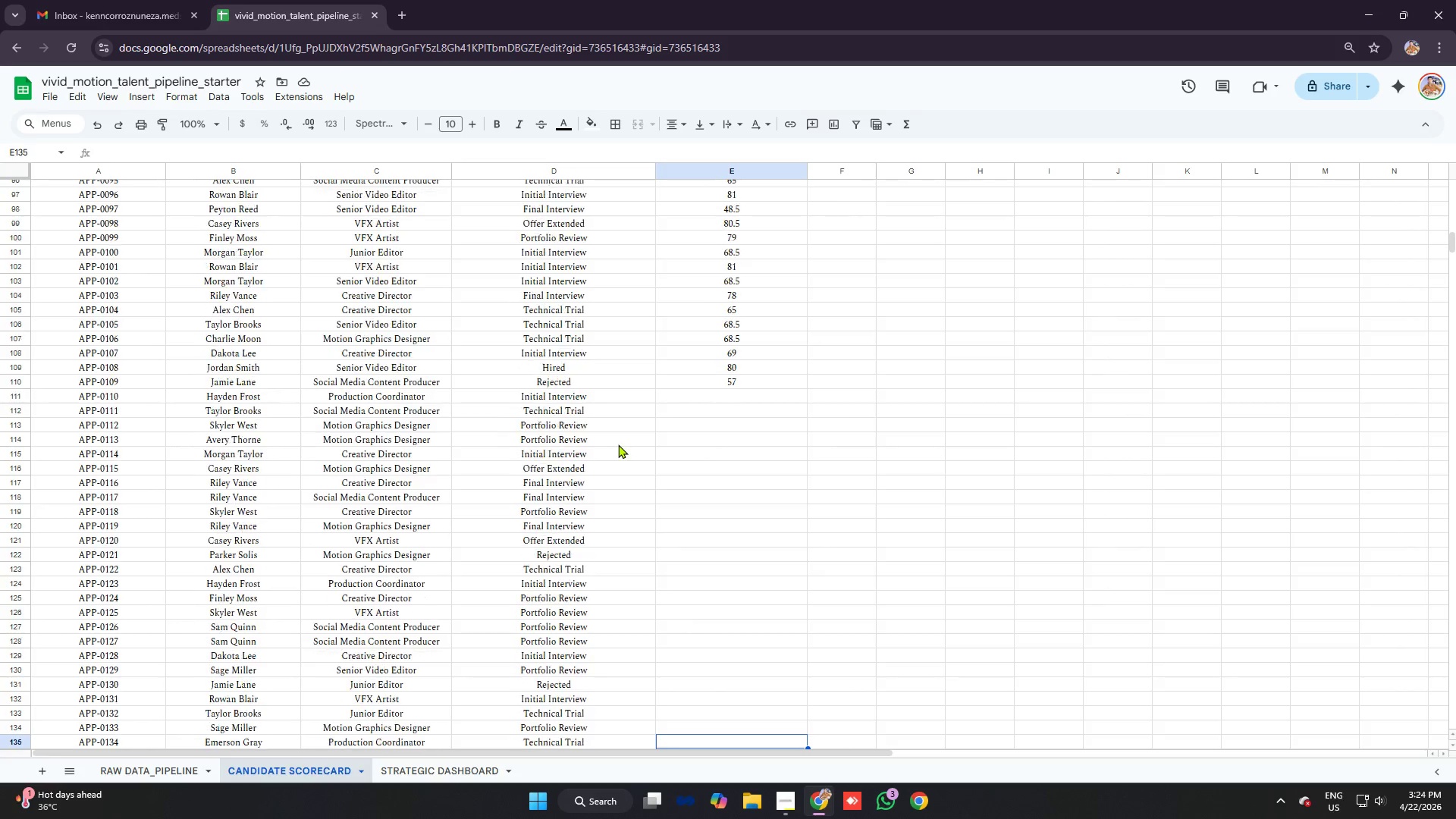 
key(ArrowDown)
 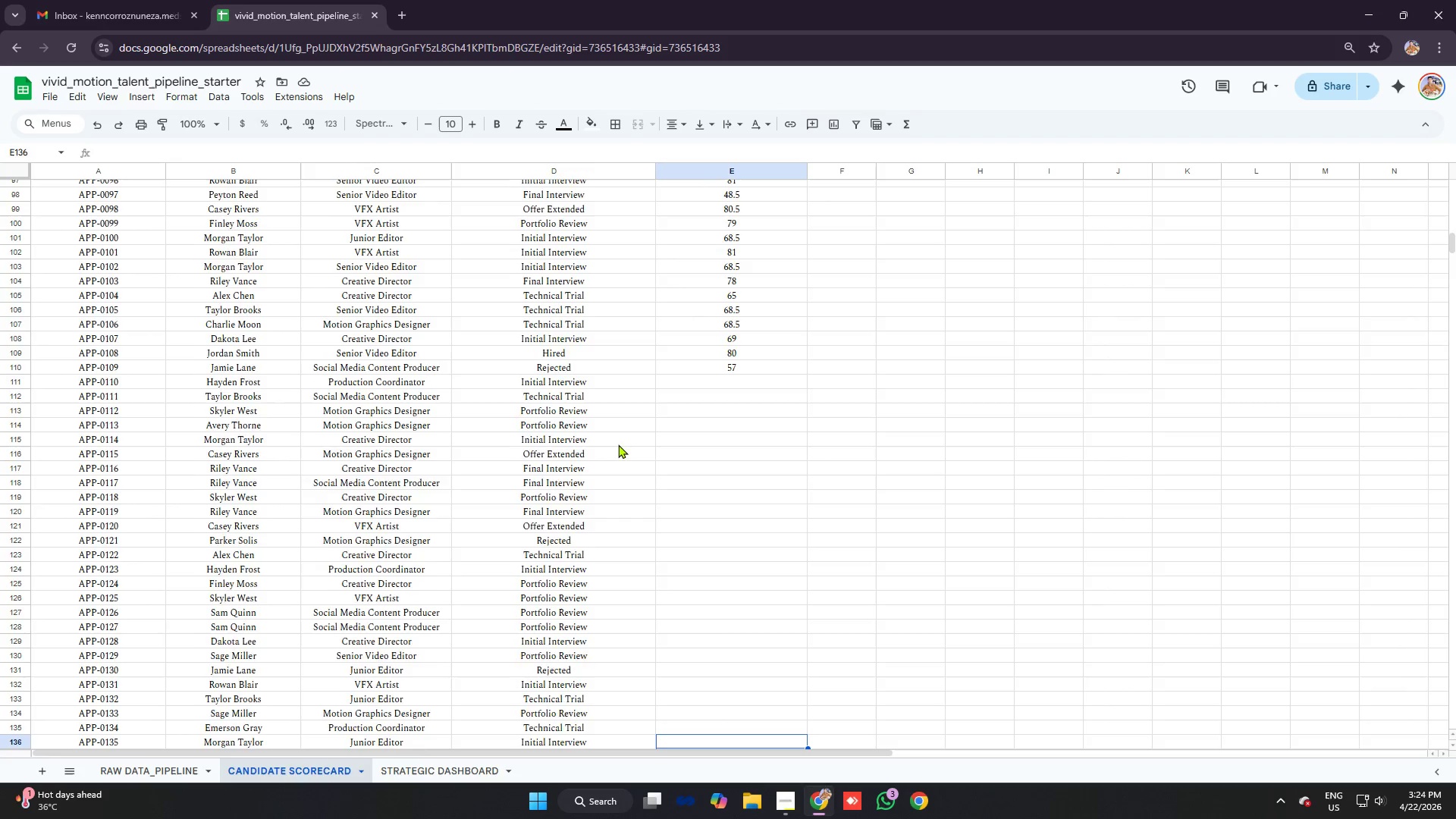 
key(ArrowDown)
 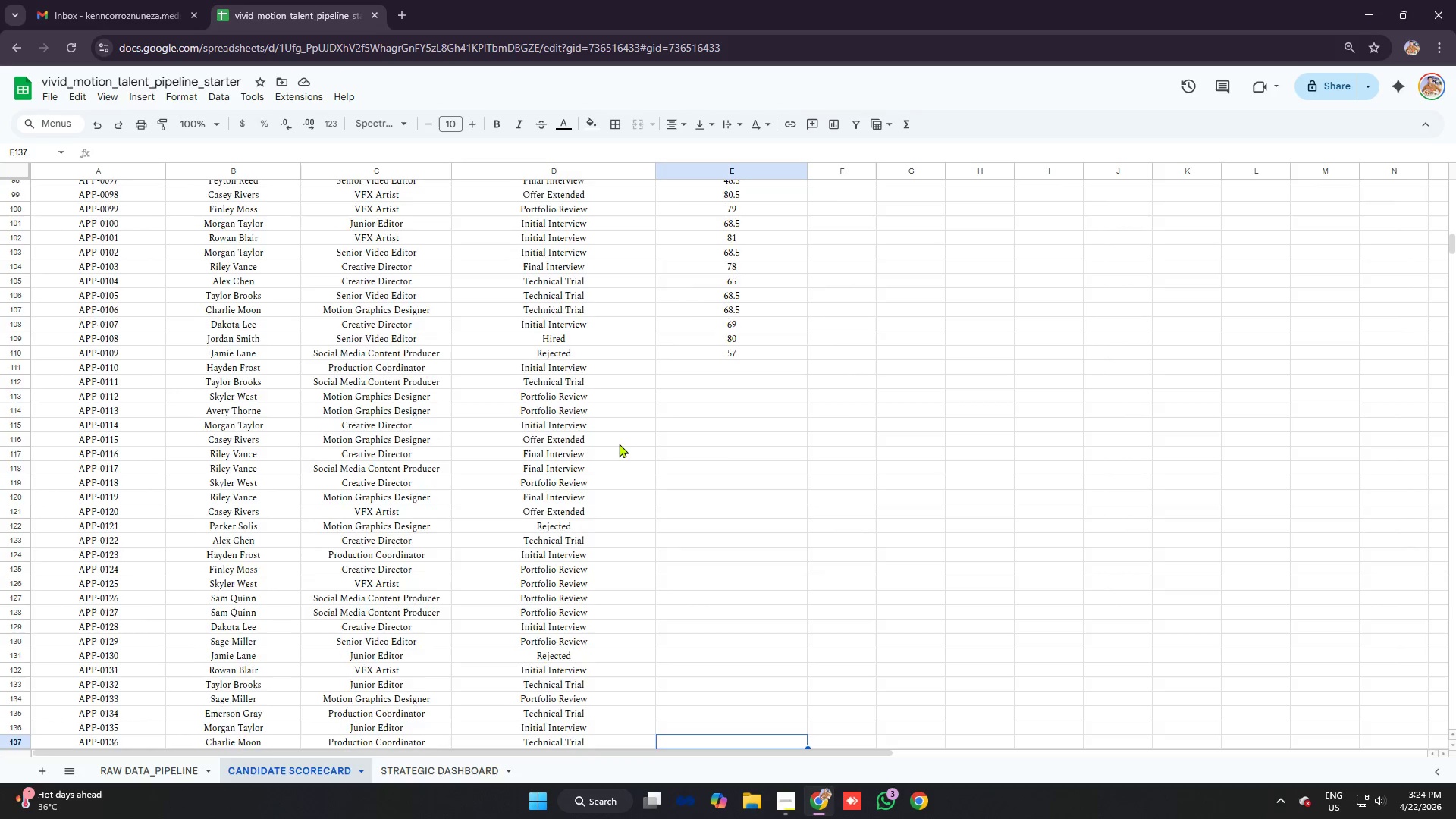 
key(ArrowDown)
 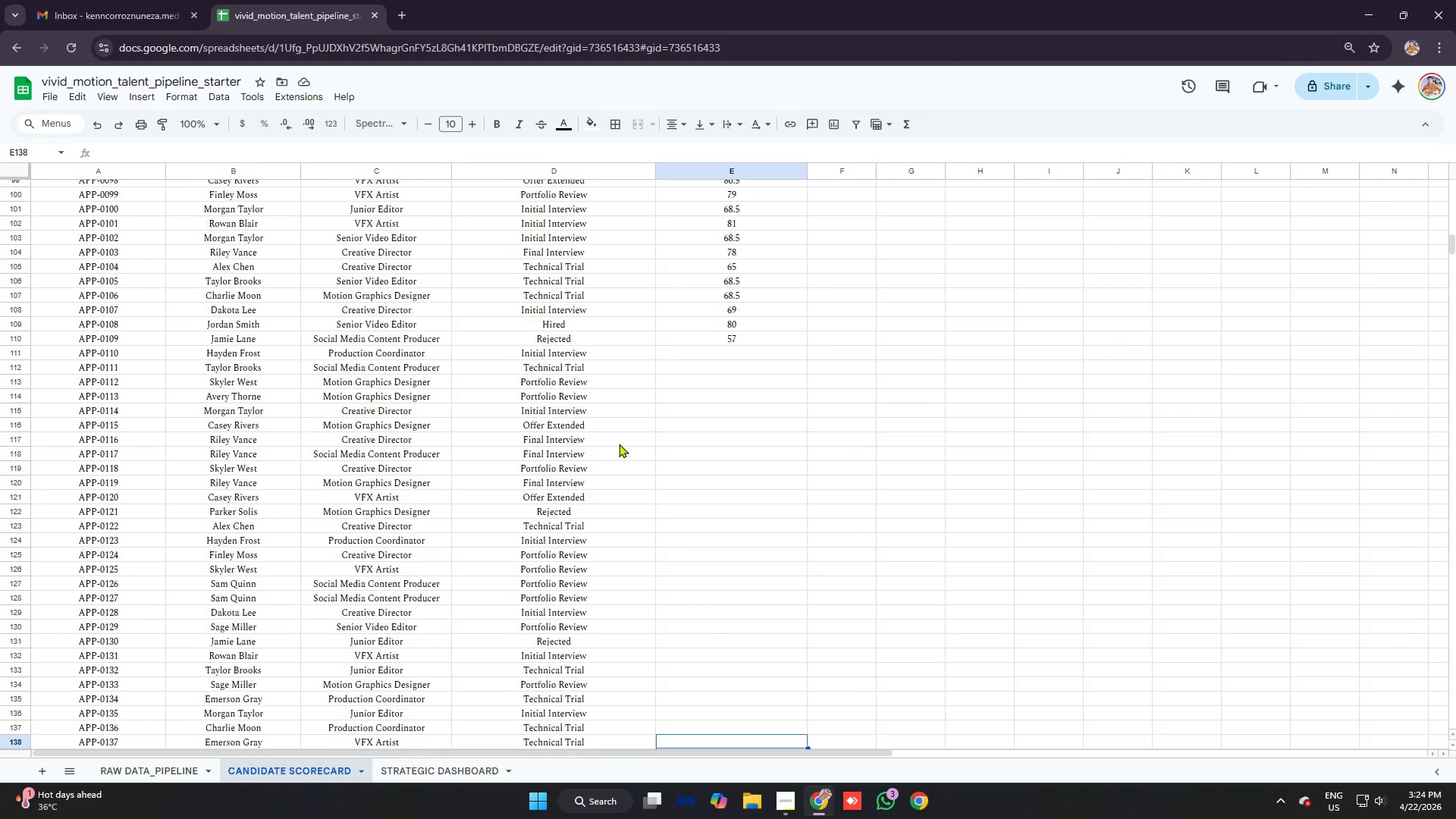 
key(ArrowDown)
 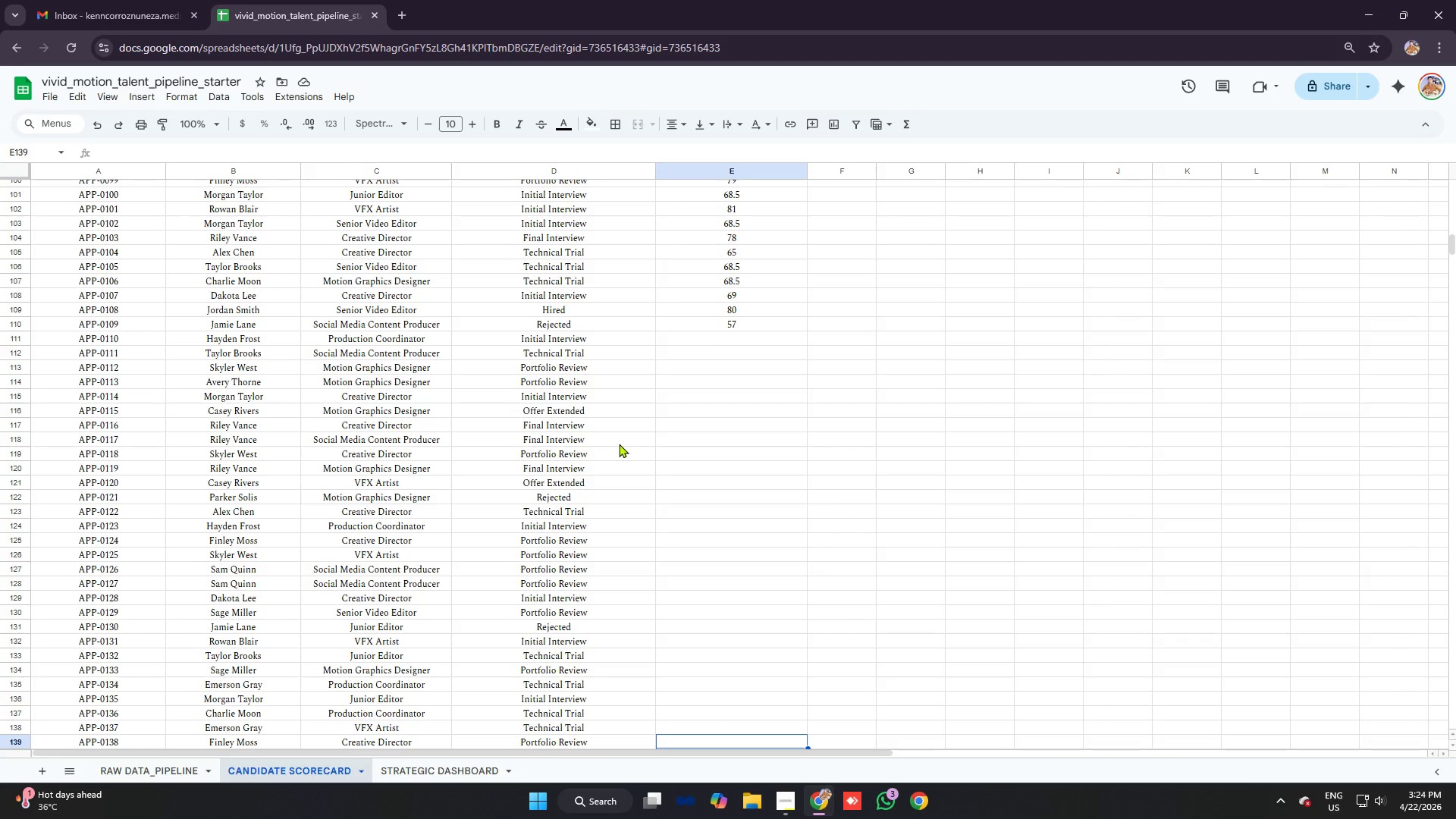 
key(ArrowDown)
 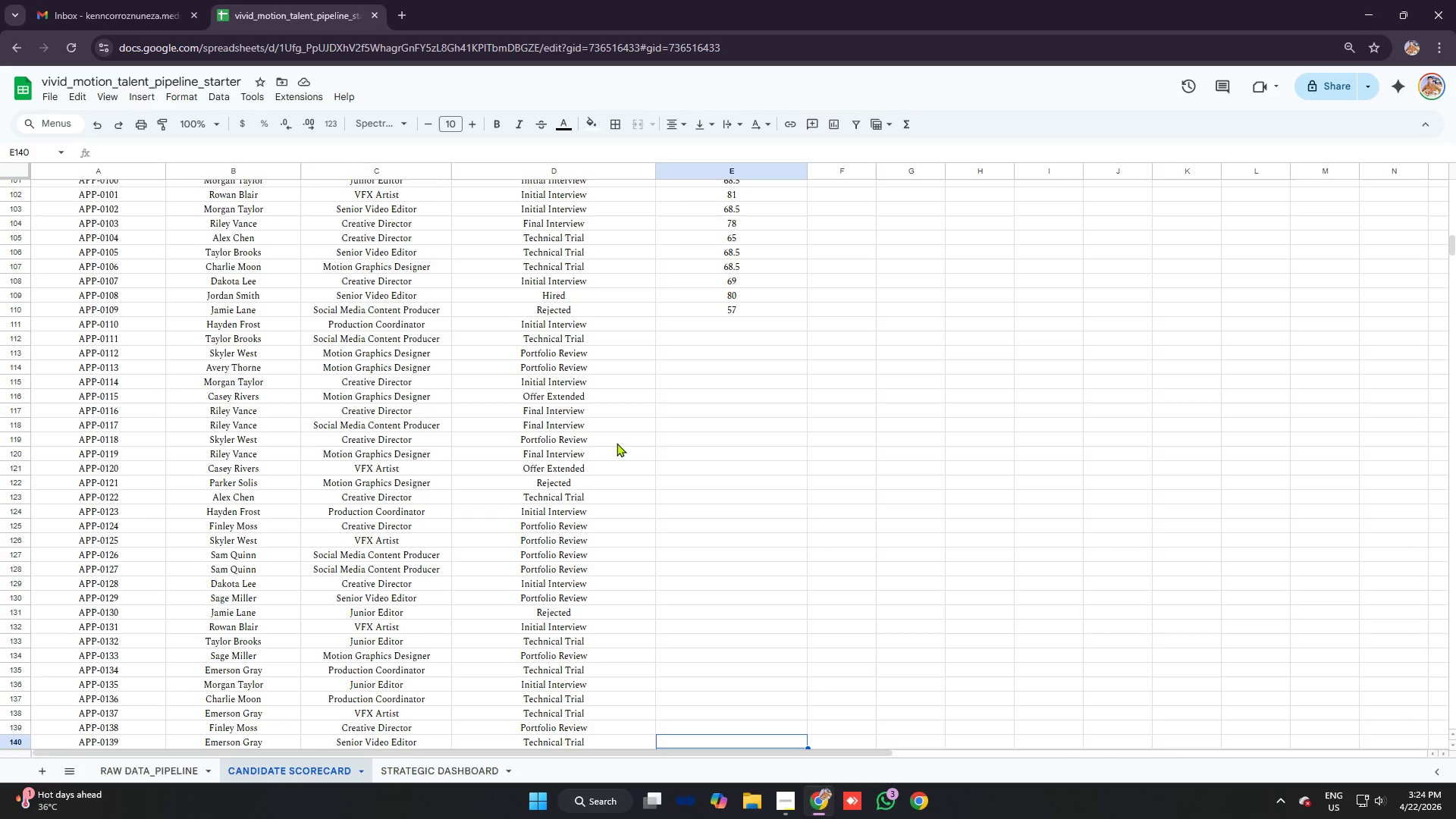 
key(ArrowDown)
 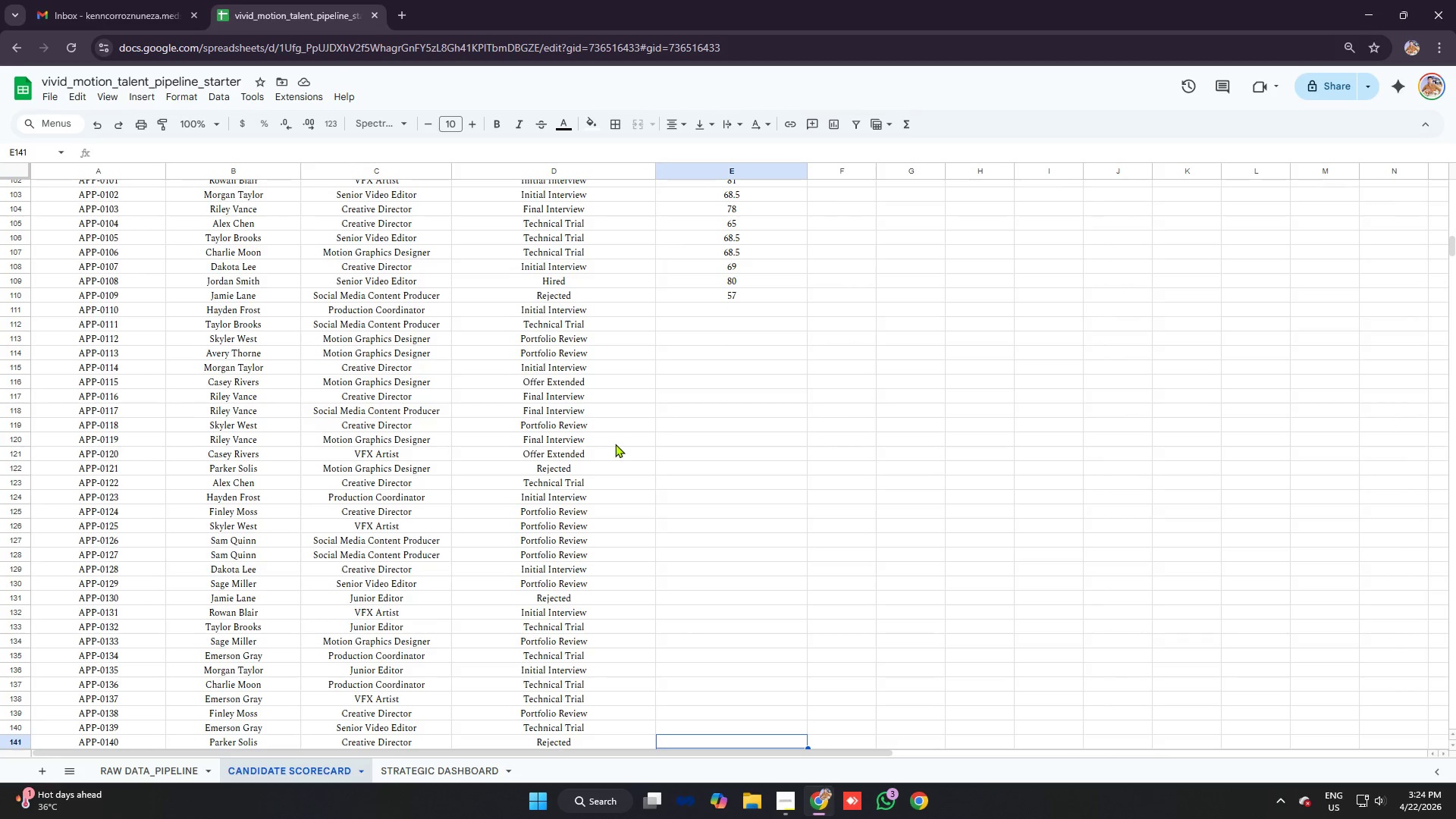 
key(ArrowDown)
 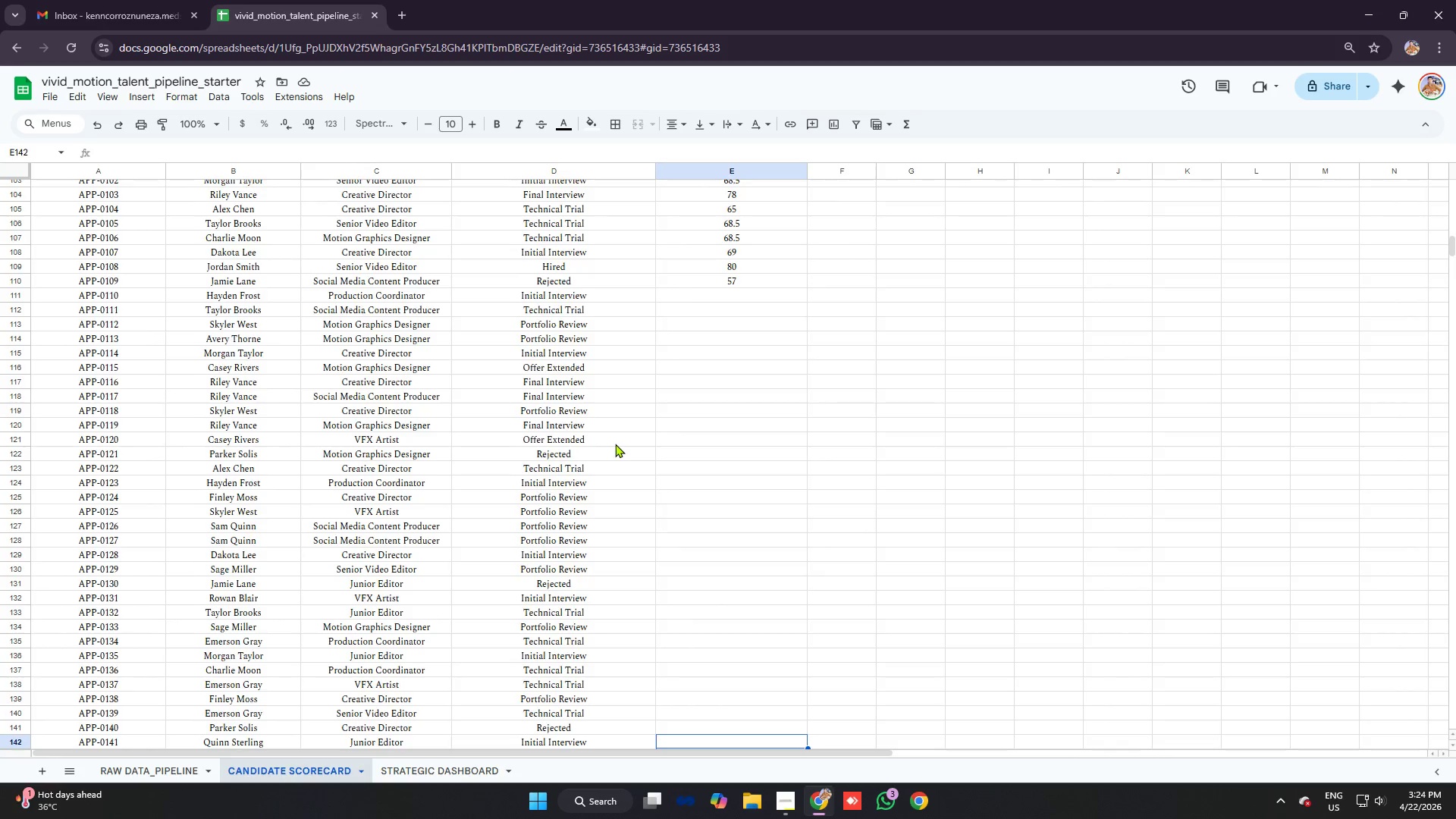 
key(ArrowDown)
 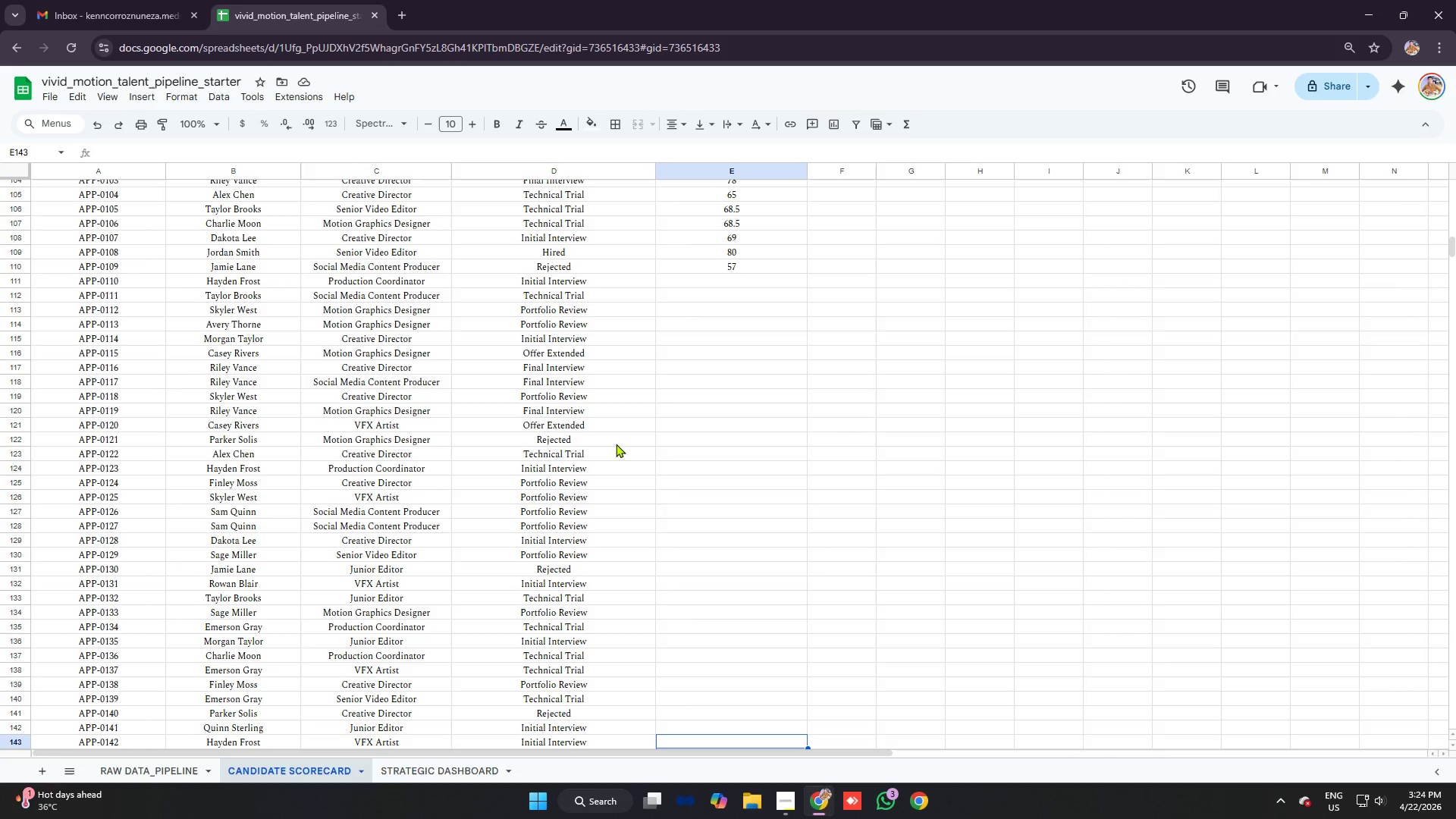 
hold_key(key=ArrowUp, duration=1.42)
 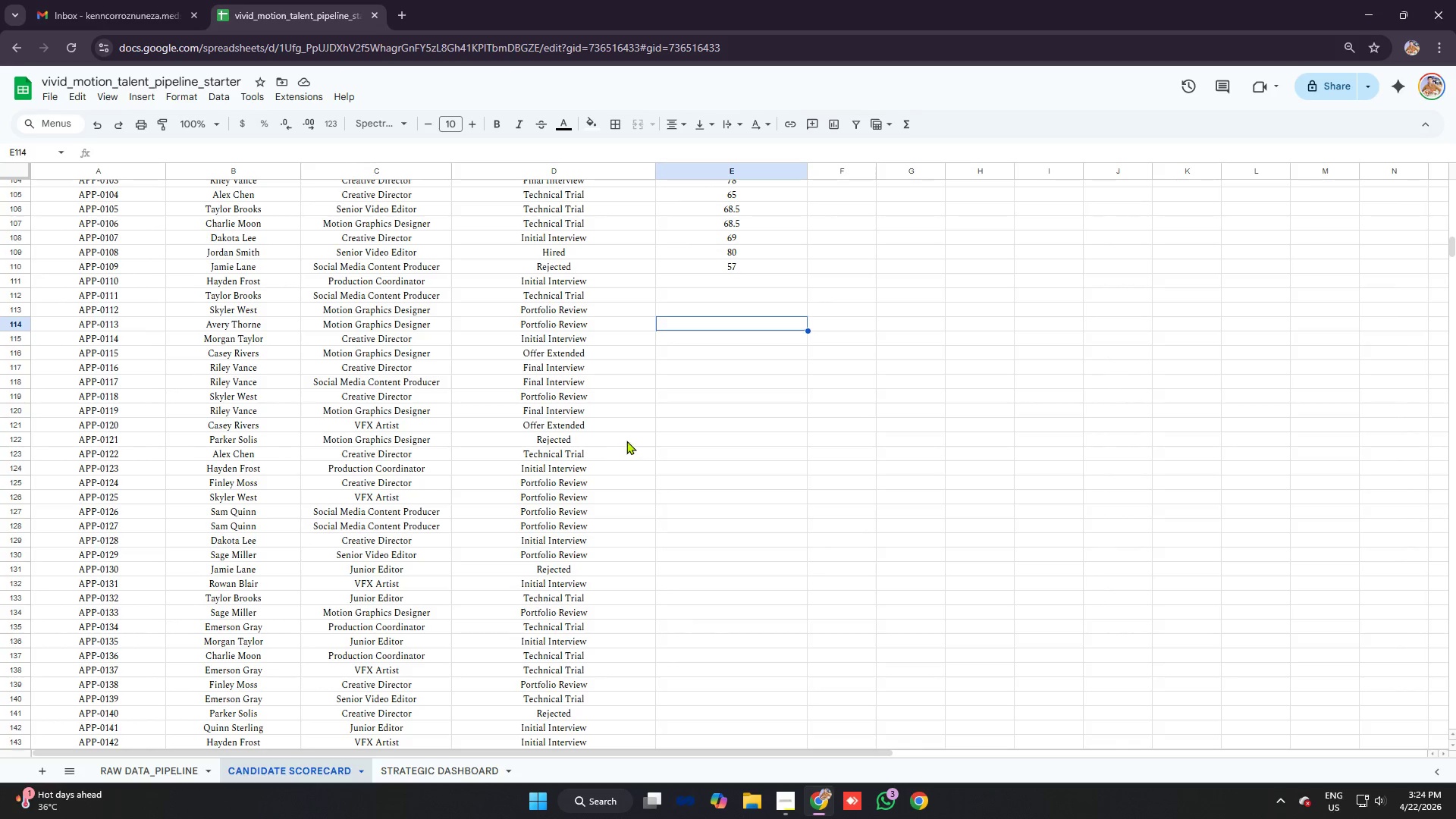 
key(ArrowUp)
 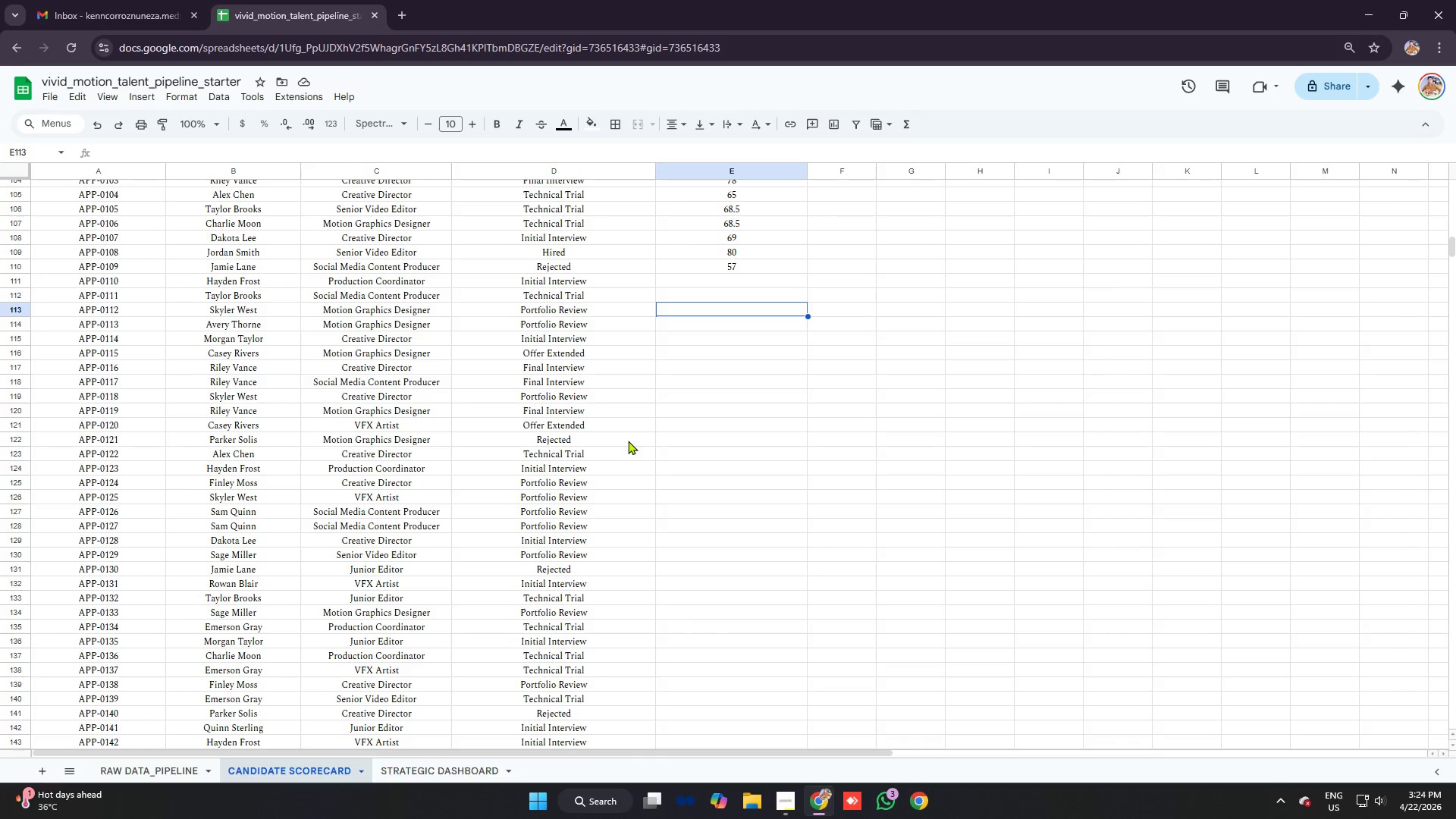 
key(ArrowUp)
 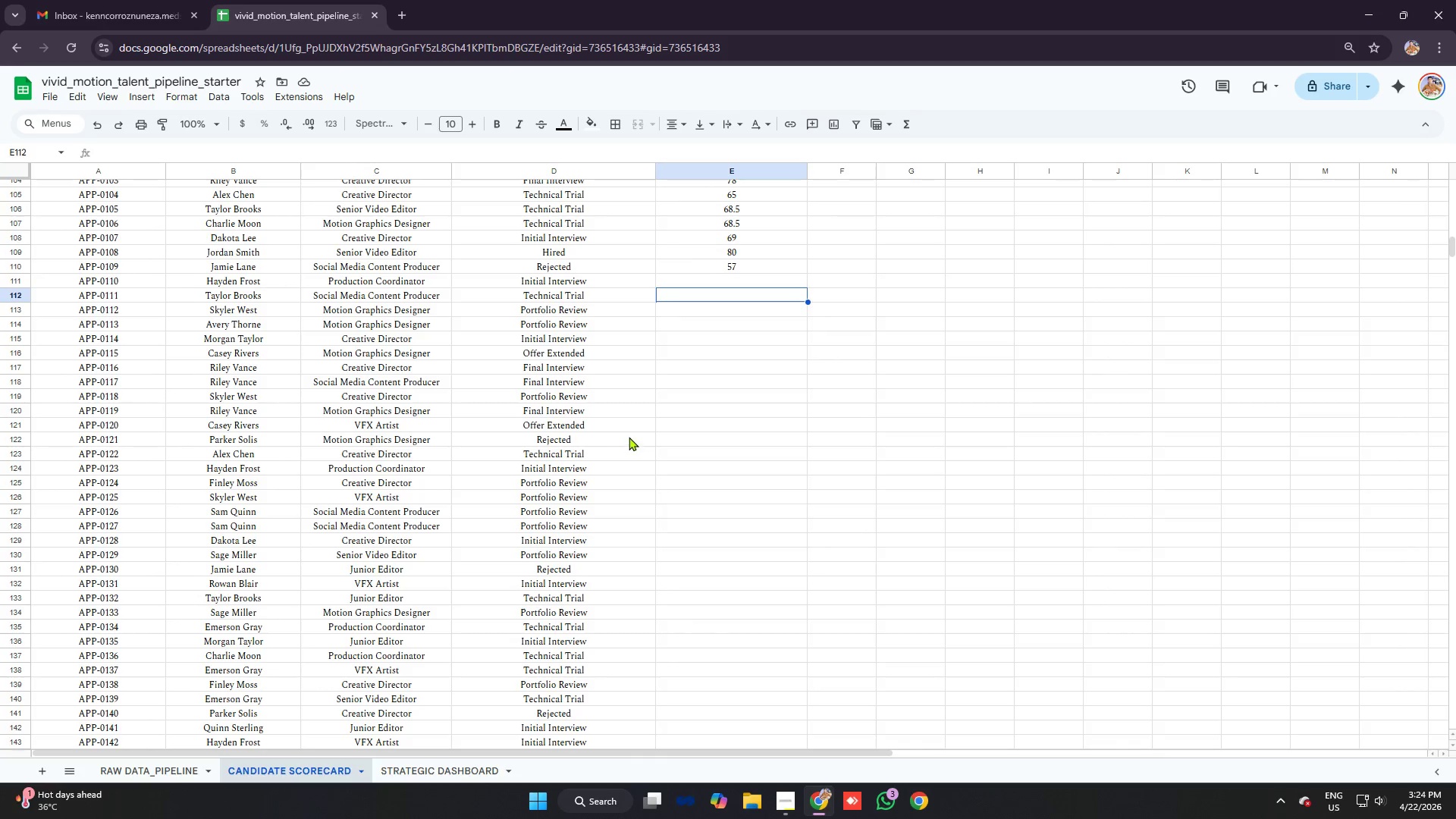 
key(ArrowUp)
 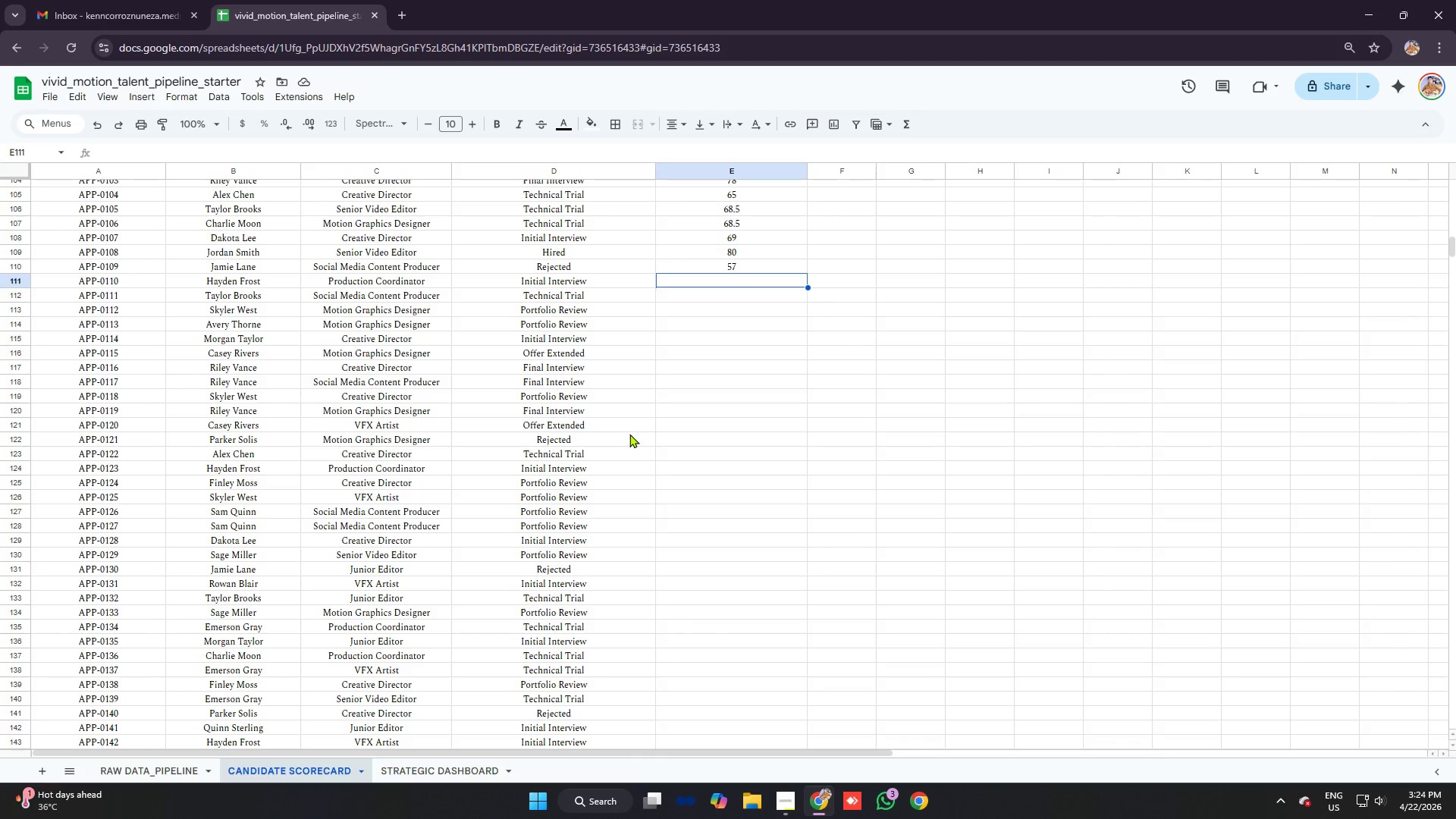 
type(=vlo)
key(Tab)
type(b10)
key(Backspace)
type(11)
 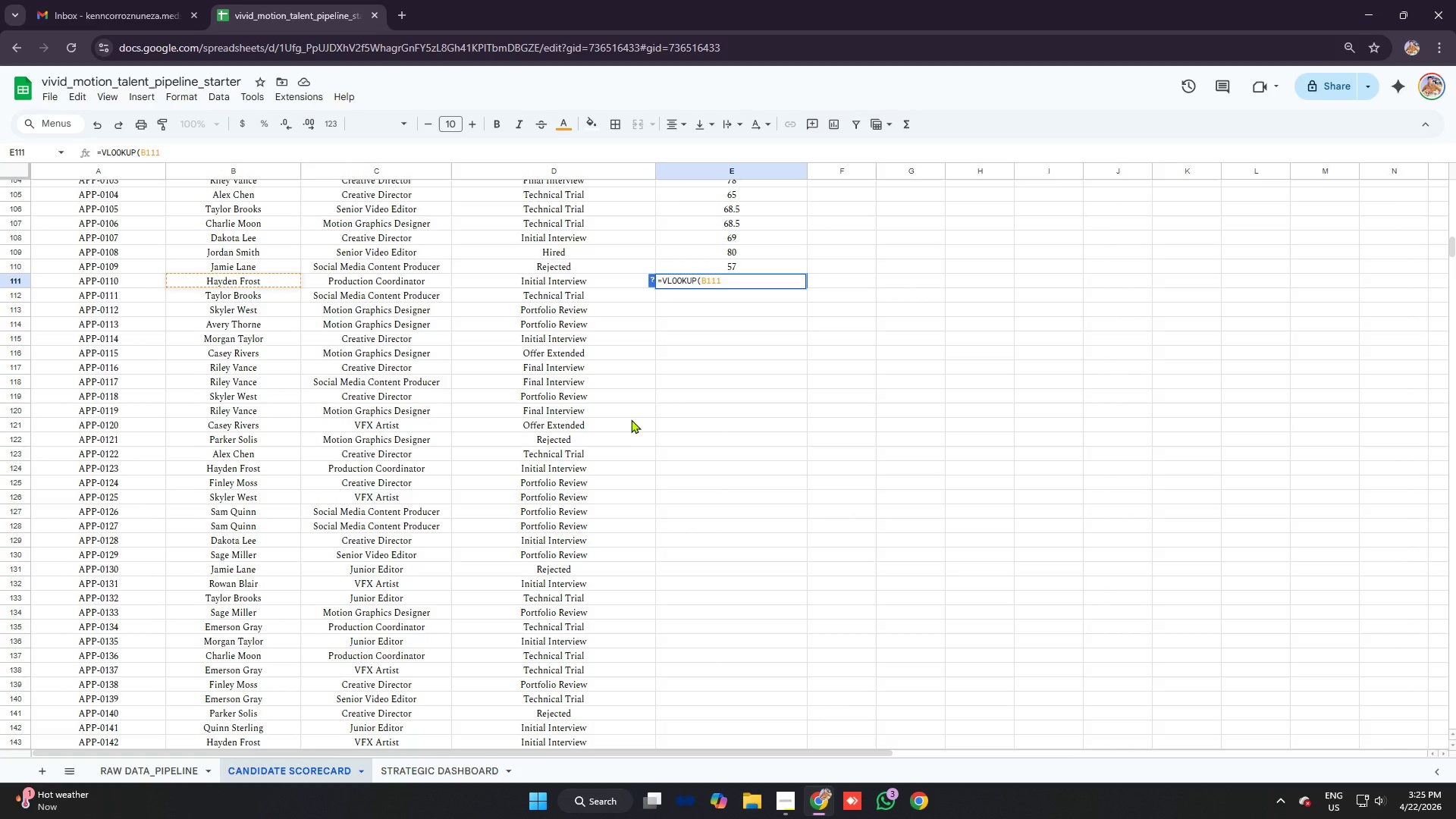 
key(Control+ControlLeft)
 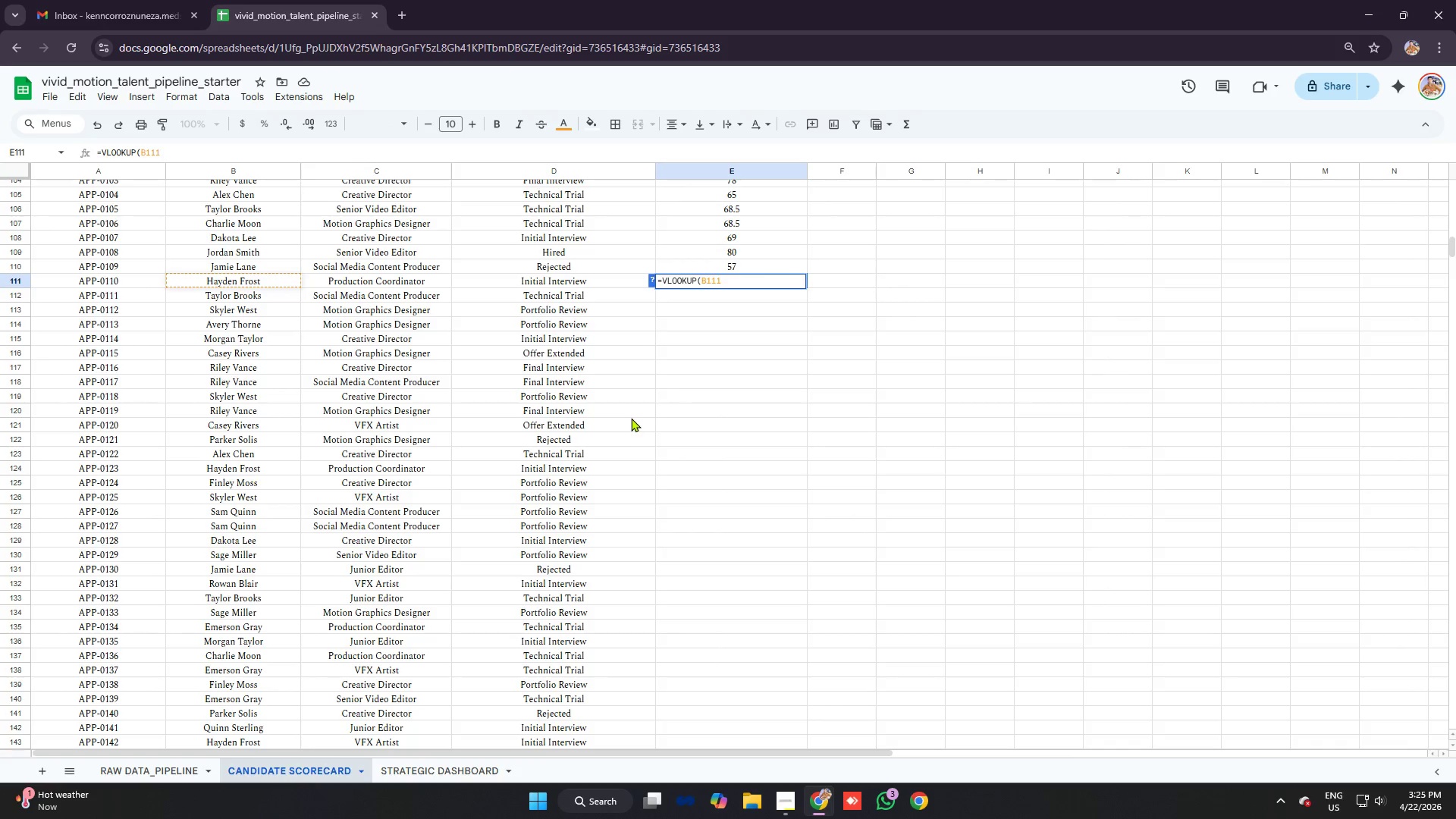 
key(Control+V)
 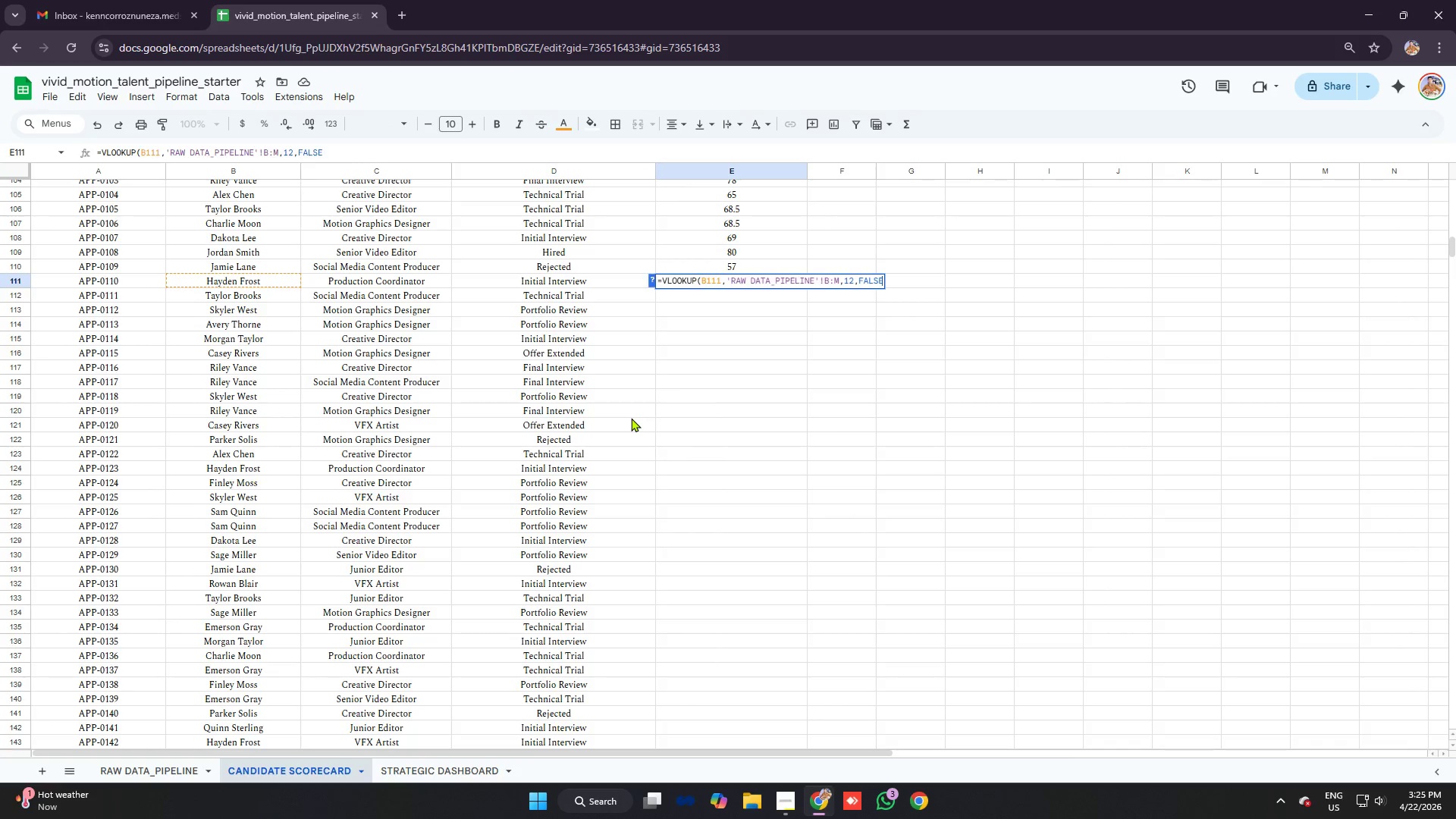 
key(Enter)
 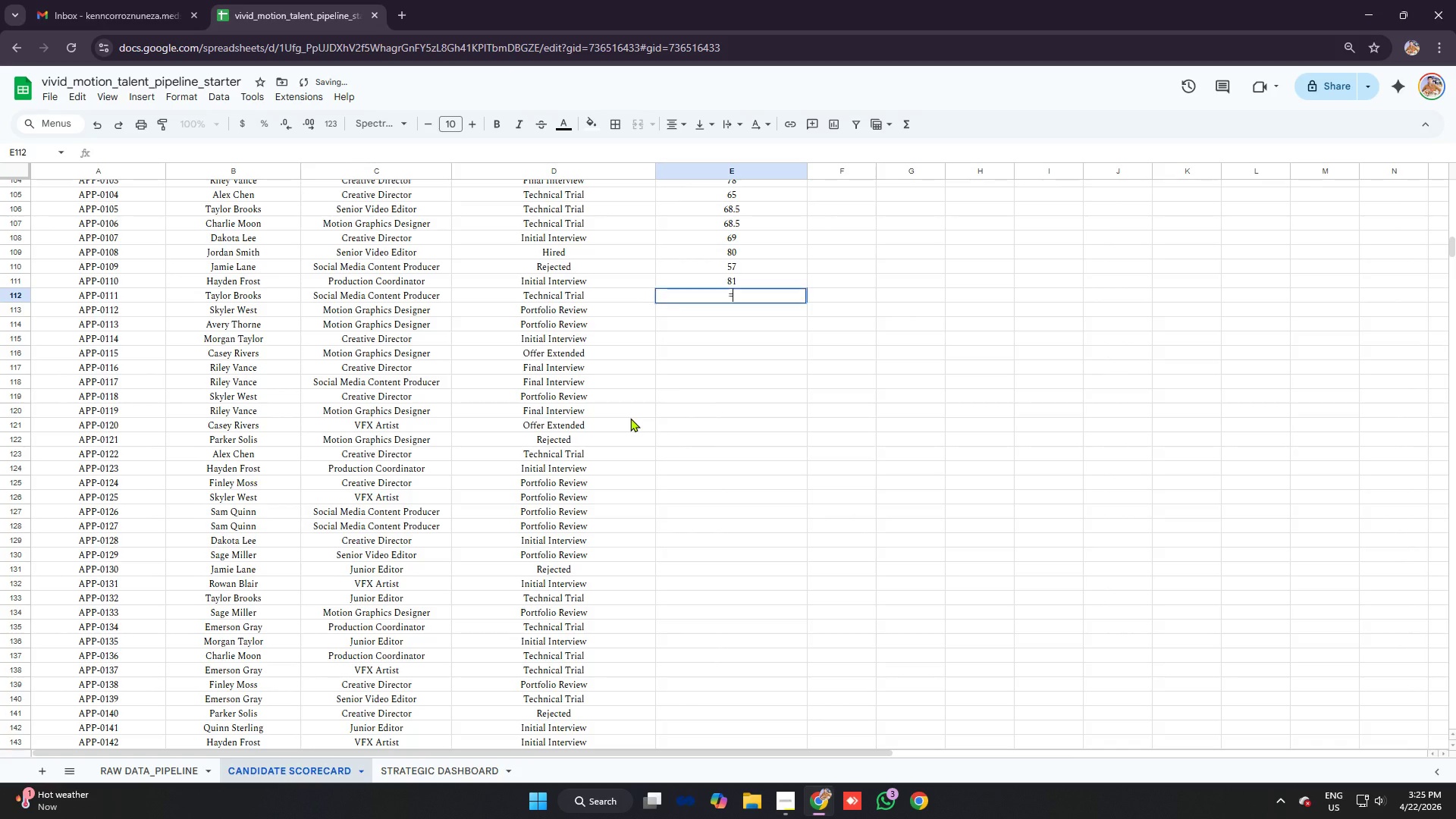 
type(=vlo)
key(Tab)
type(b112)
 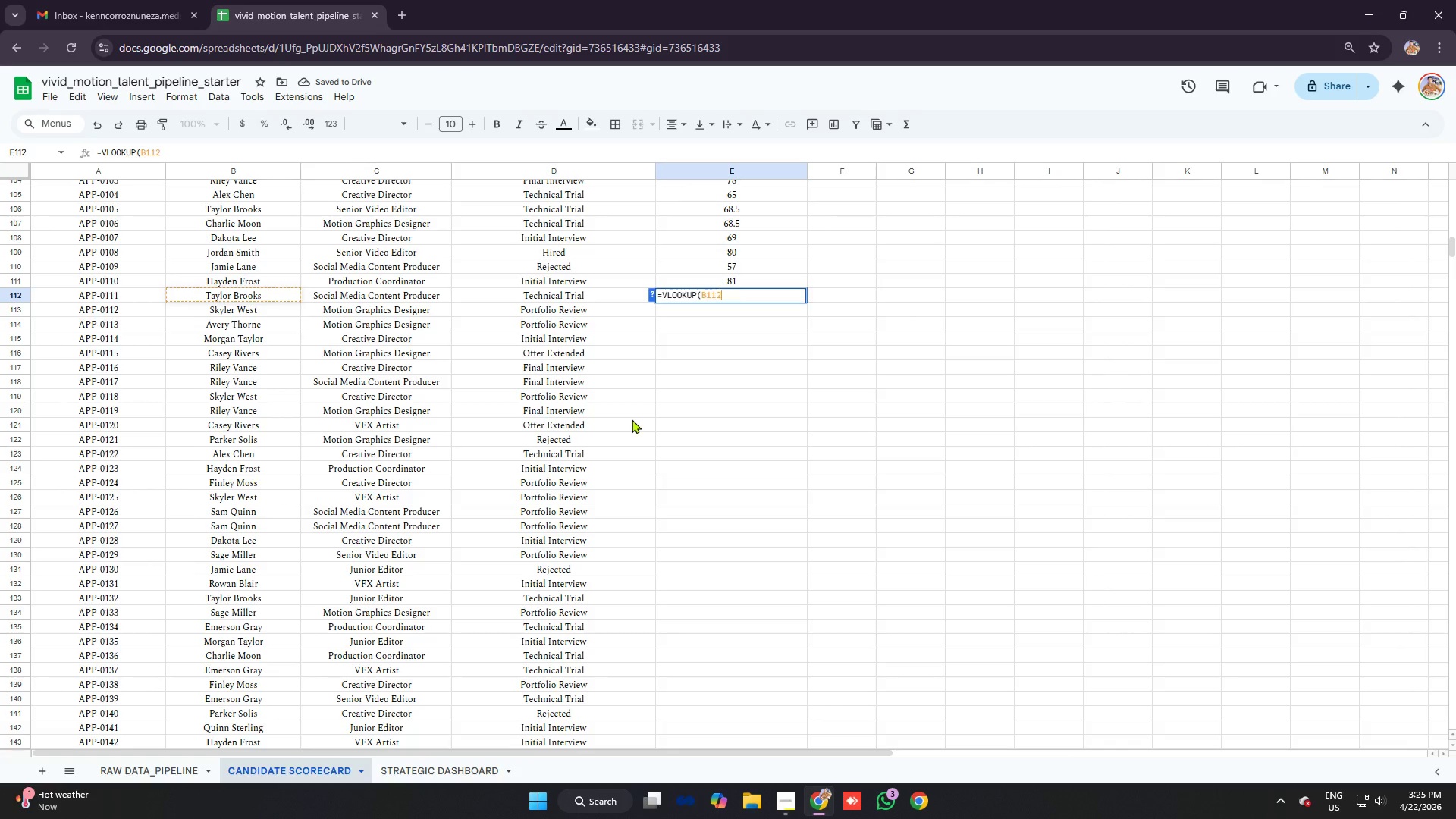 
key(Enter)
 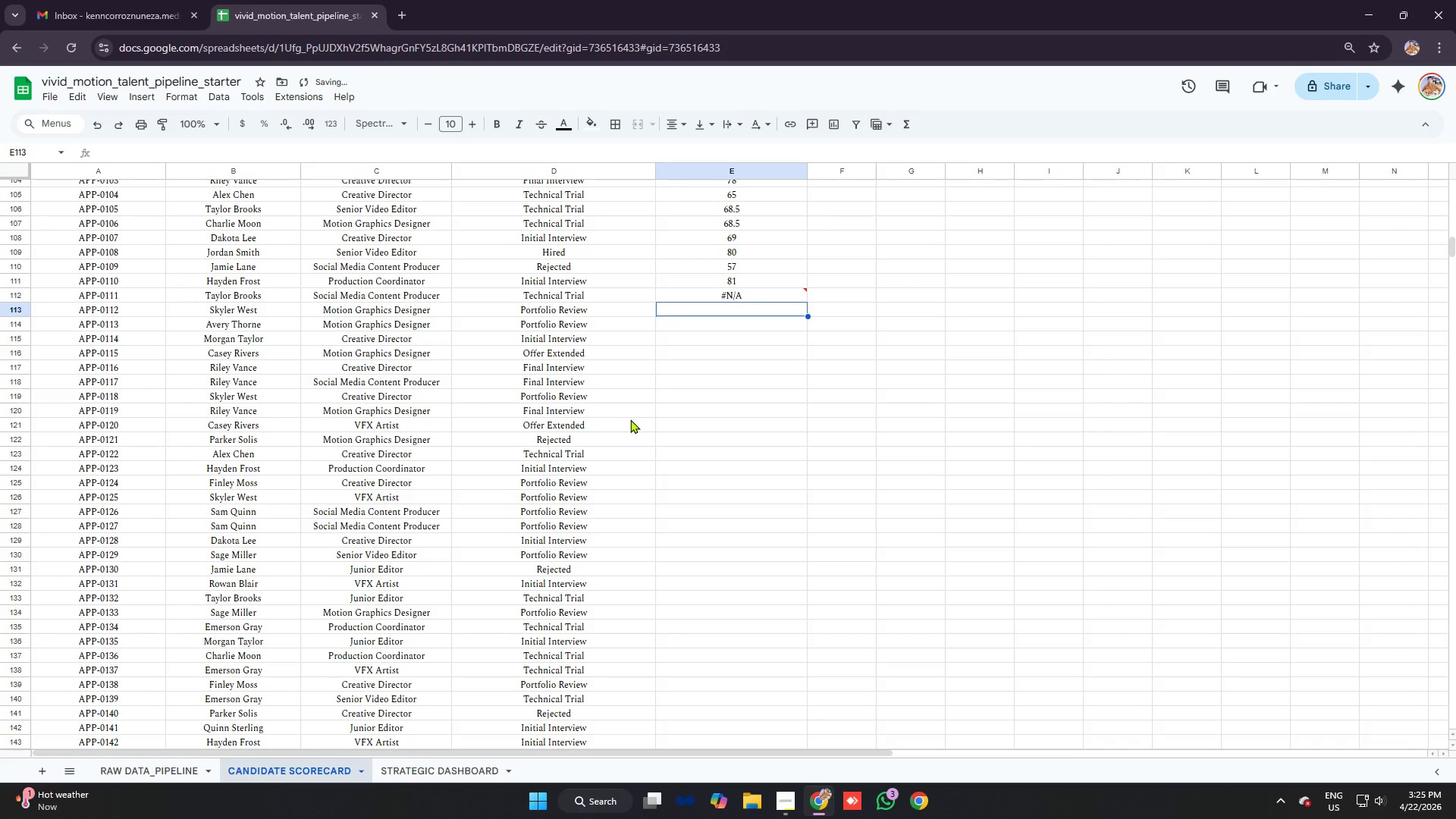 
key(Control+Z)
 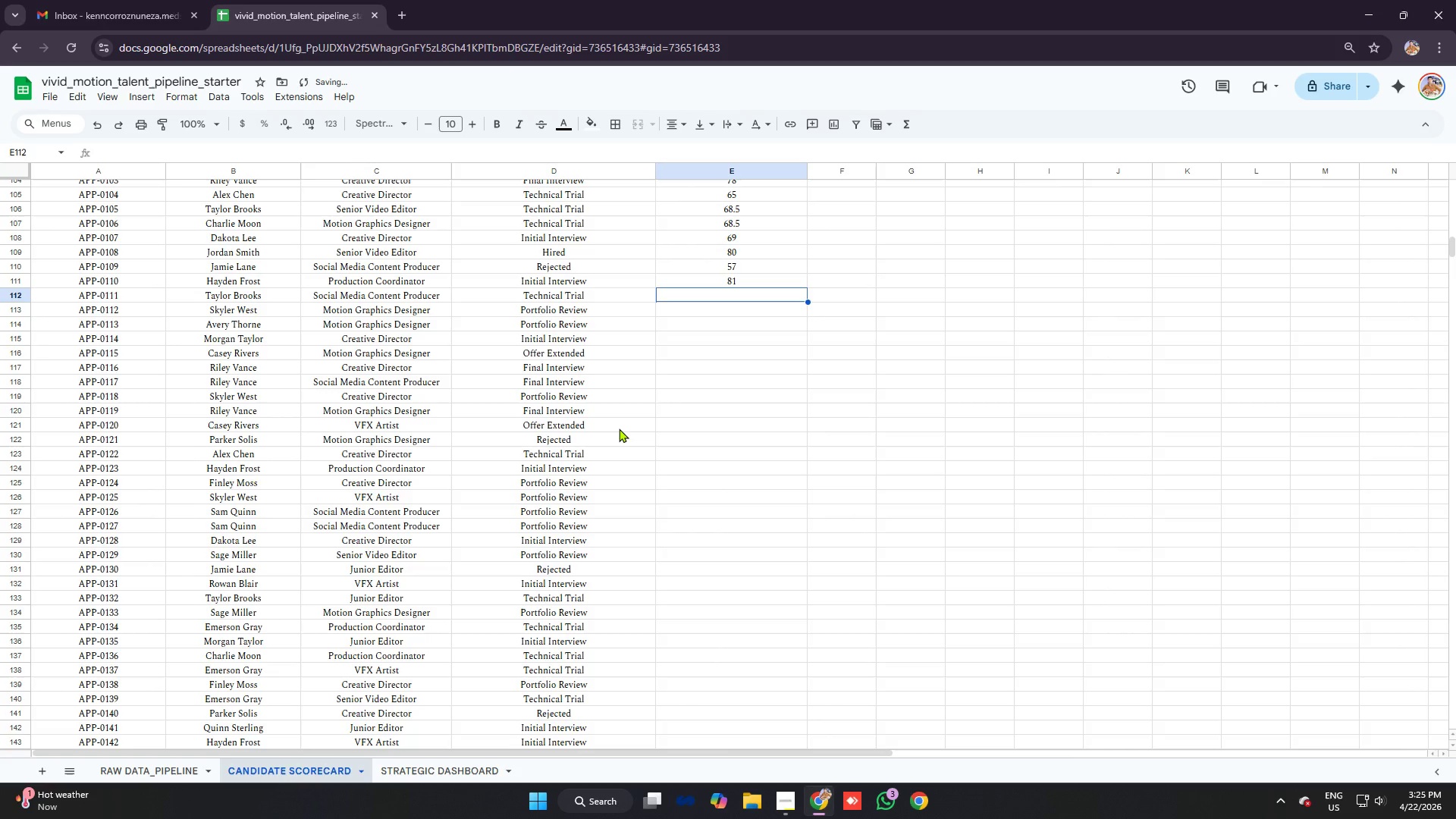 
type(=vlo)
key(Tab)
type(b112)
 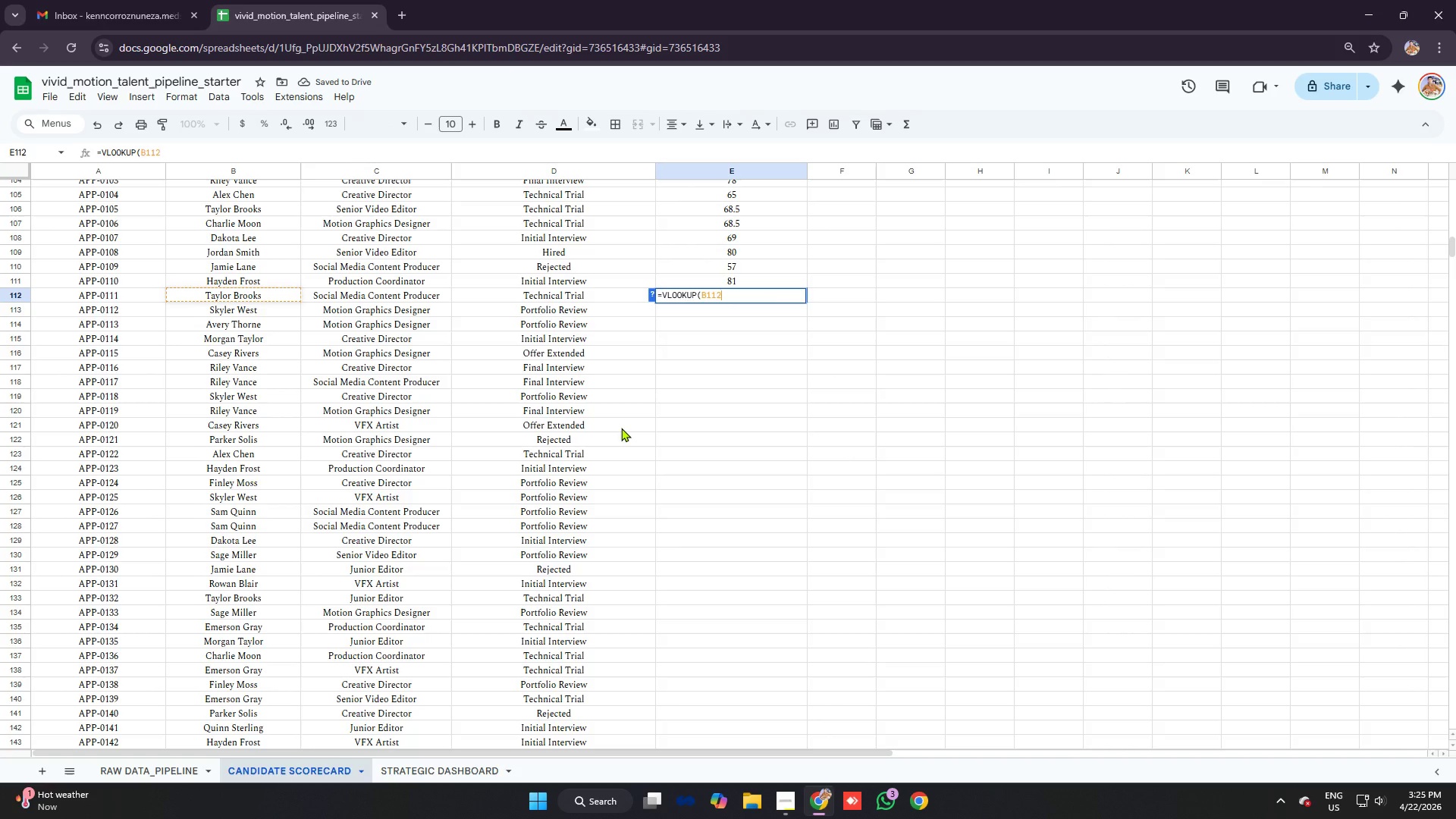 
key(Control+ControlLeft)
 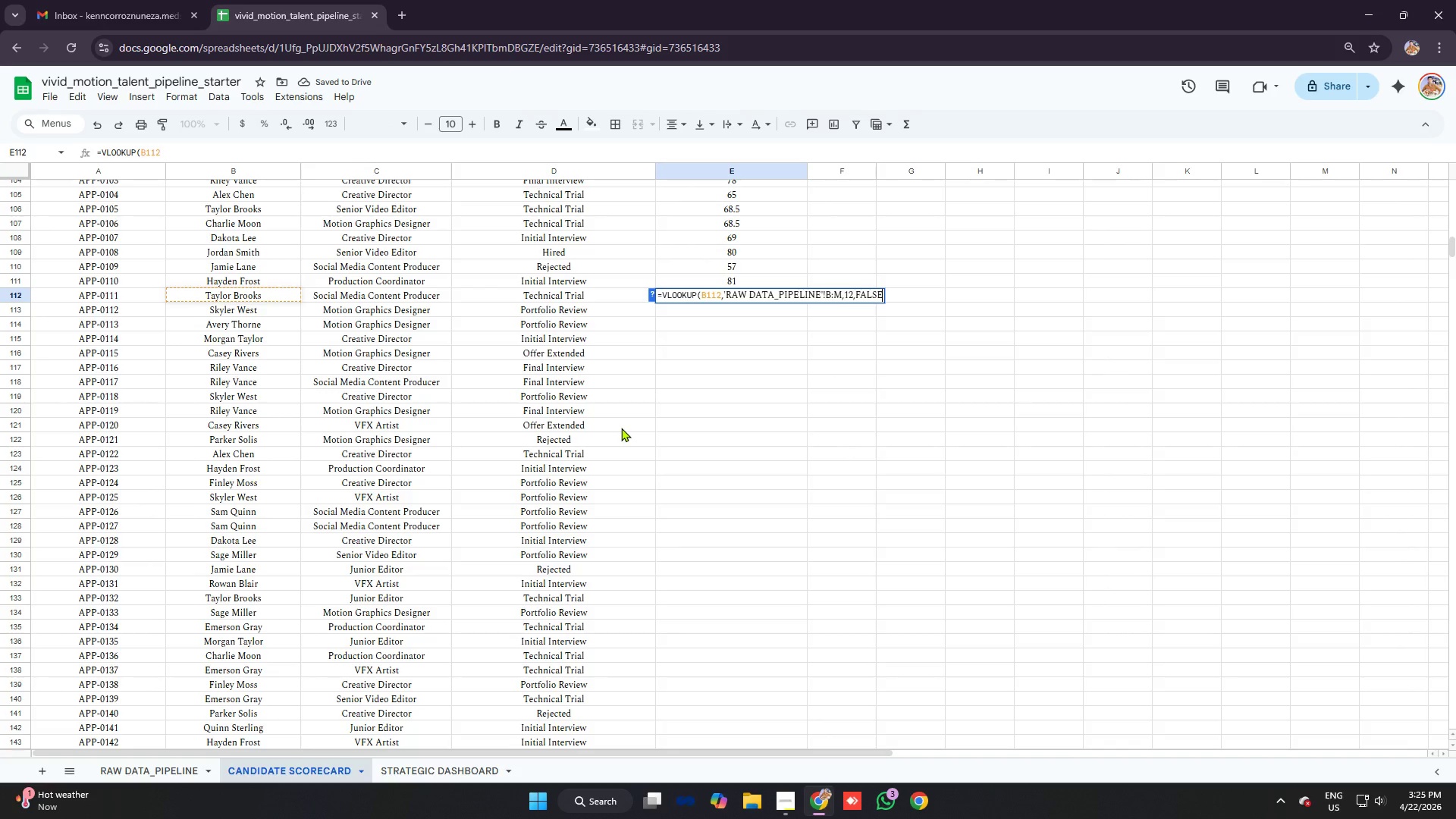 
key(Control+V)
 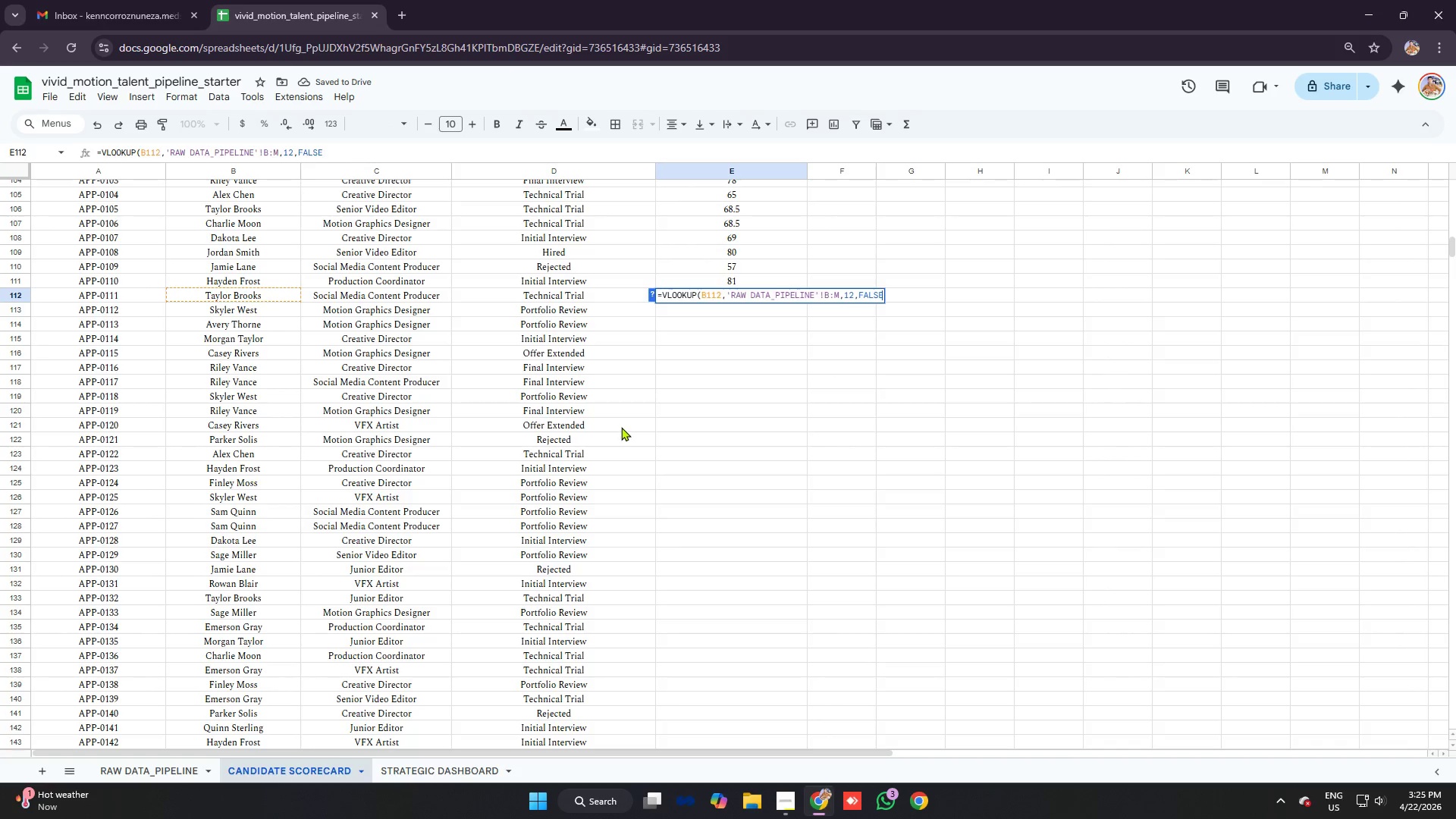 
key(Enter)
 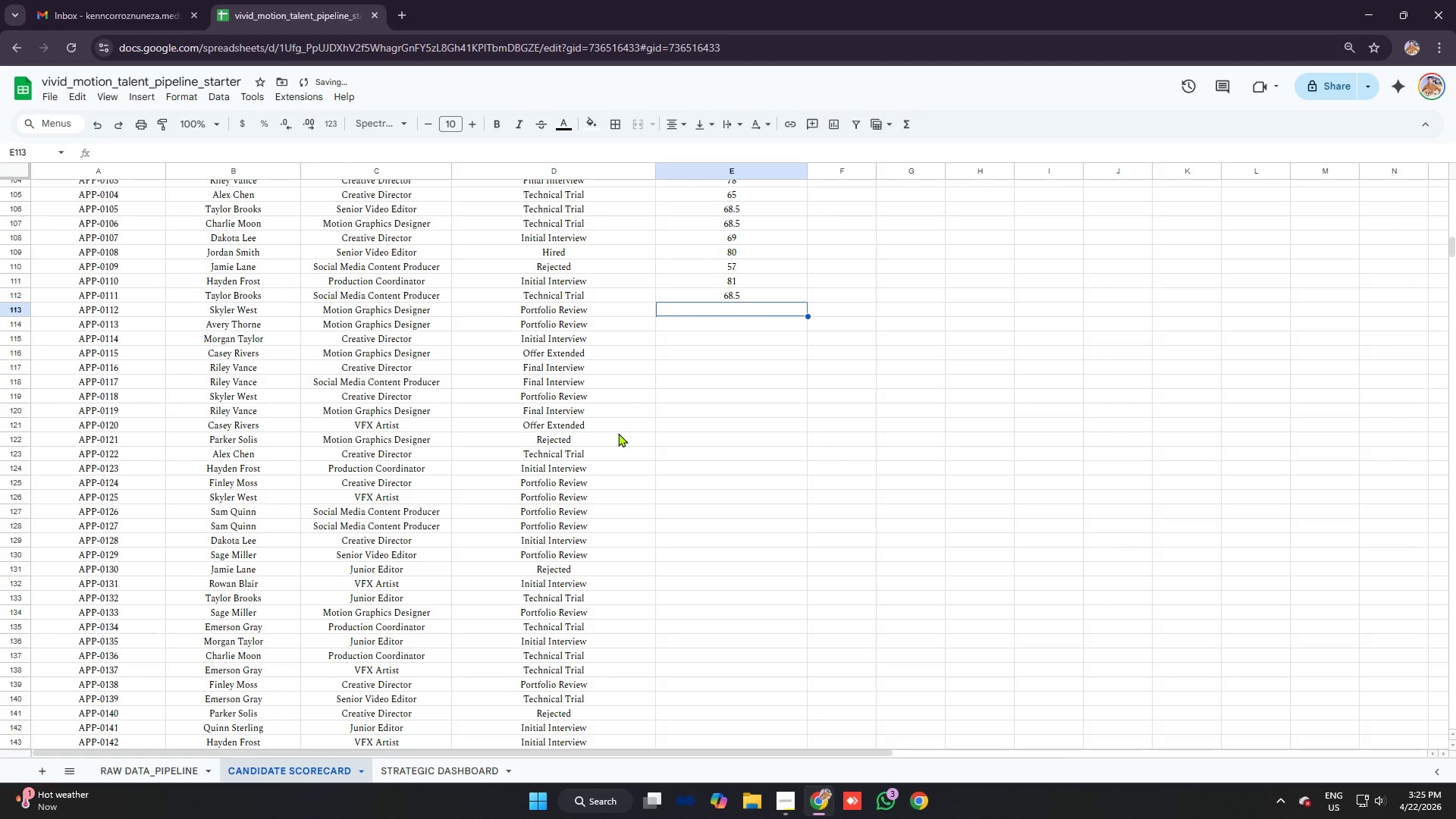 
type(=11)
key(Backspace)
key(Backspace)
 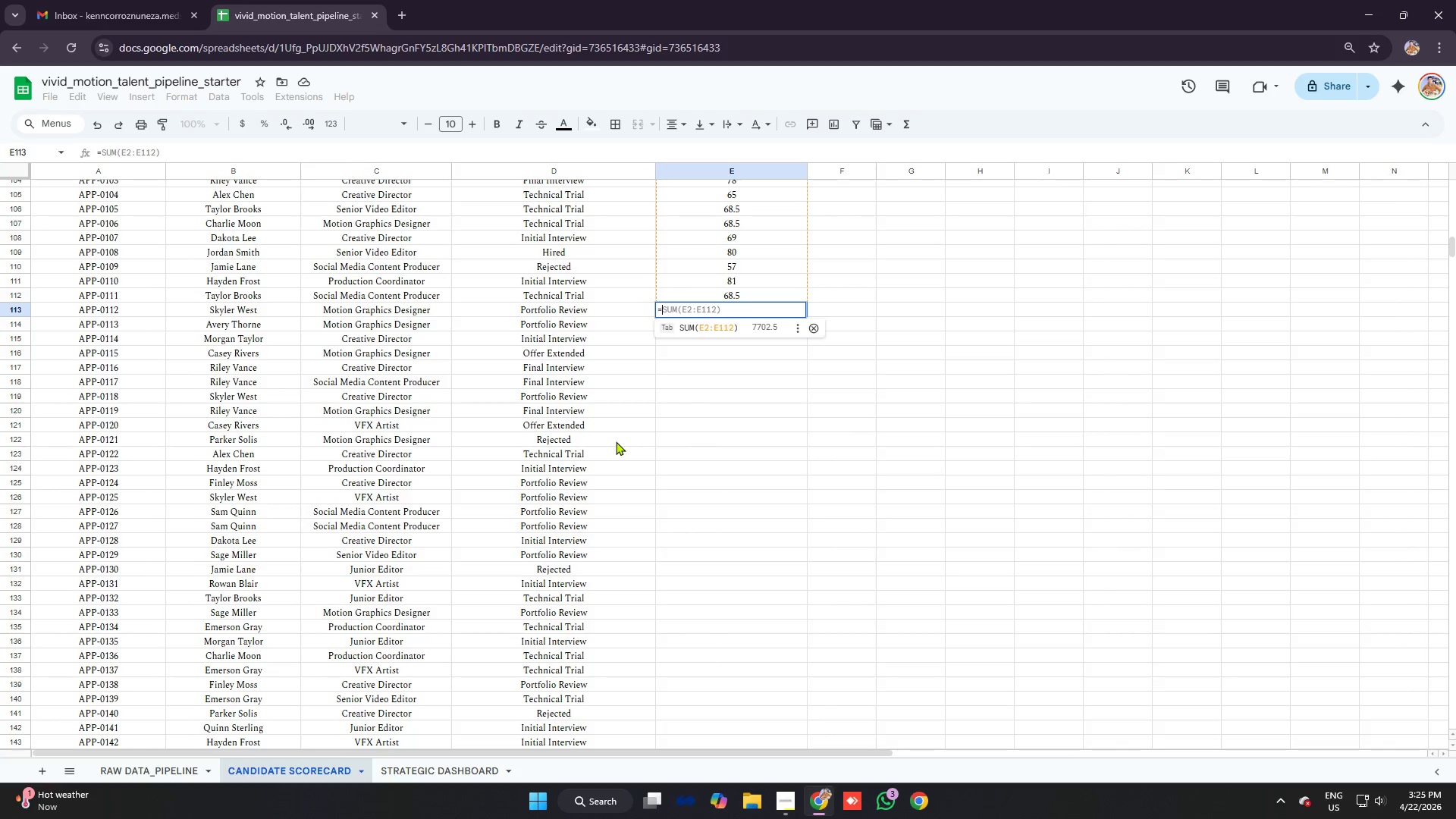 
key(Control+ControlLeft)
 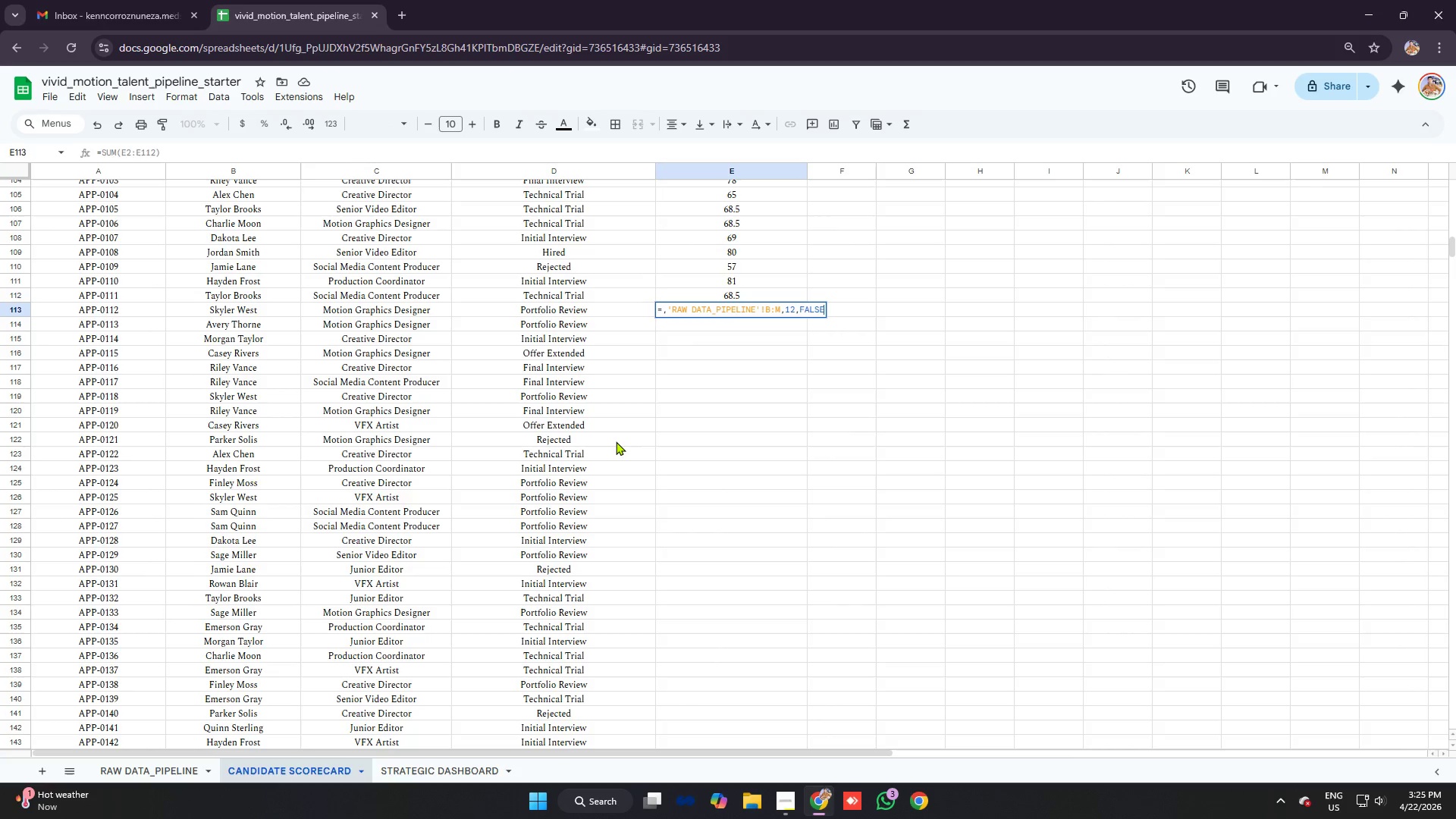 
key(Control+V)
 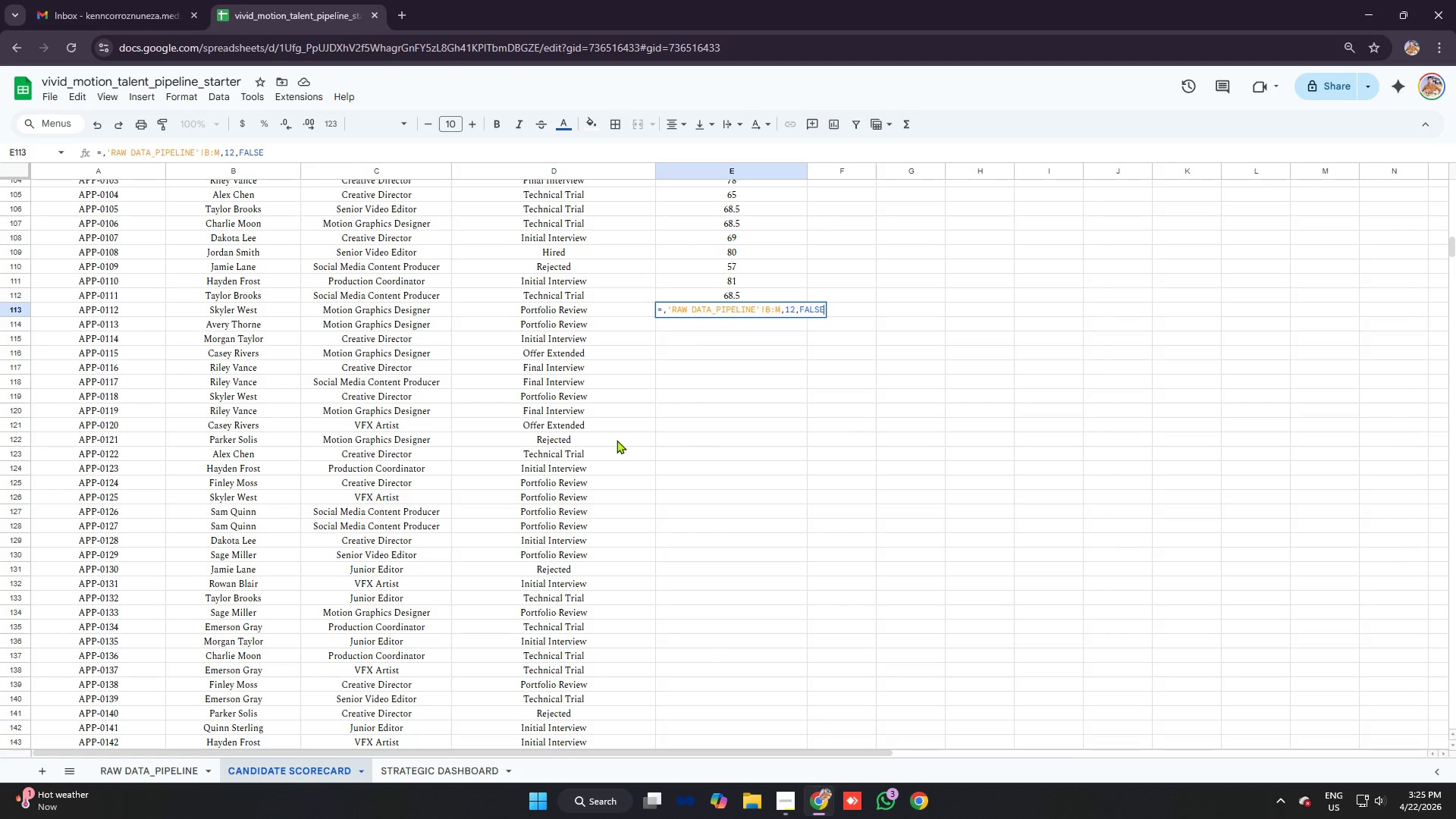 
key(Control+Z)
 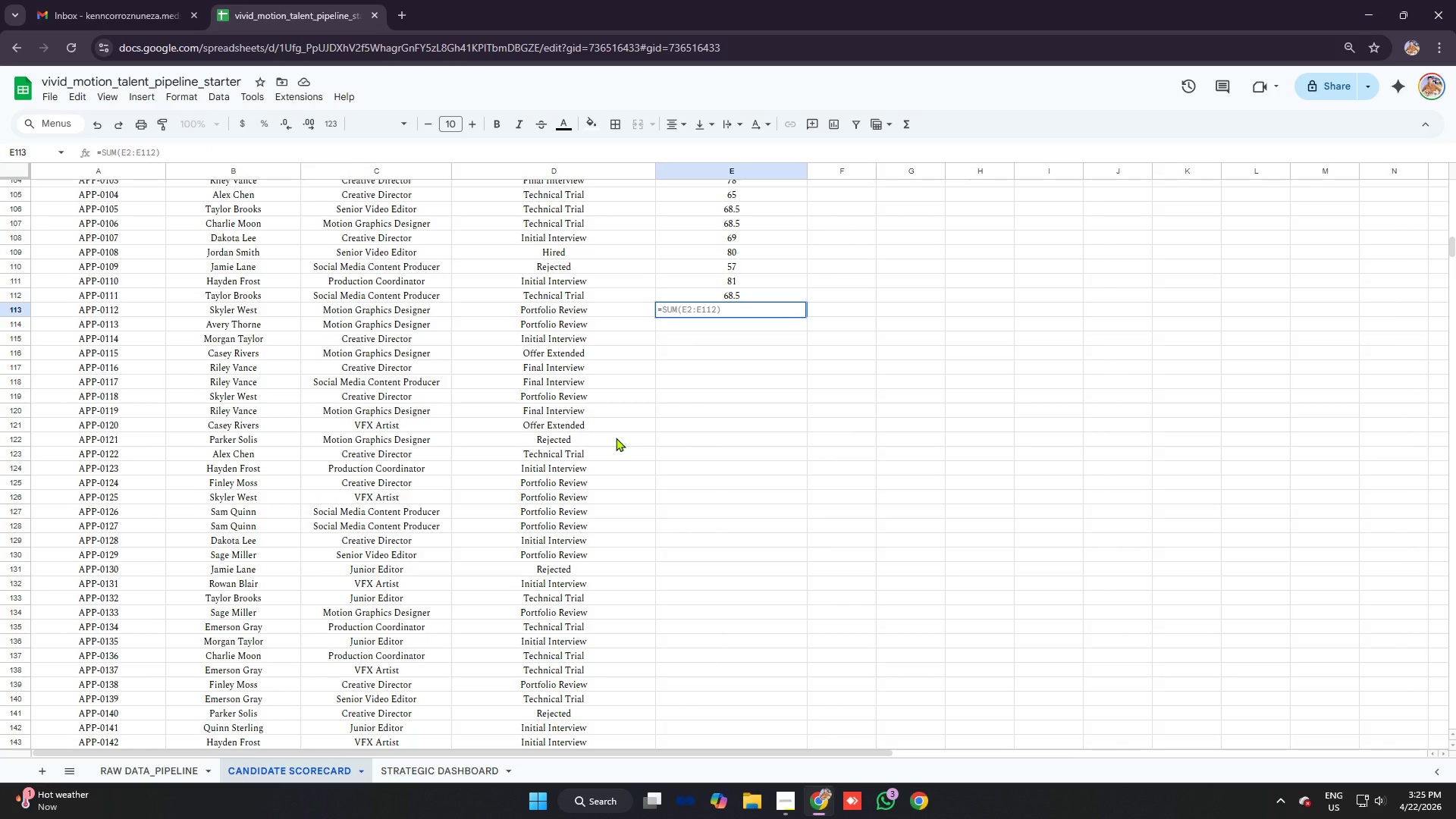 
type(vlo)
key(Tab)
type(b)
 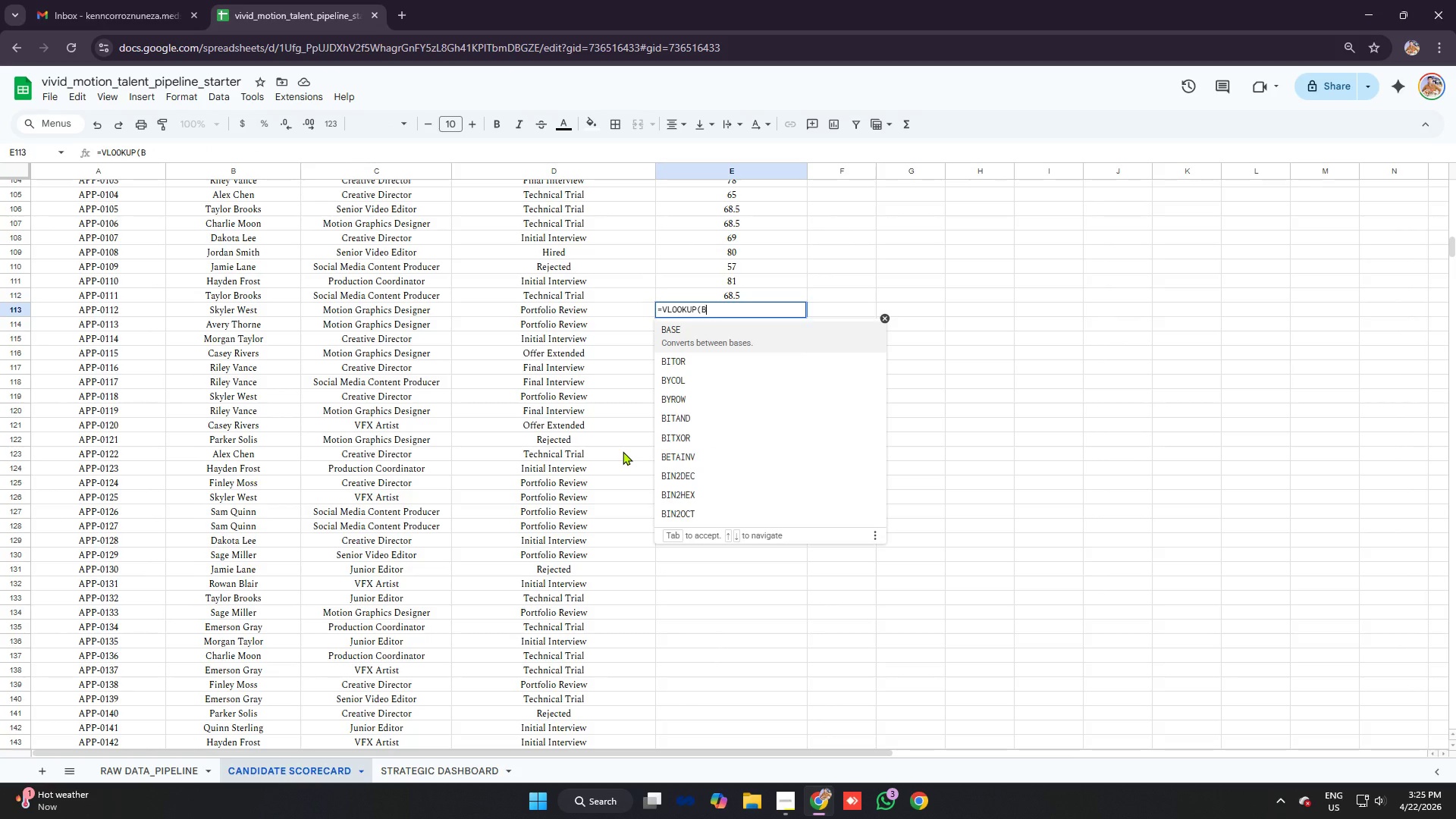 
type(113)
 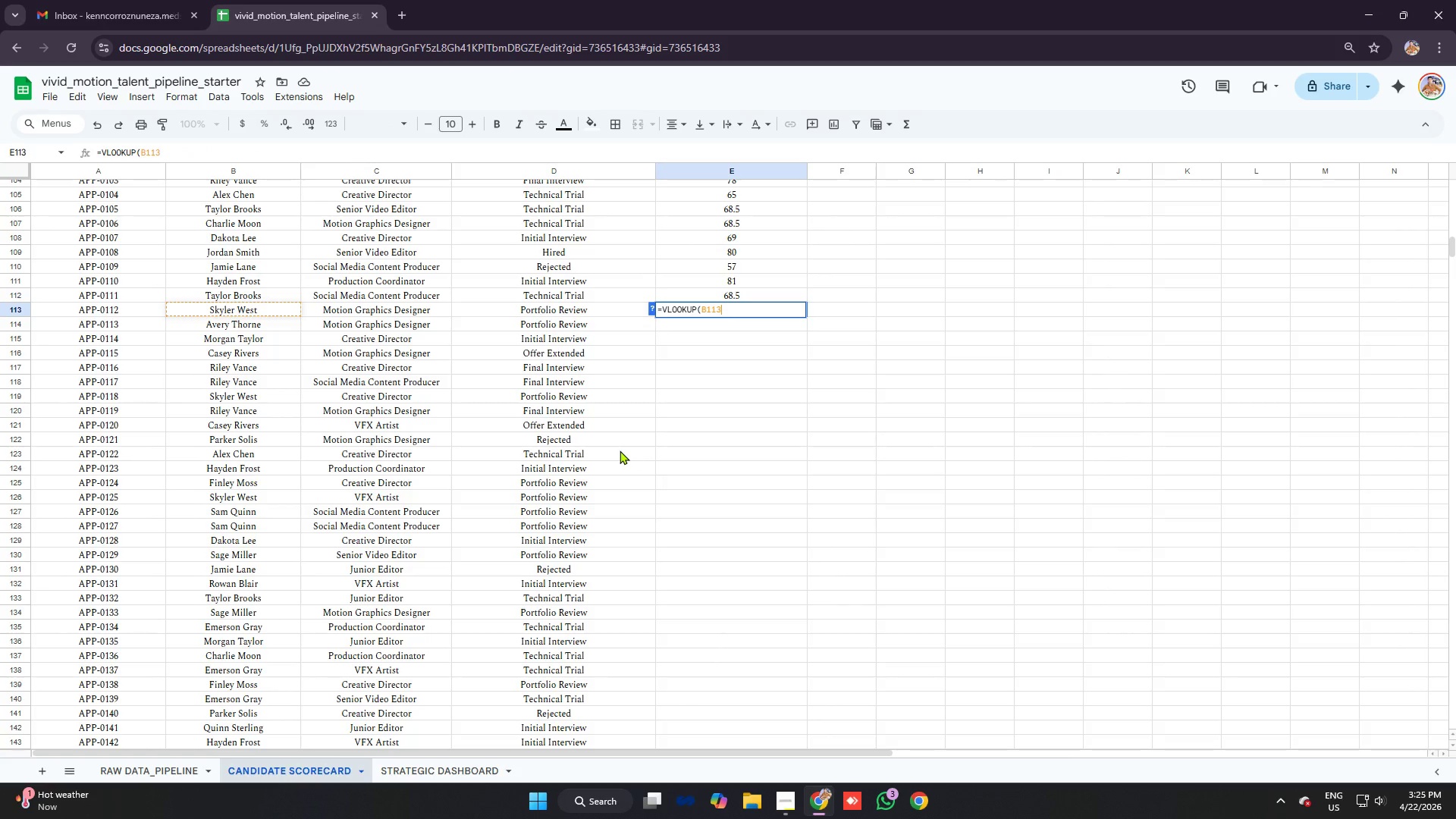 
key(Control+V)
 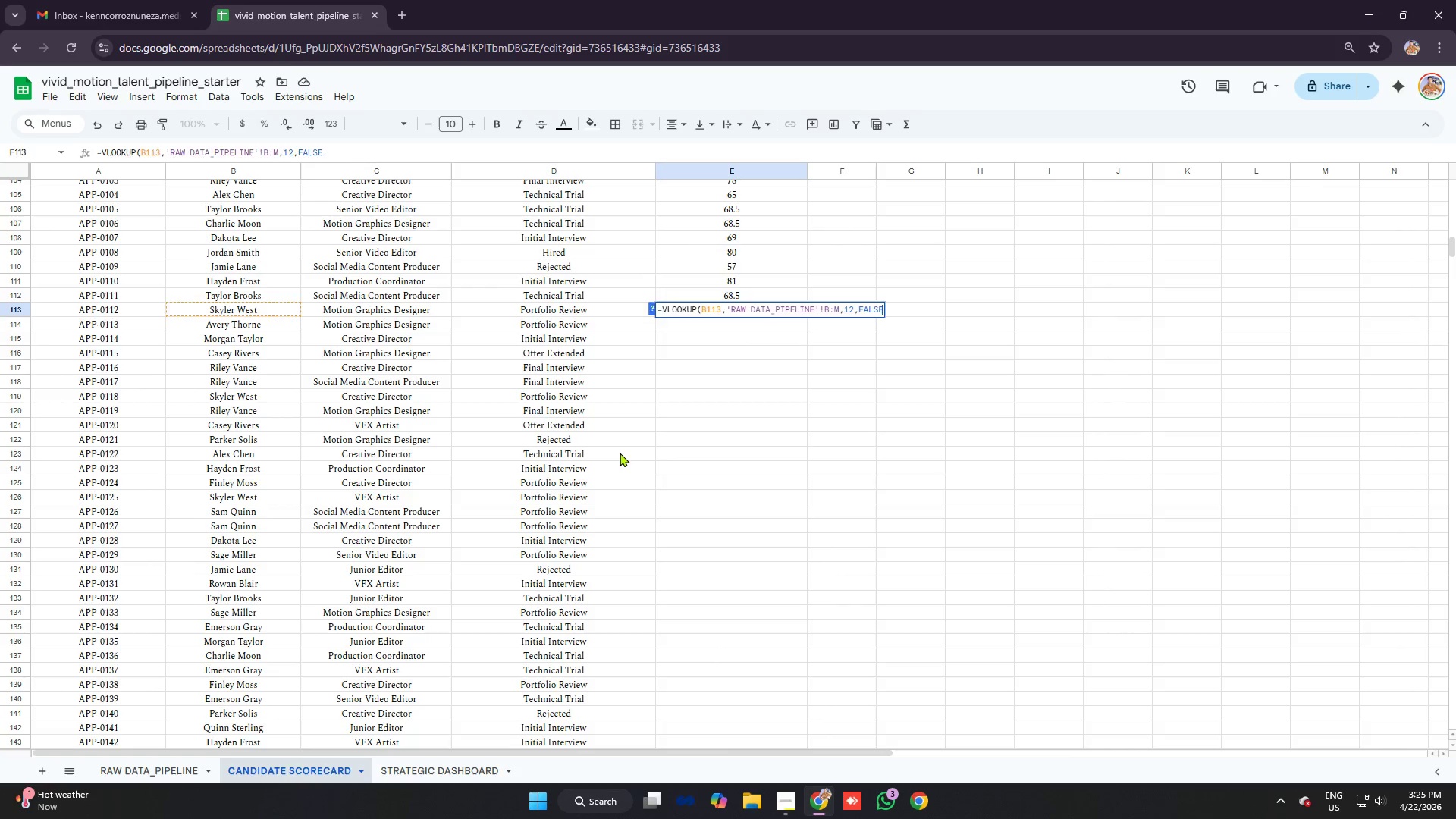 
key(Enter)
 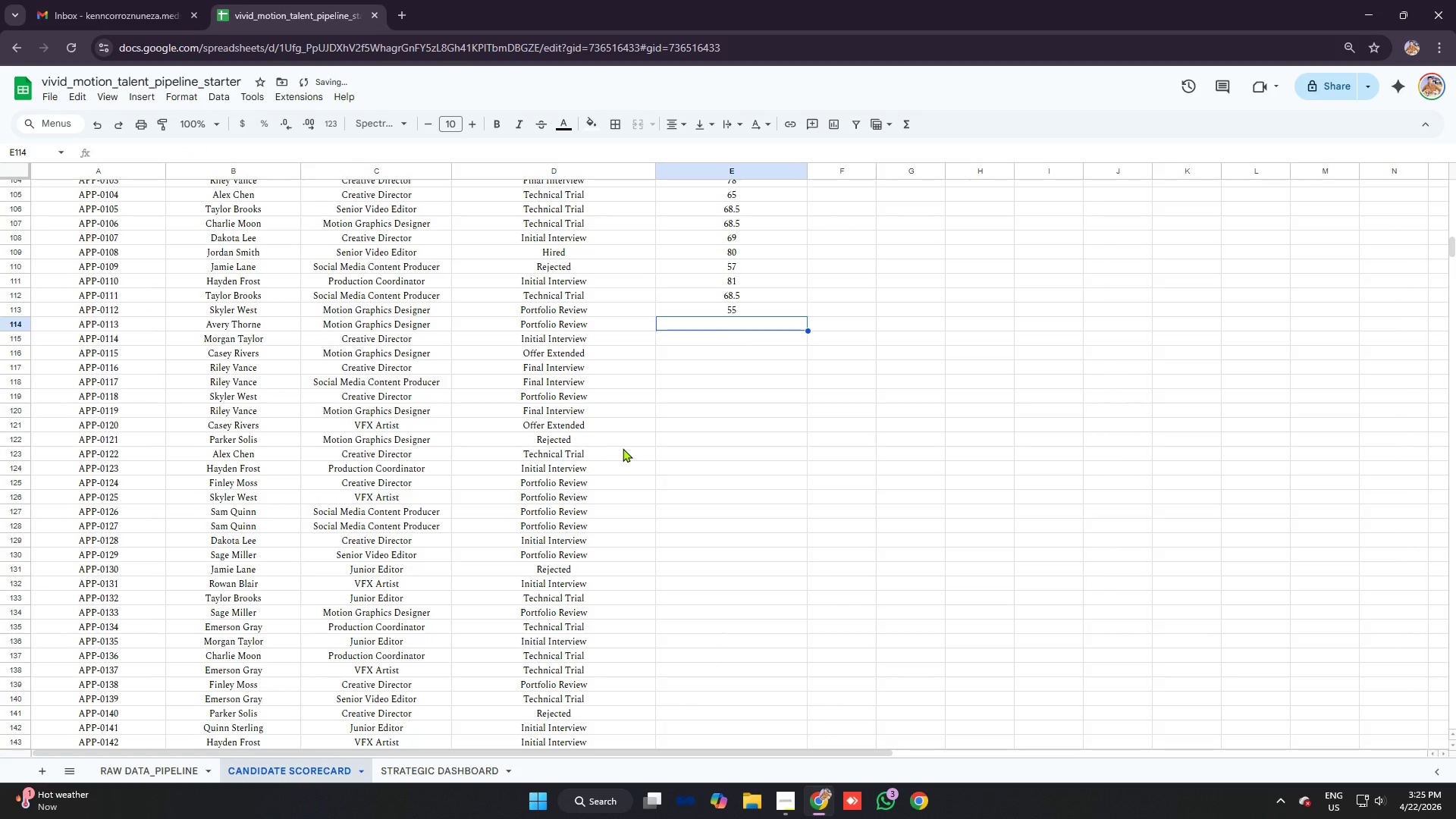 
type(=vloo)
key(Tab)
type(b114)
 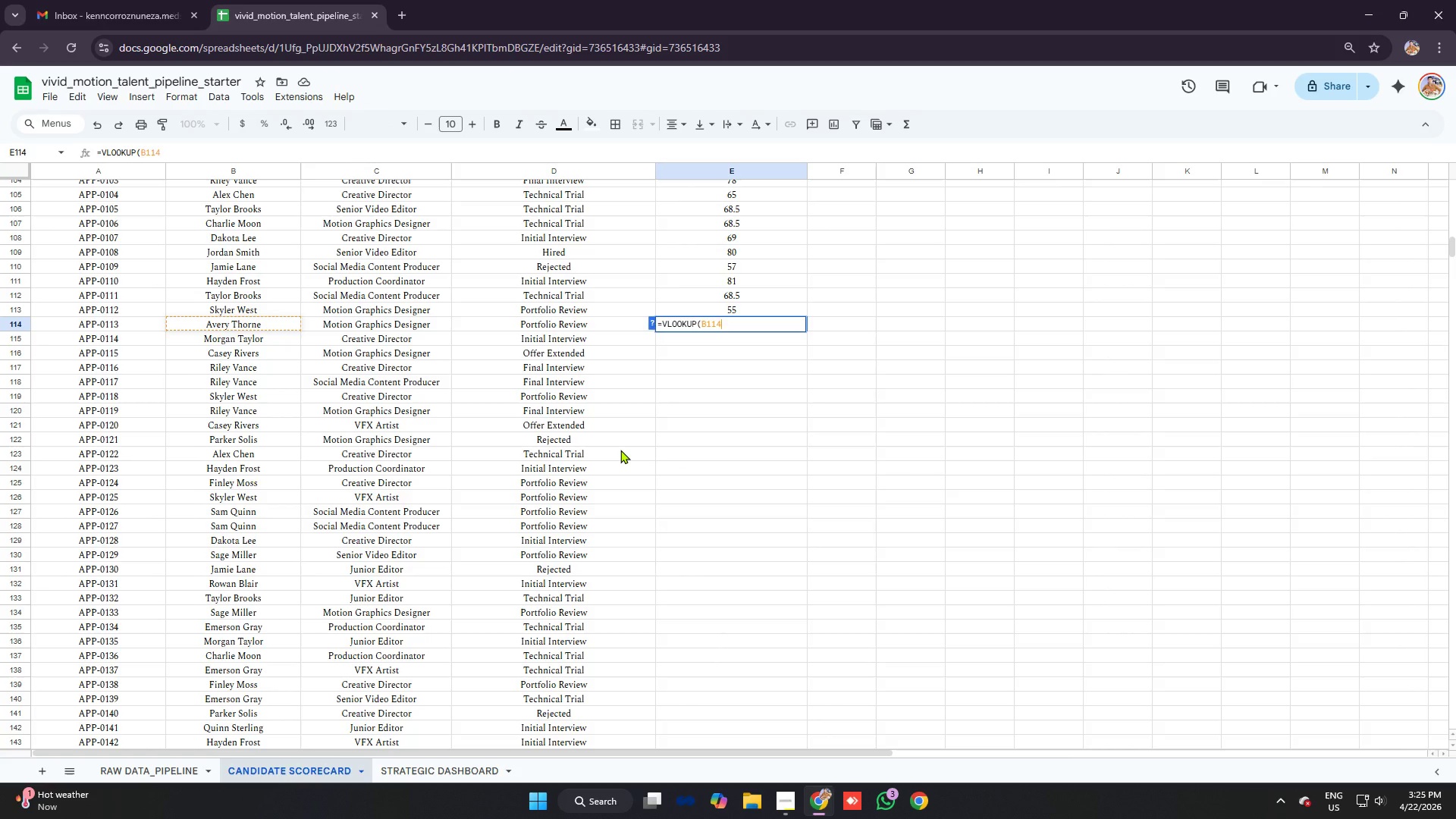 
key(Control+V)
 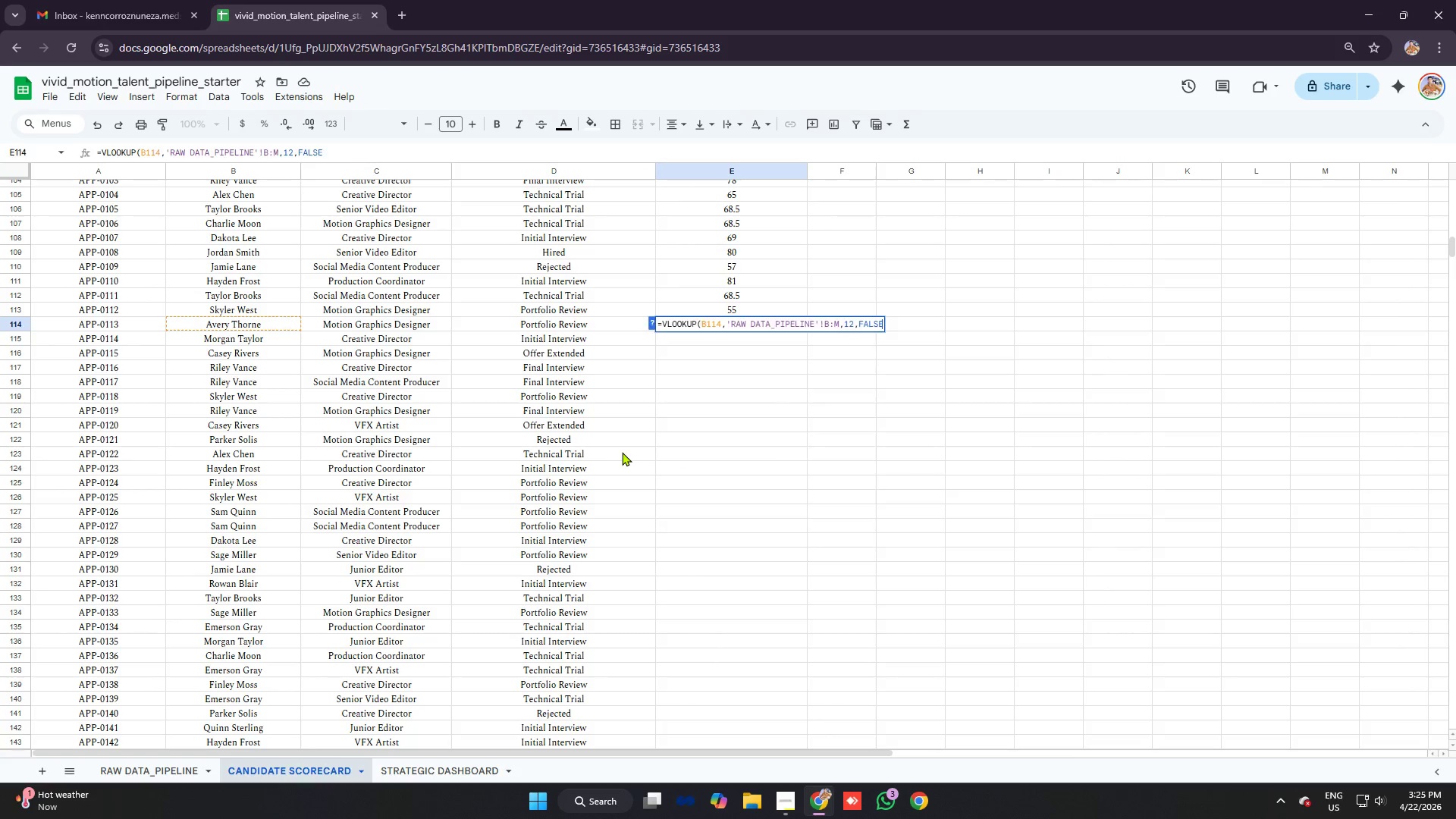 
key(Enter)
 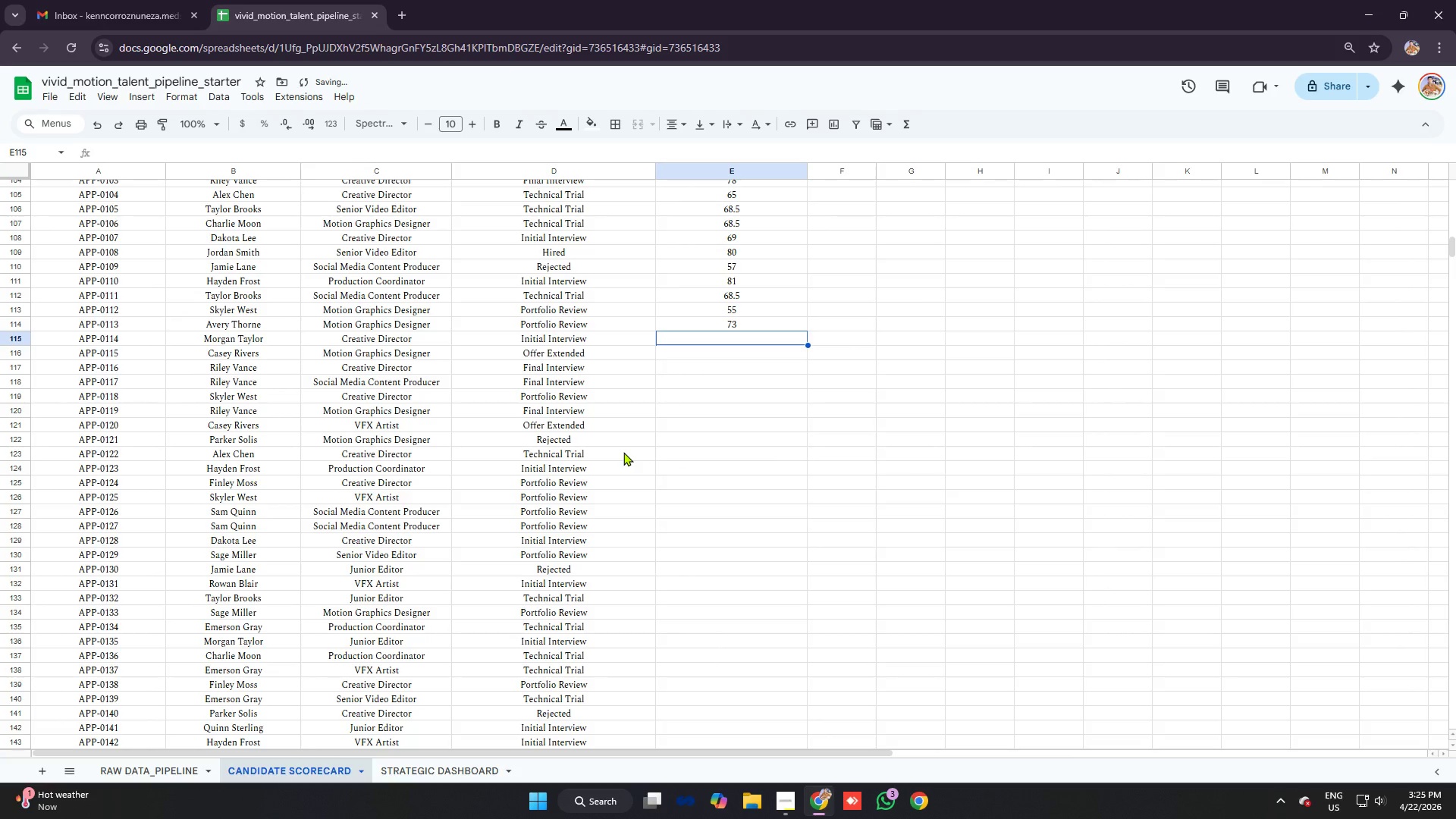 
type(=vlo)
key(Tab)
type(v)
key(Backspace)
type(b115)
 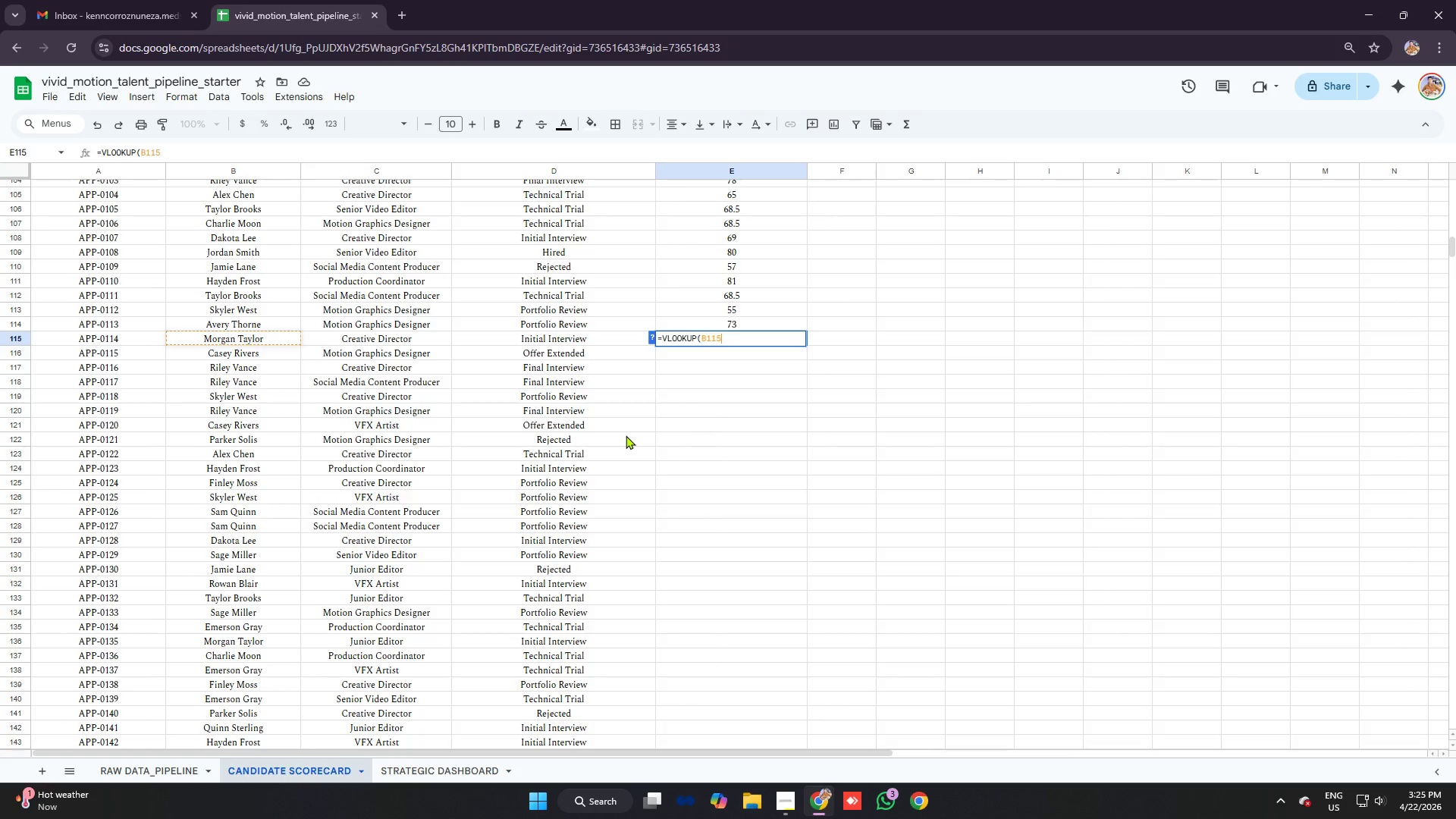 
key(Control+V)
 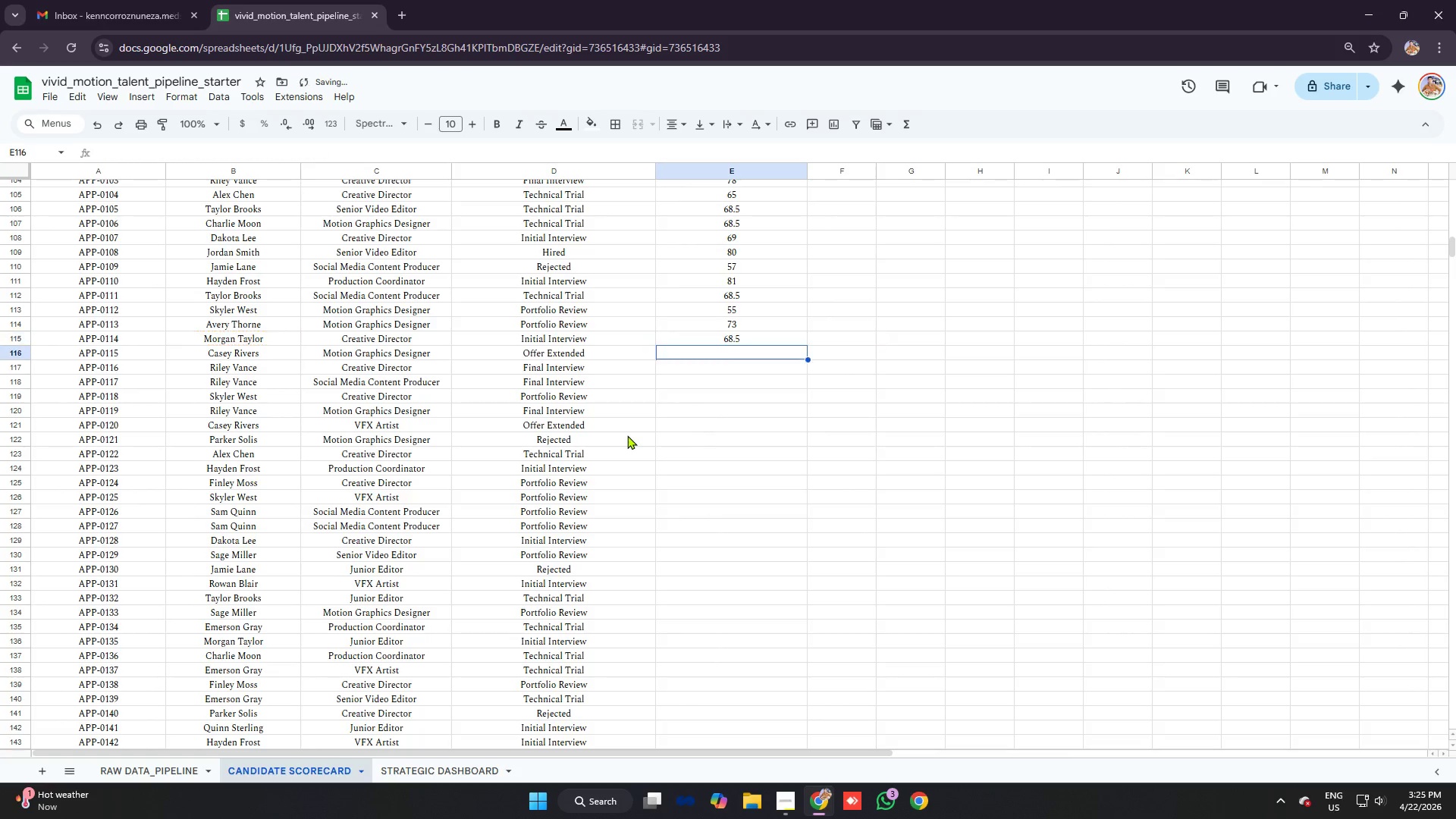 
key(Enter)
 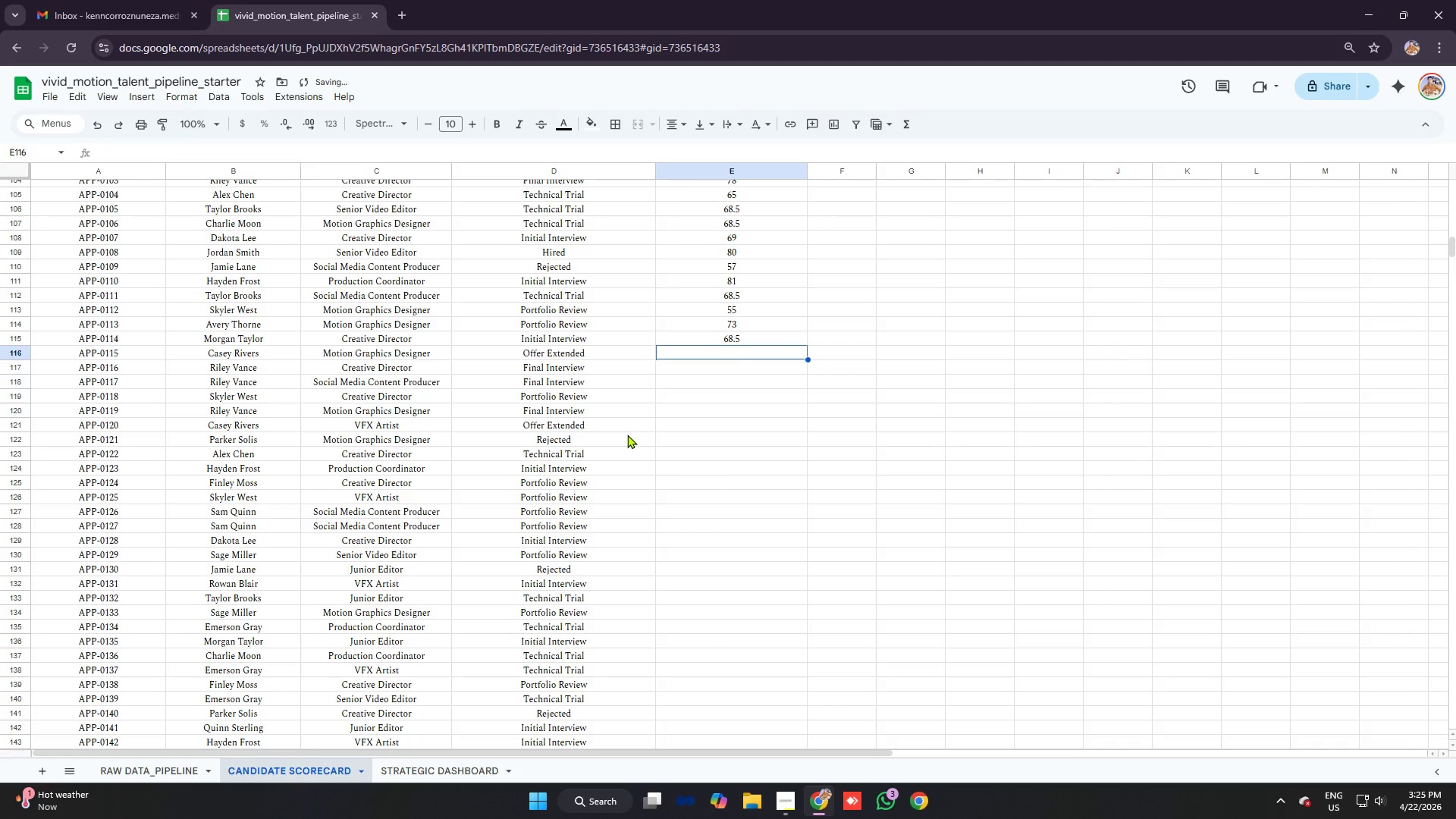 
type(=vlo)
key(Tab)
type(b116)
 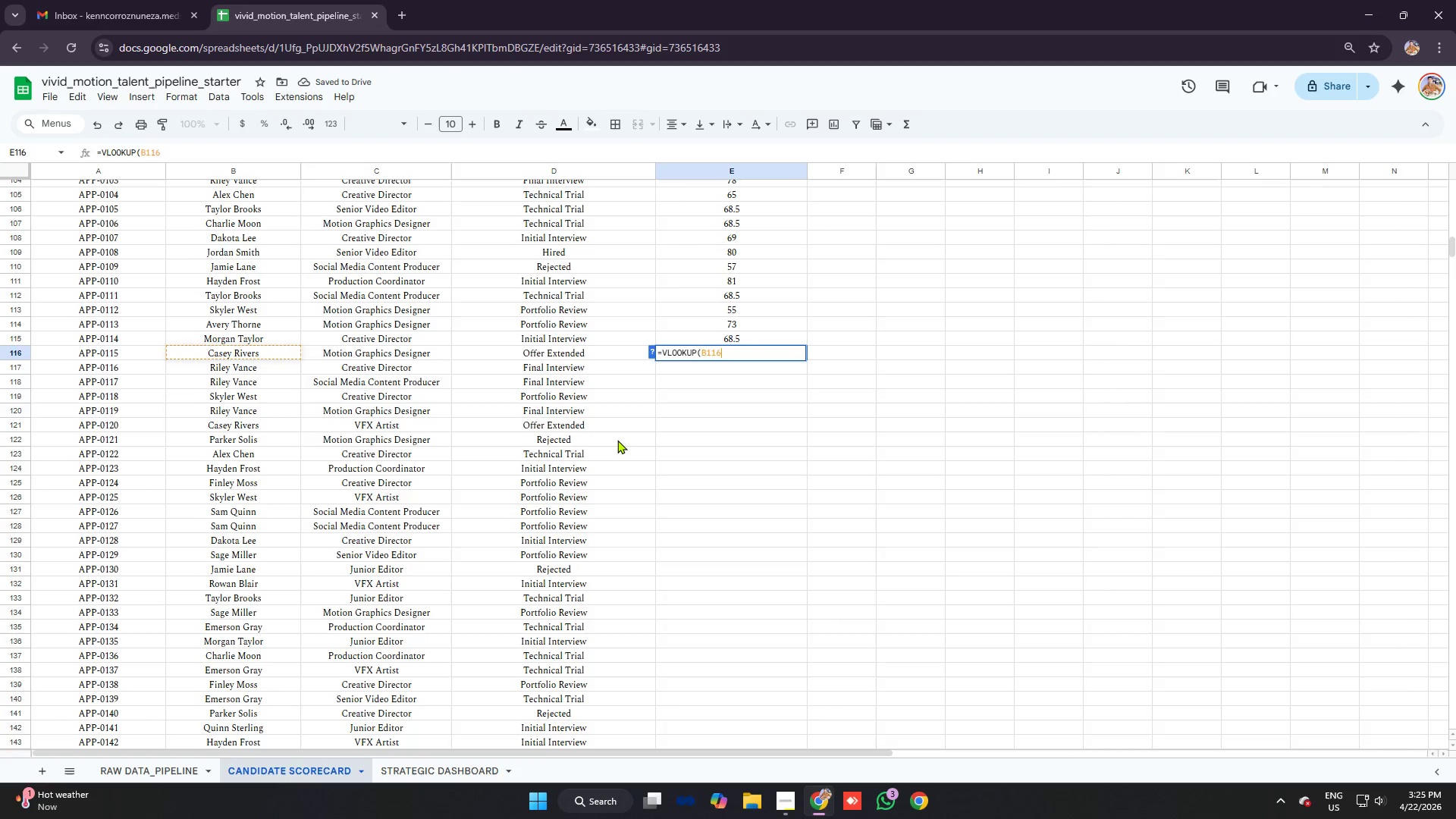 
key(Control+V)
 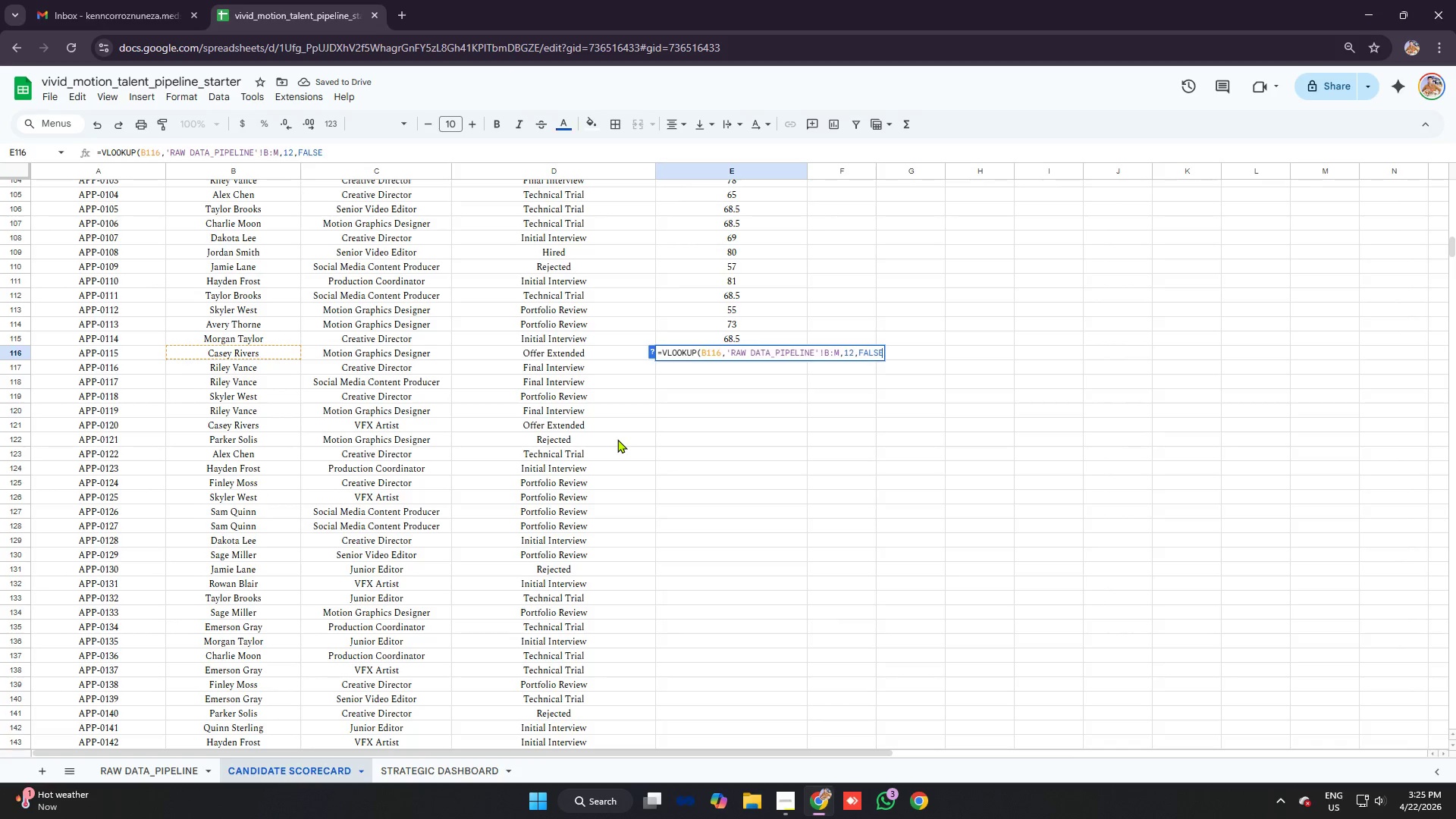 
key(Enter)
 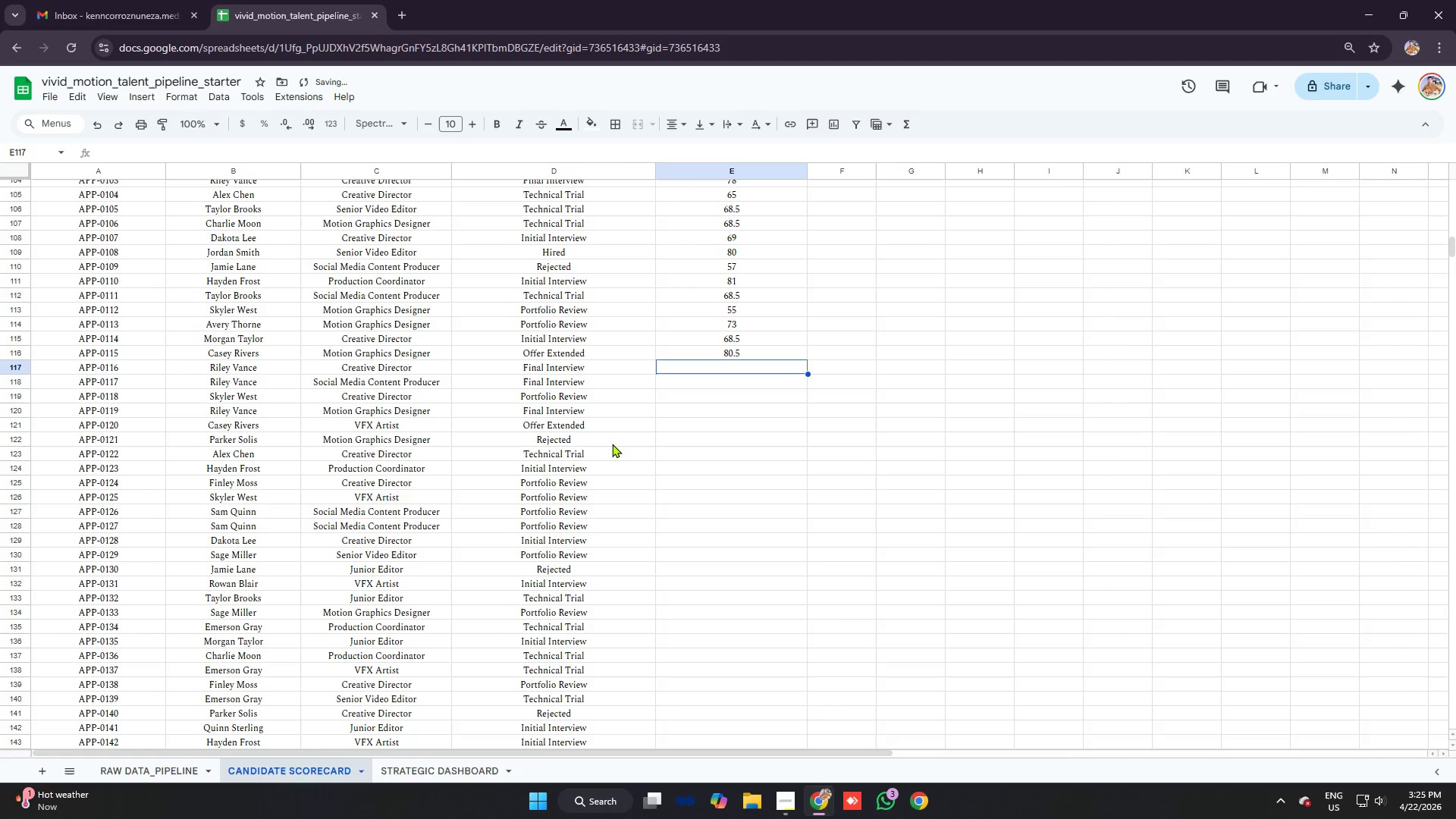 
type(=vlo)
key(Tab)
type(b117)
 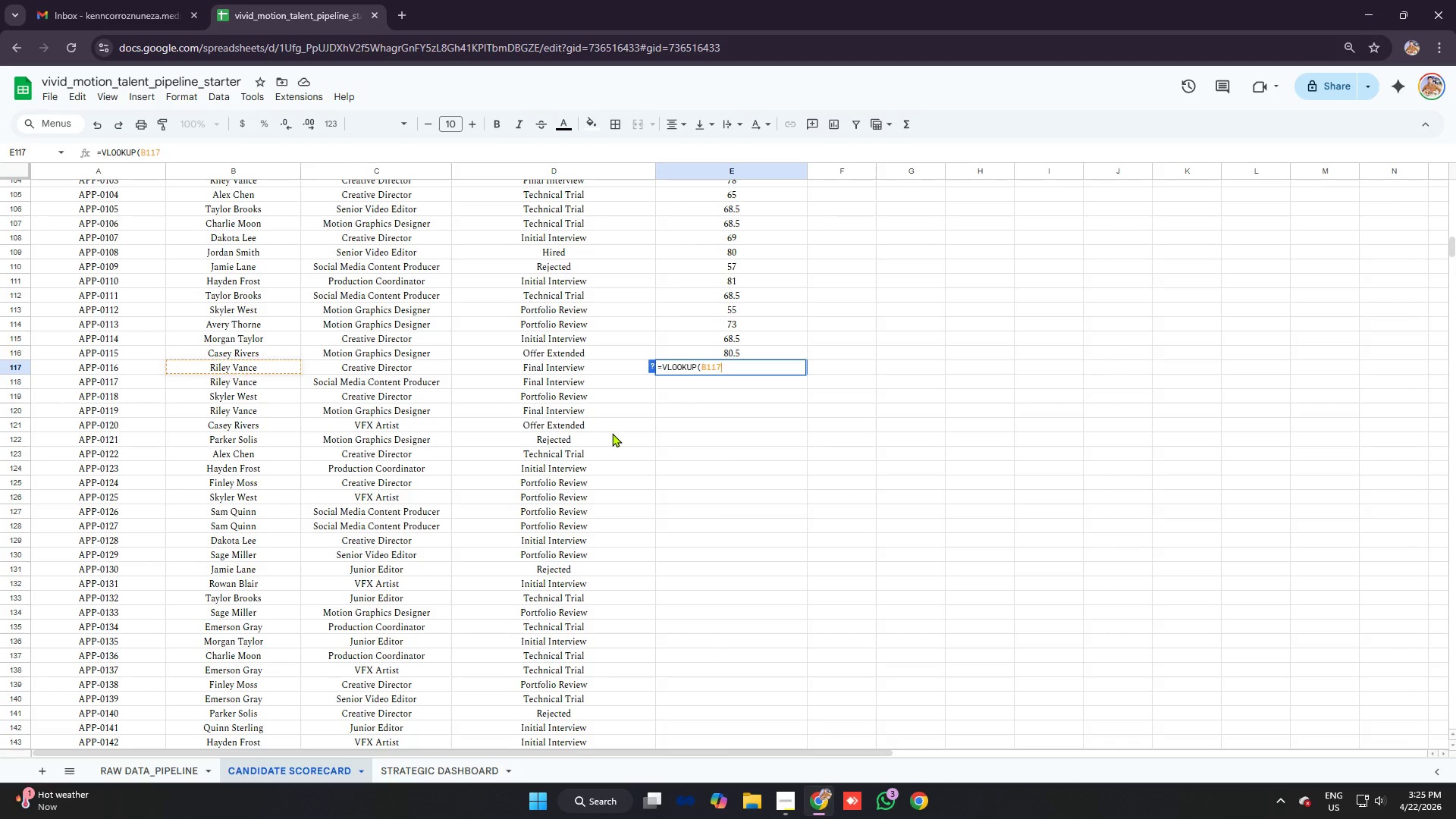 
key(Control+ControlLeft)
 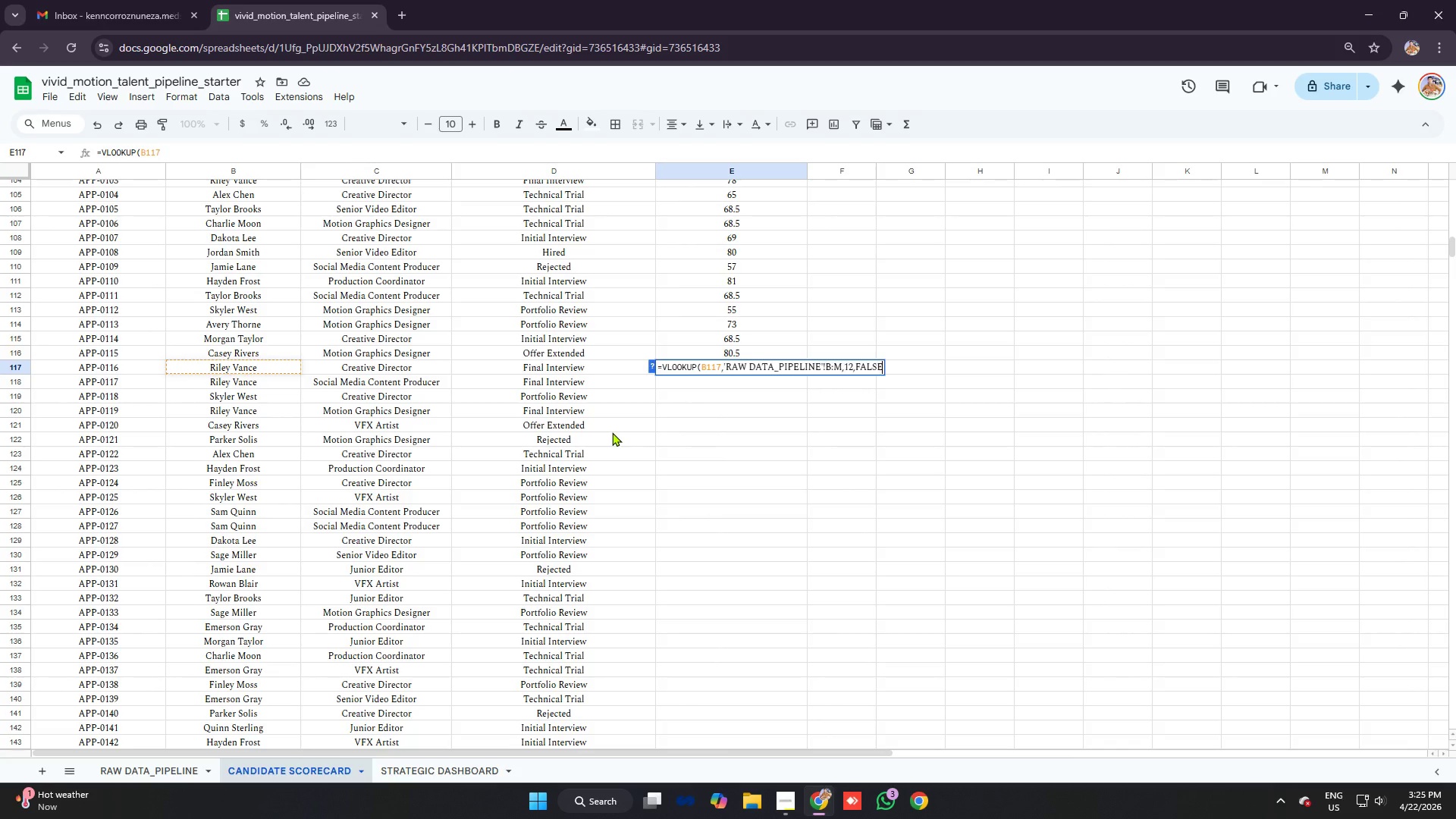 
key(Control+V)
 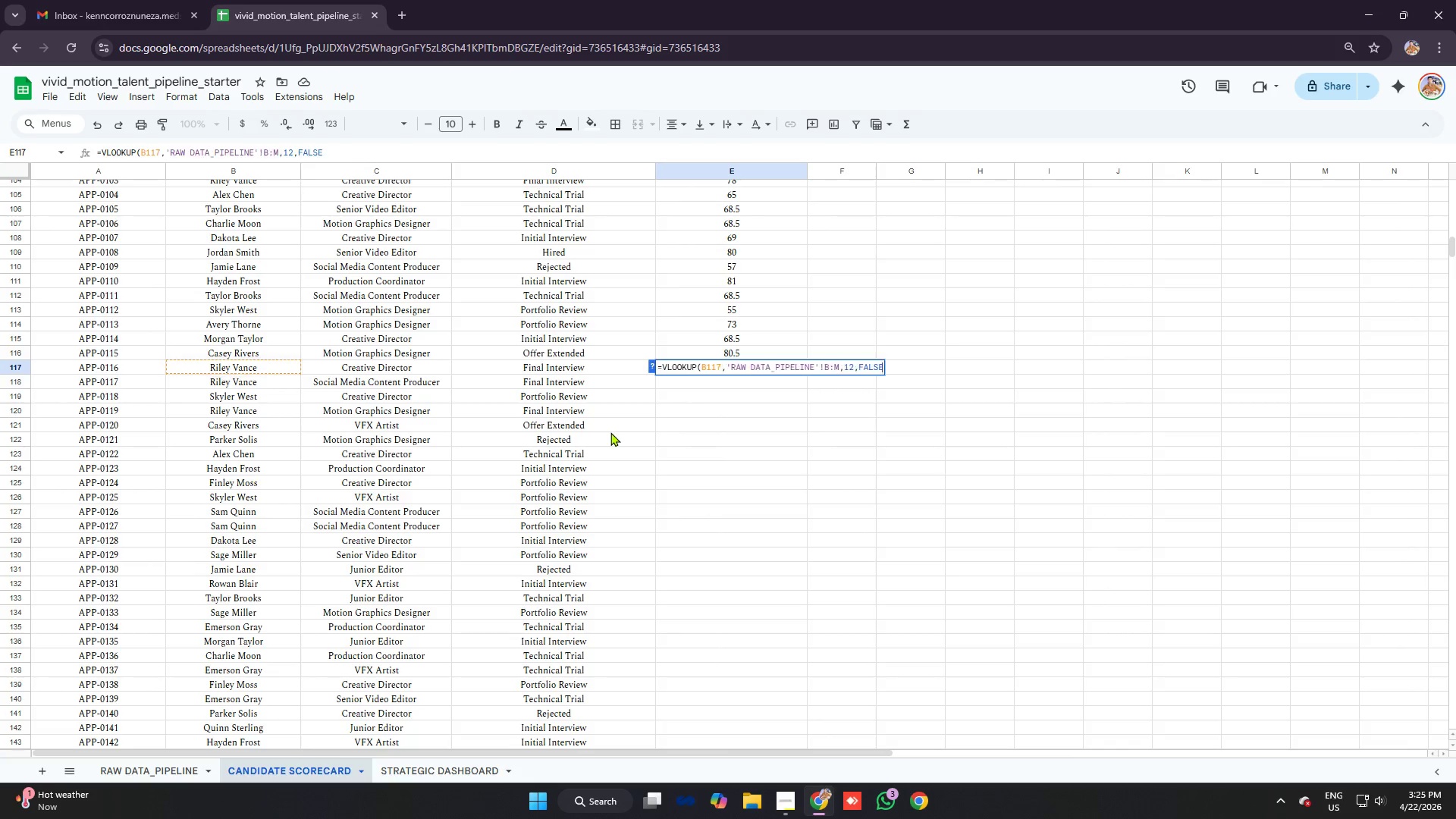 
key(Enter)
 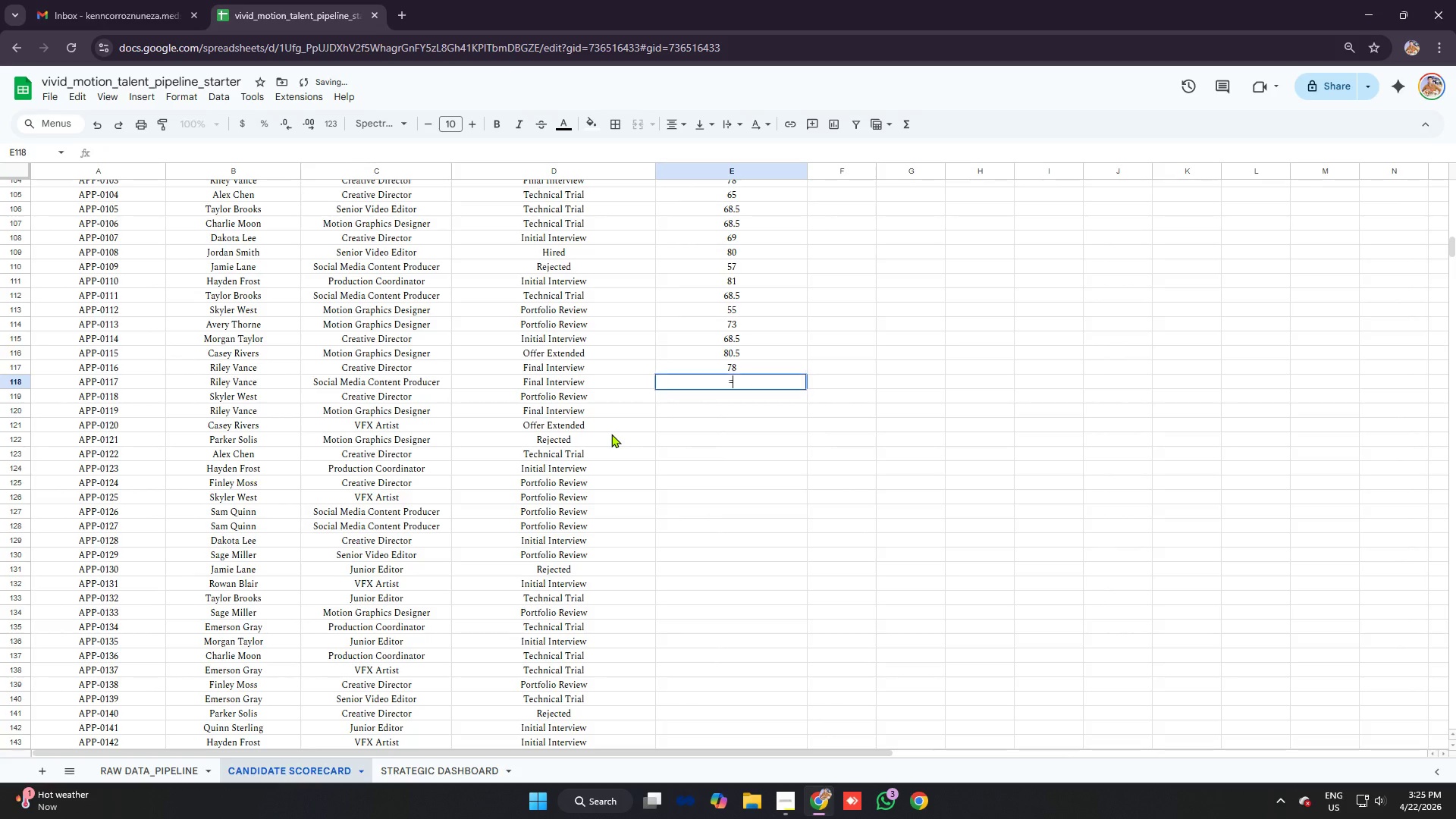 
type(=vlo)
key(Tab)
type(b118)
 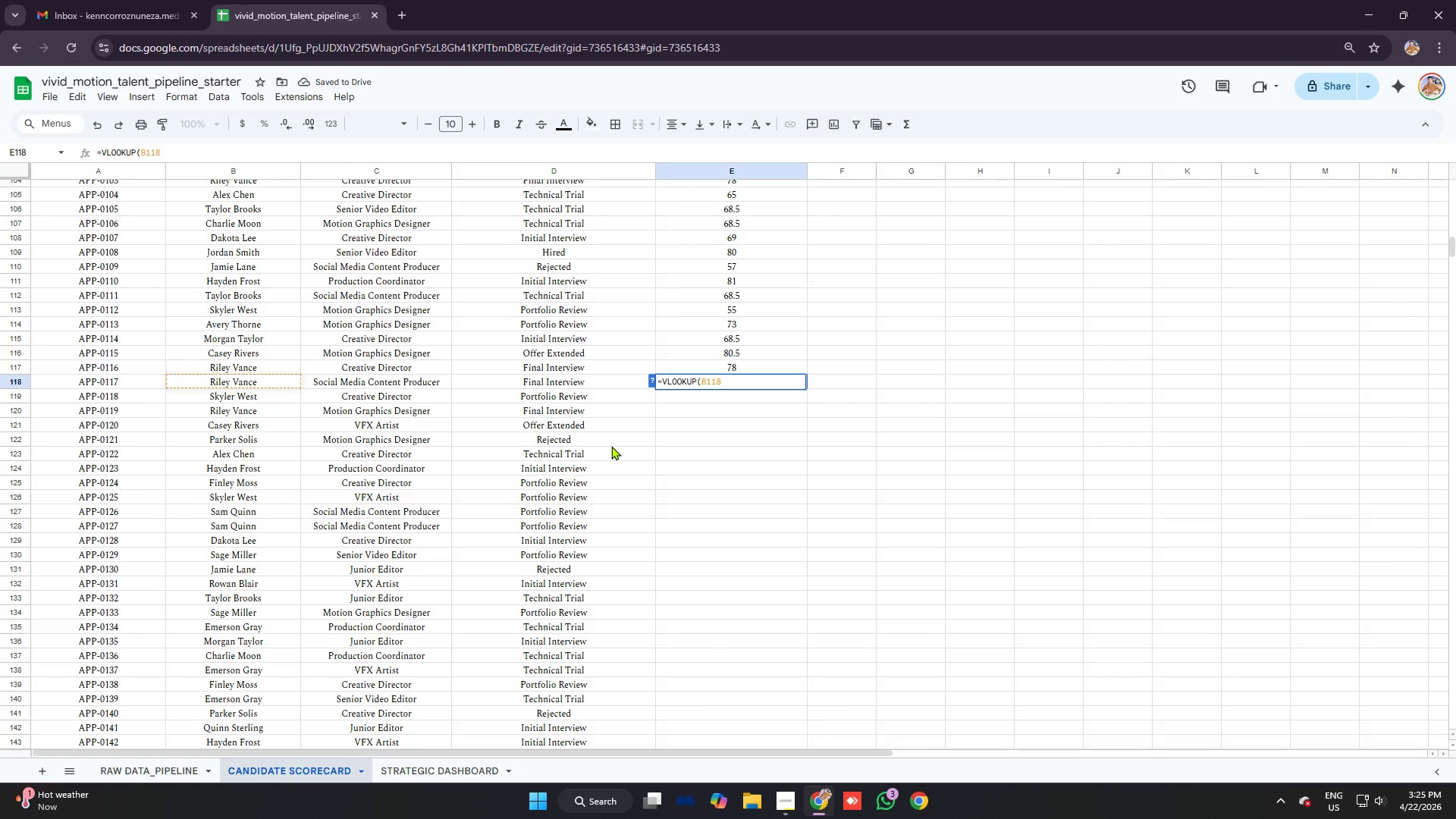 
key(Control+V)
 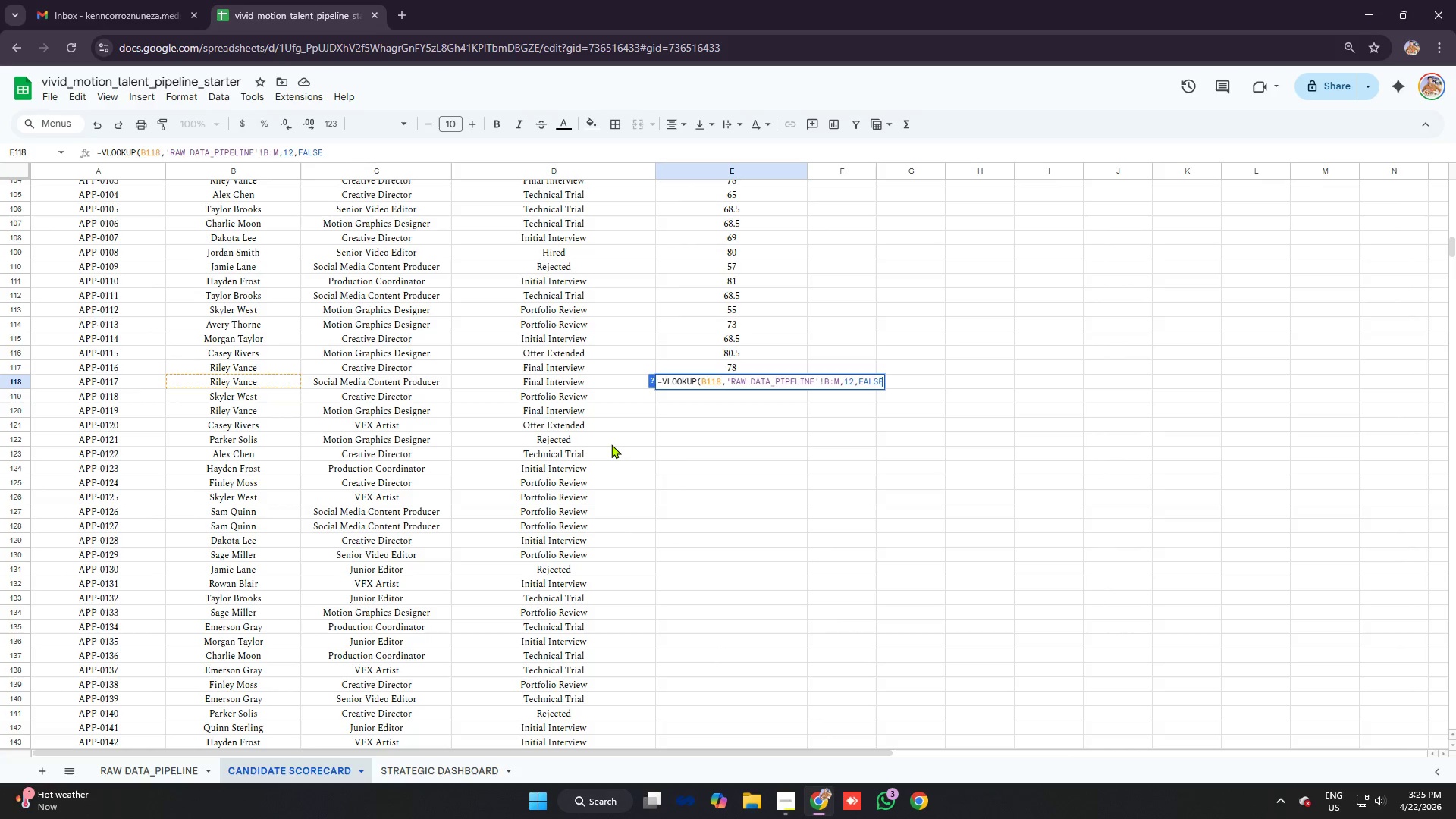 
key(Enter)
 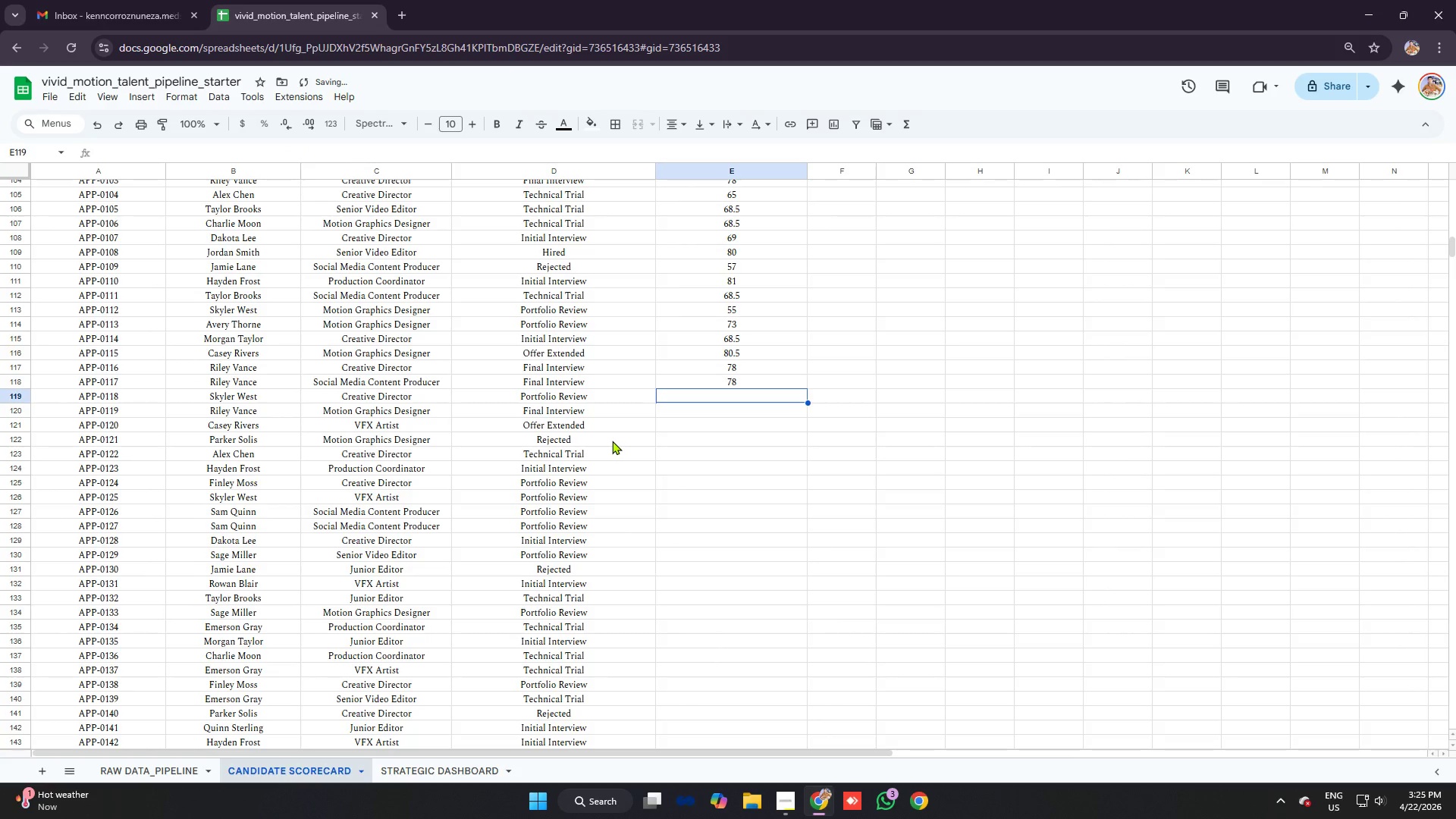 
type(=vlo)
key(Tab)
 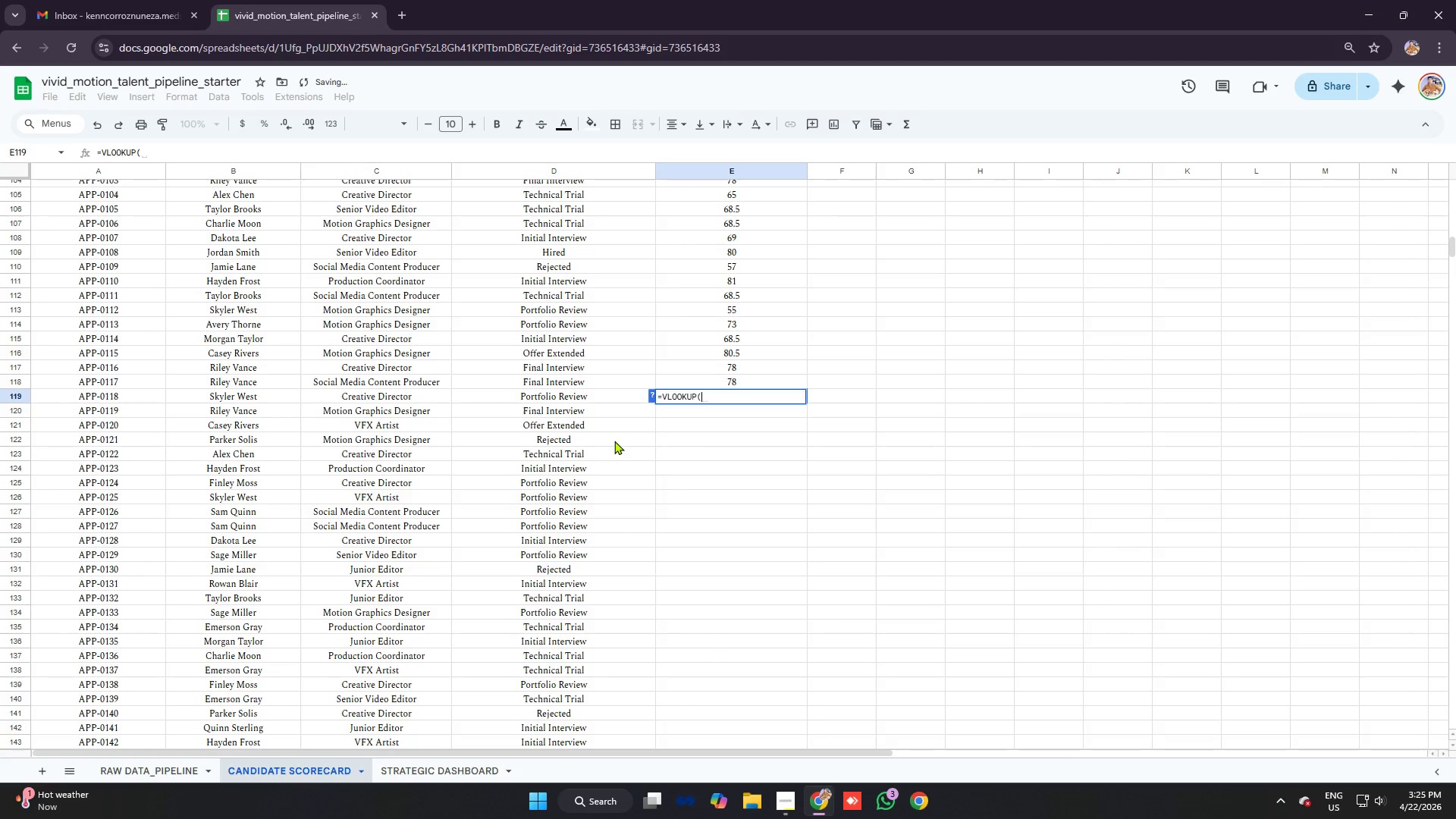 
key(Control+B)
 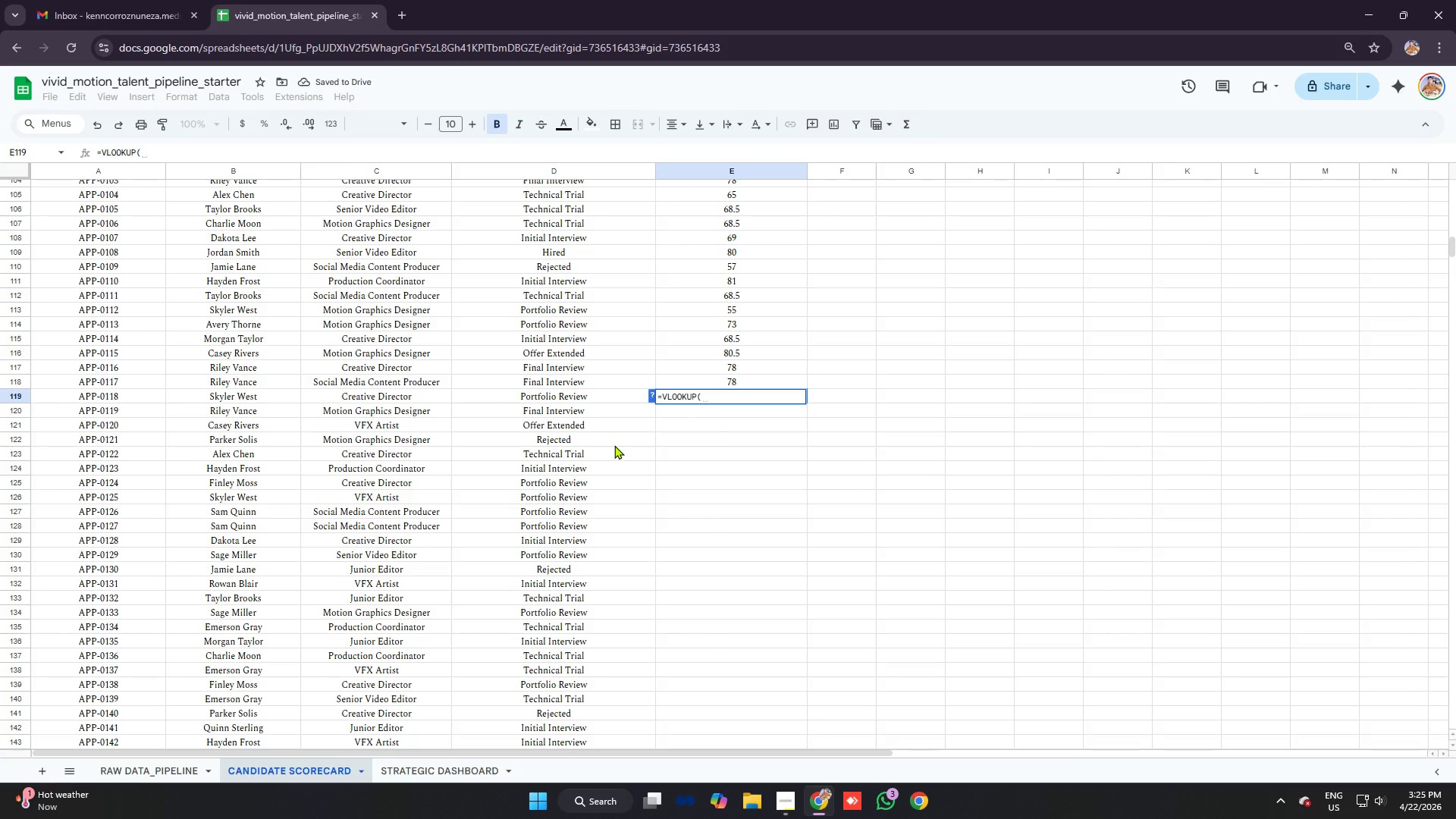 
type(b118)
key(Backspace)
type(9)
 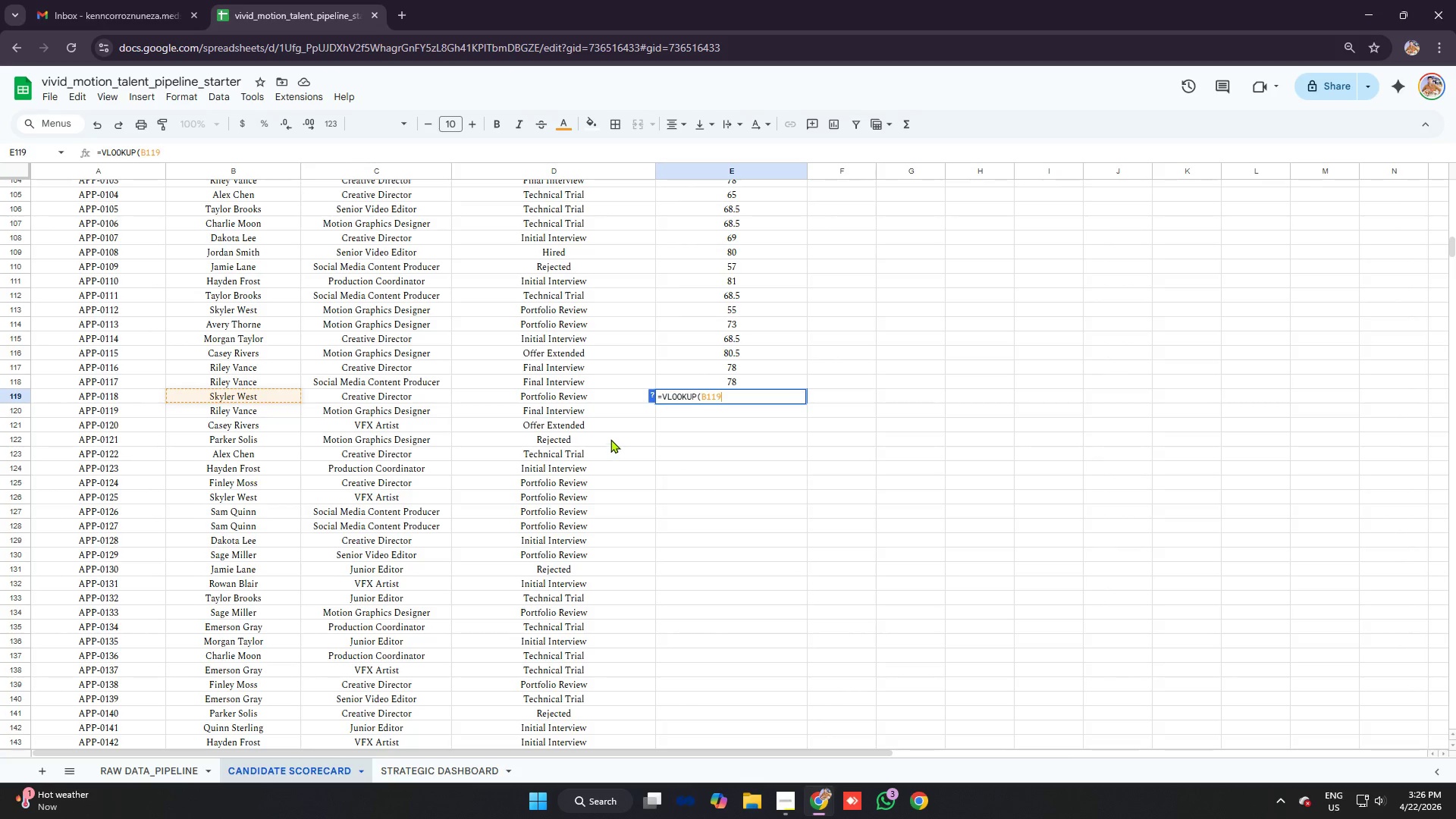 
key(Control+ControlLeft)
 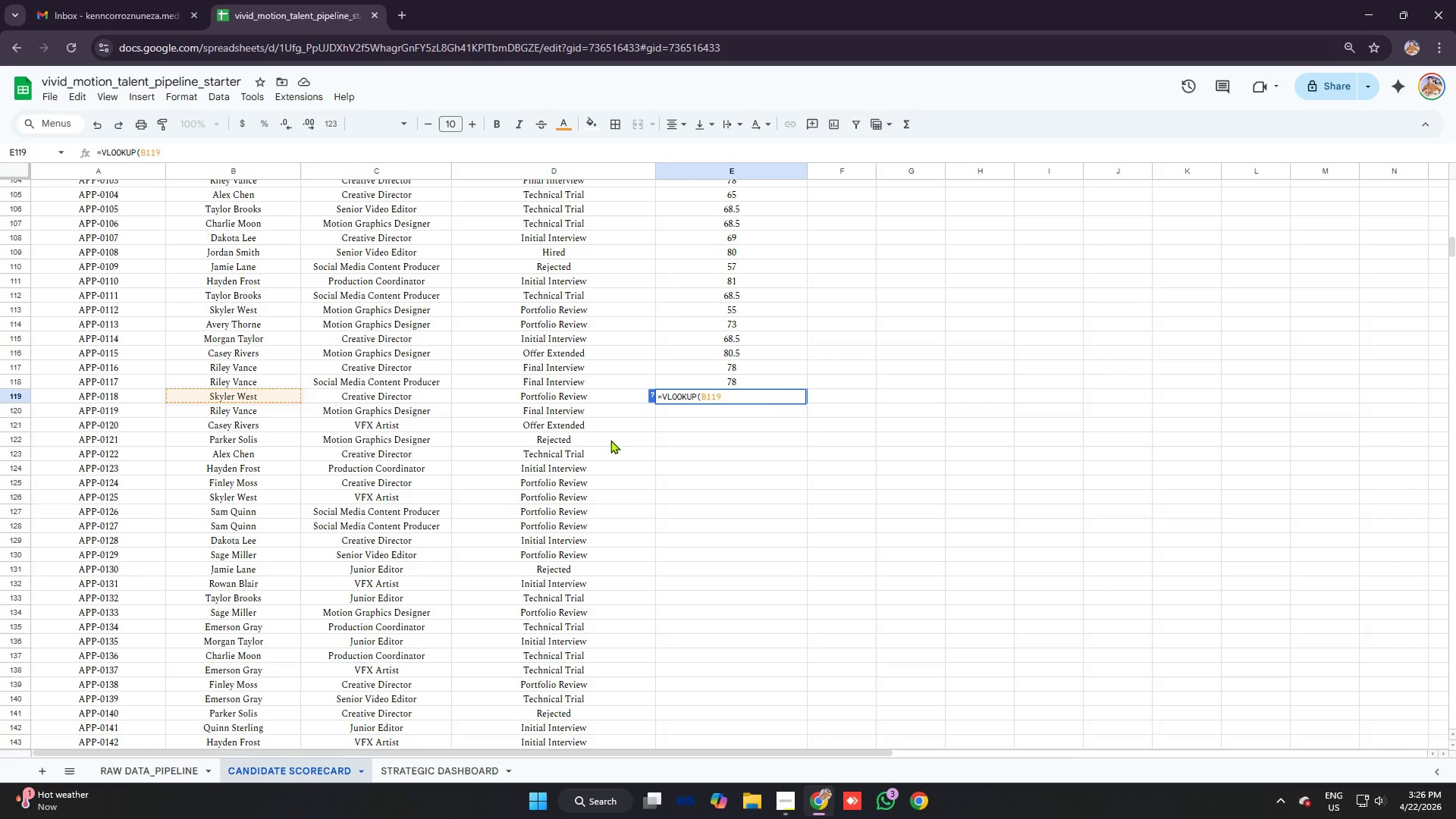 
key(Control+V)
 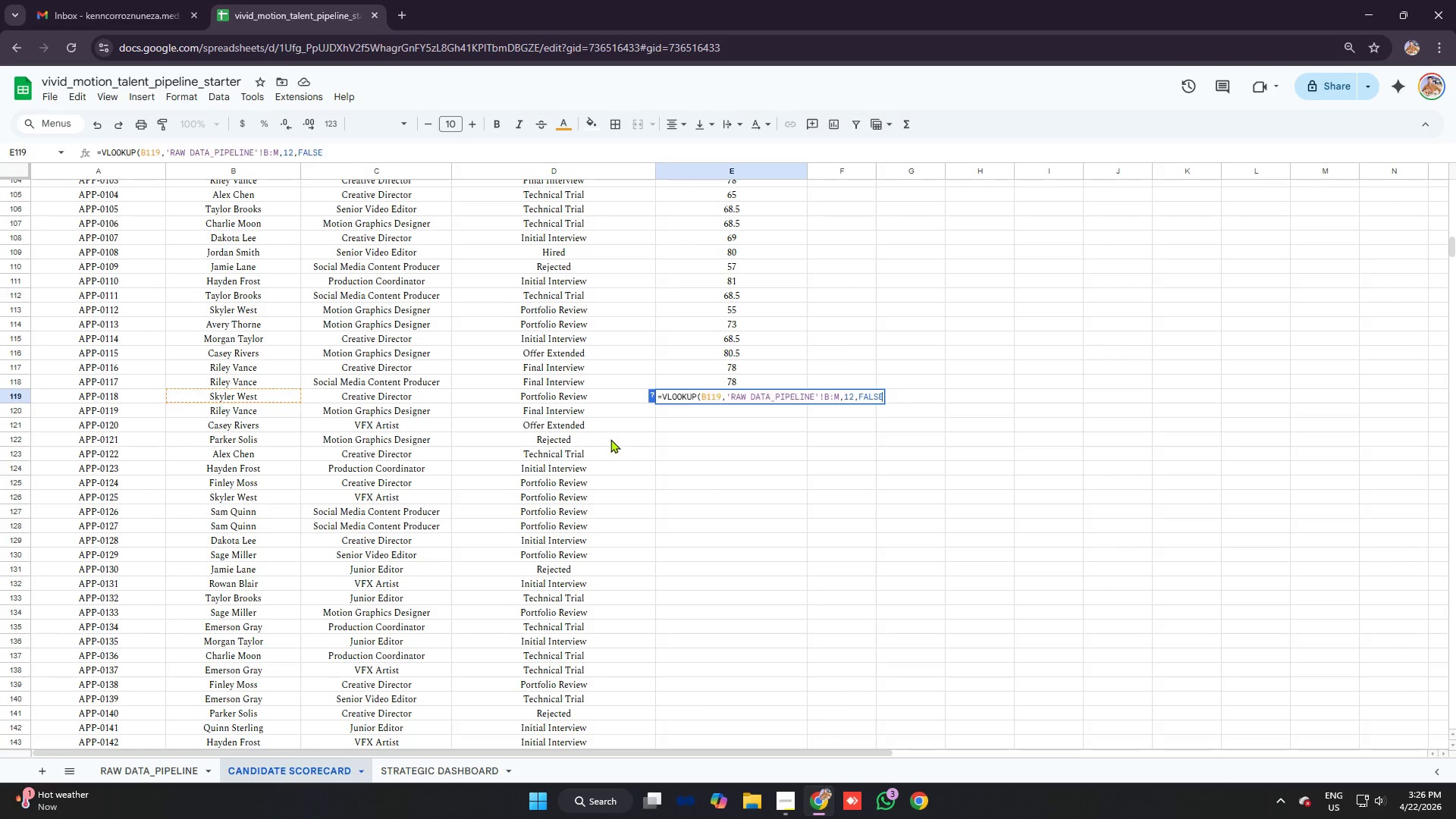 
key(Enter)
 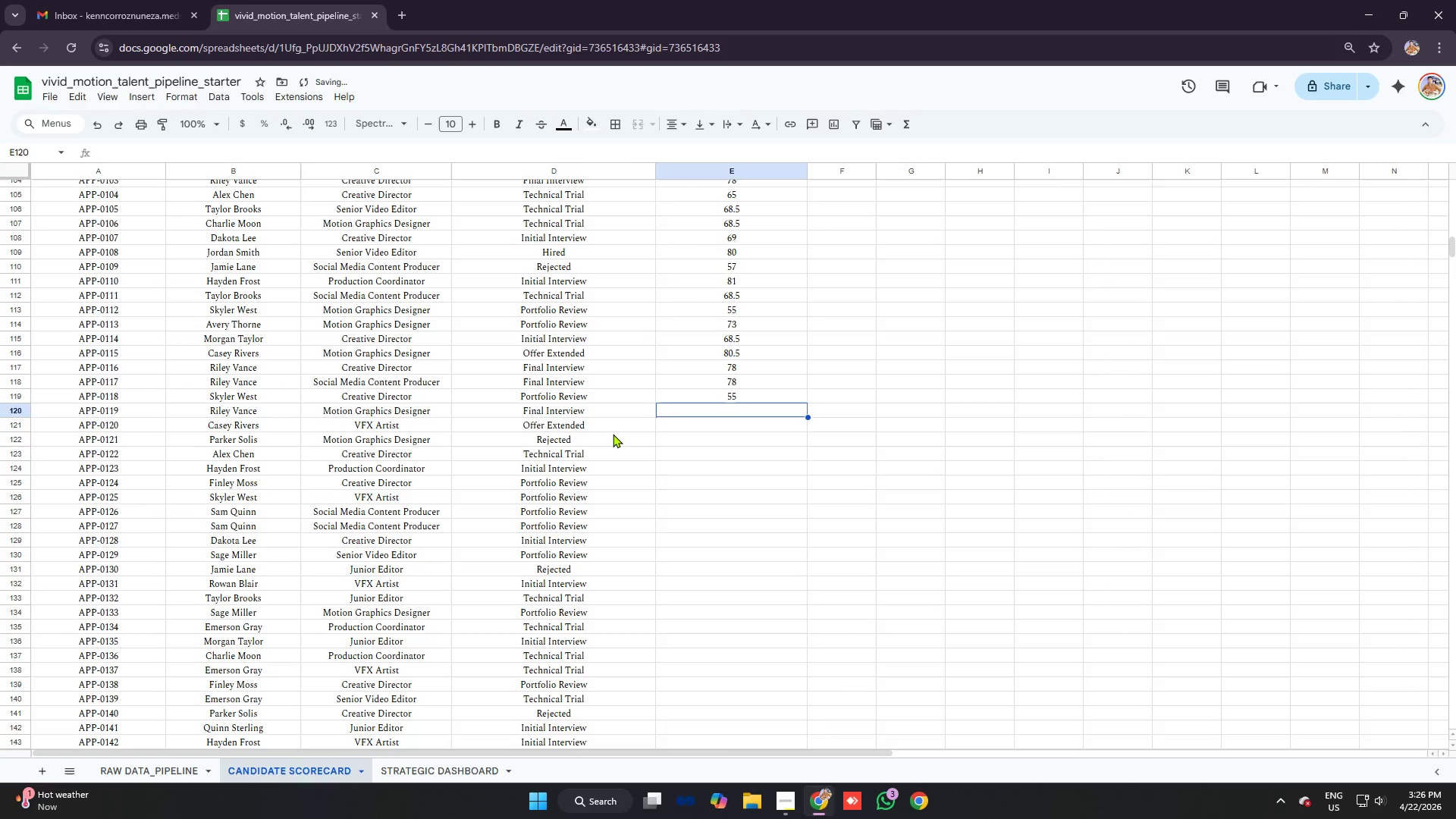 
type(=vl)
 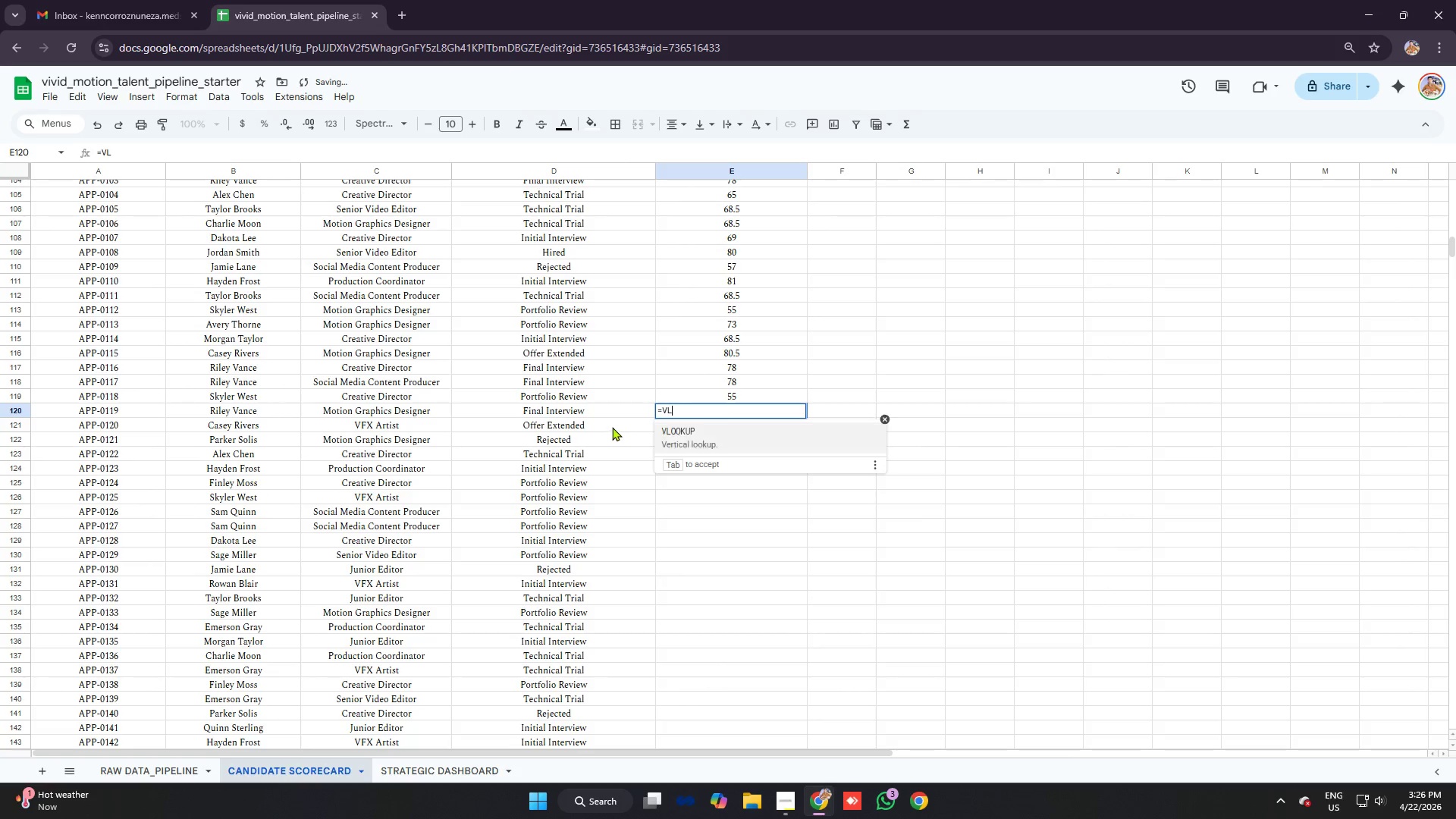 
type(o)
key(Tab)
type(b120)
 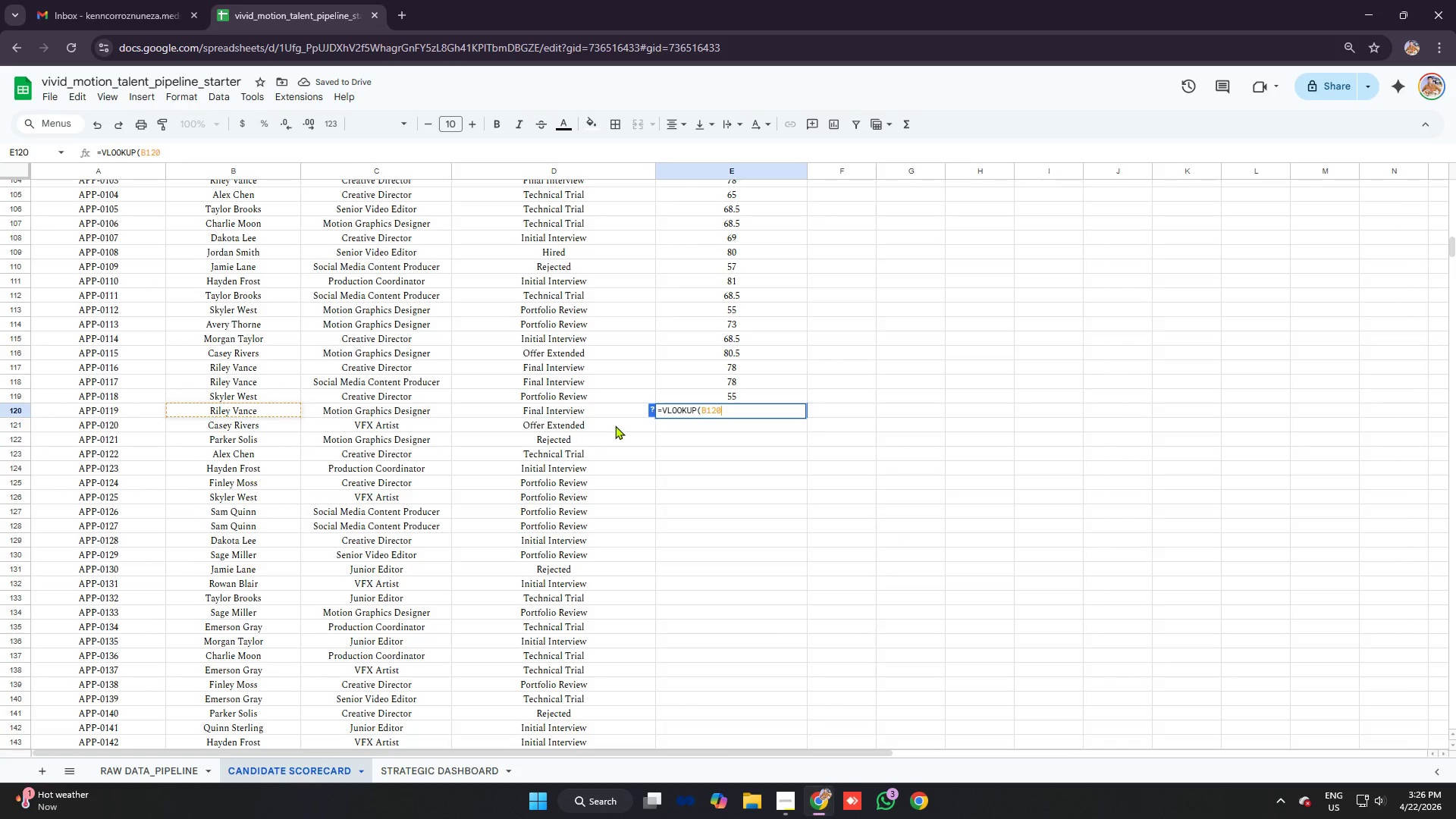 
key(Control+V)
 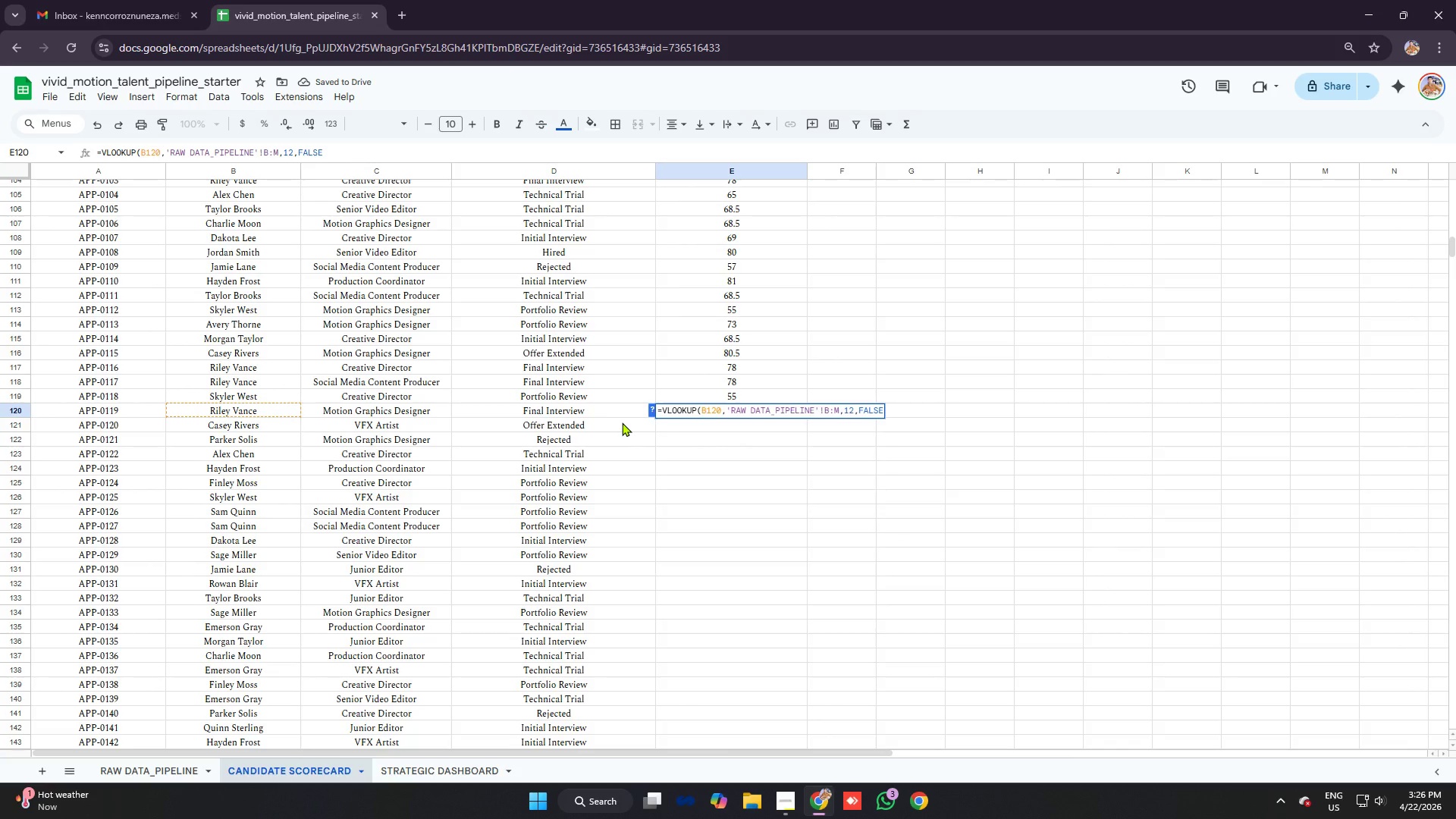 
key(Enter)
 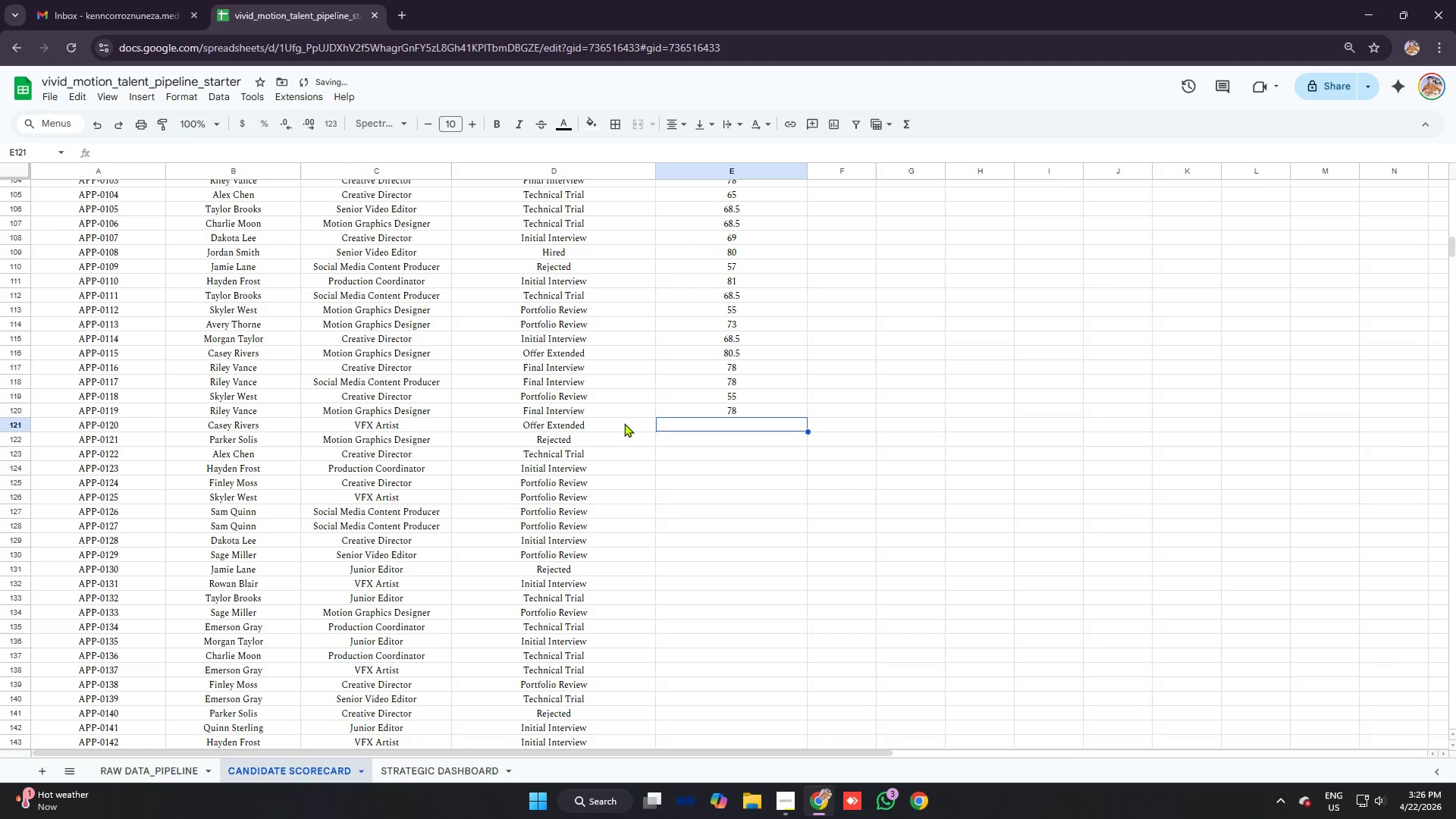 
type(vloo)
key(Backspace)
key(Backspace)
key(Backspace)
key(Backspace)
type(=vlo)
key(Tab)
 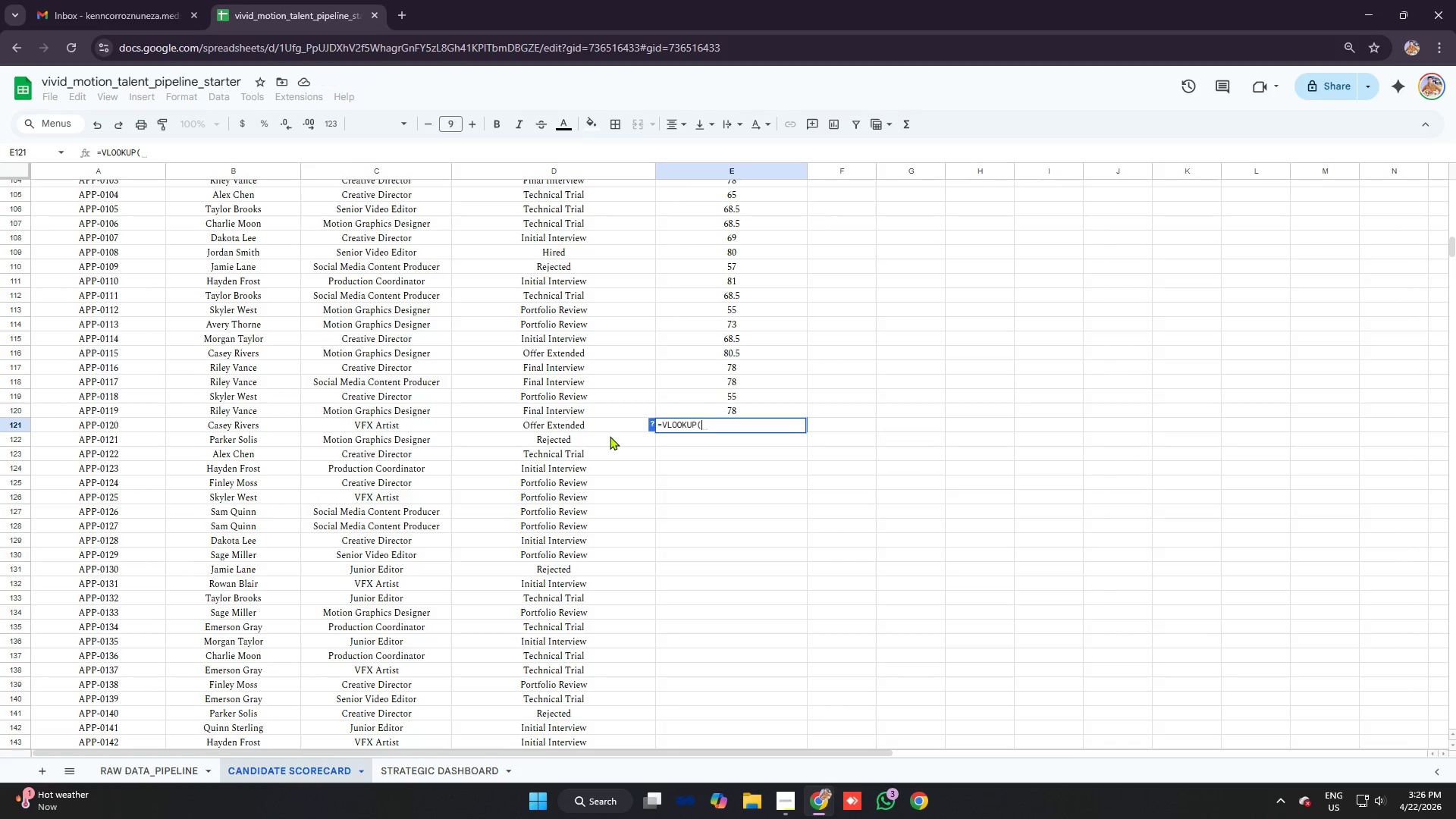 
key(Control+V)
 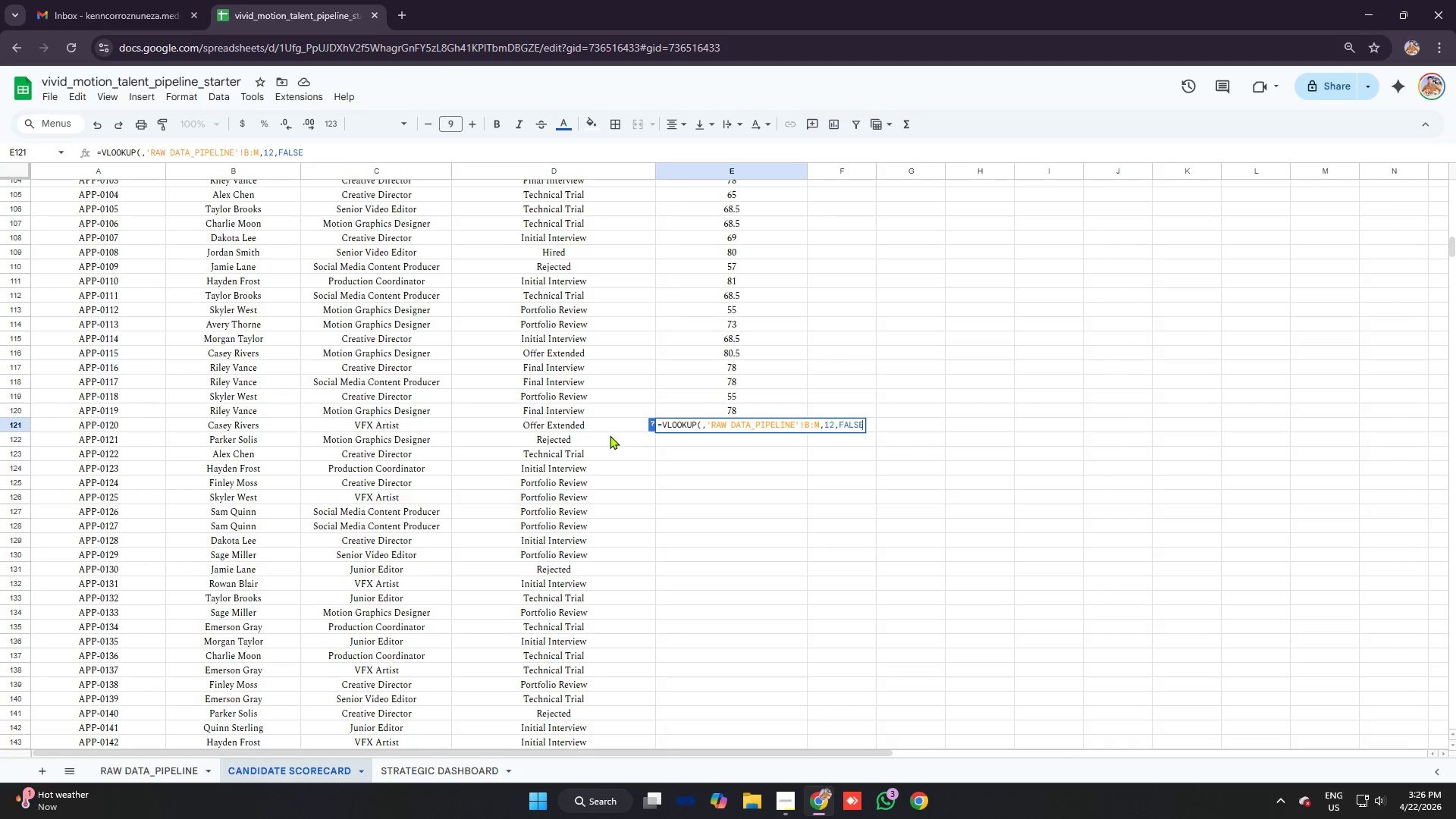 
key(Backspace)
 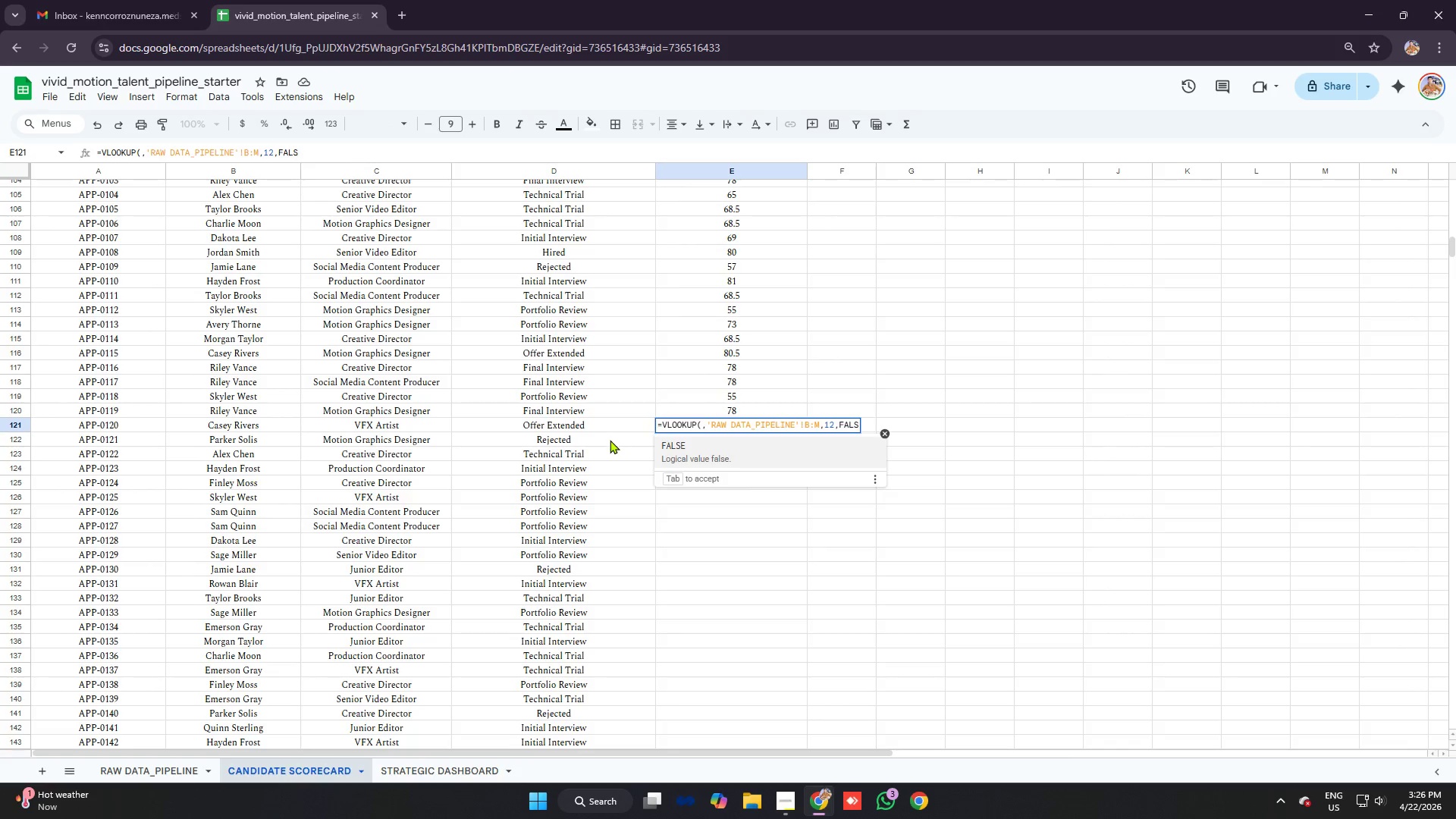 
key(Control+Z)
 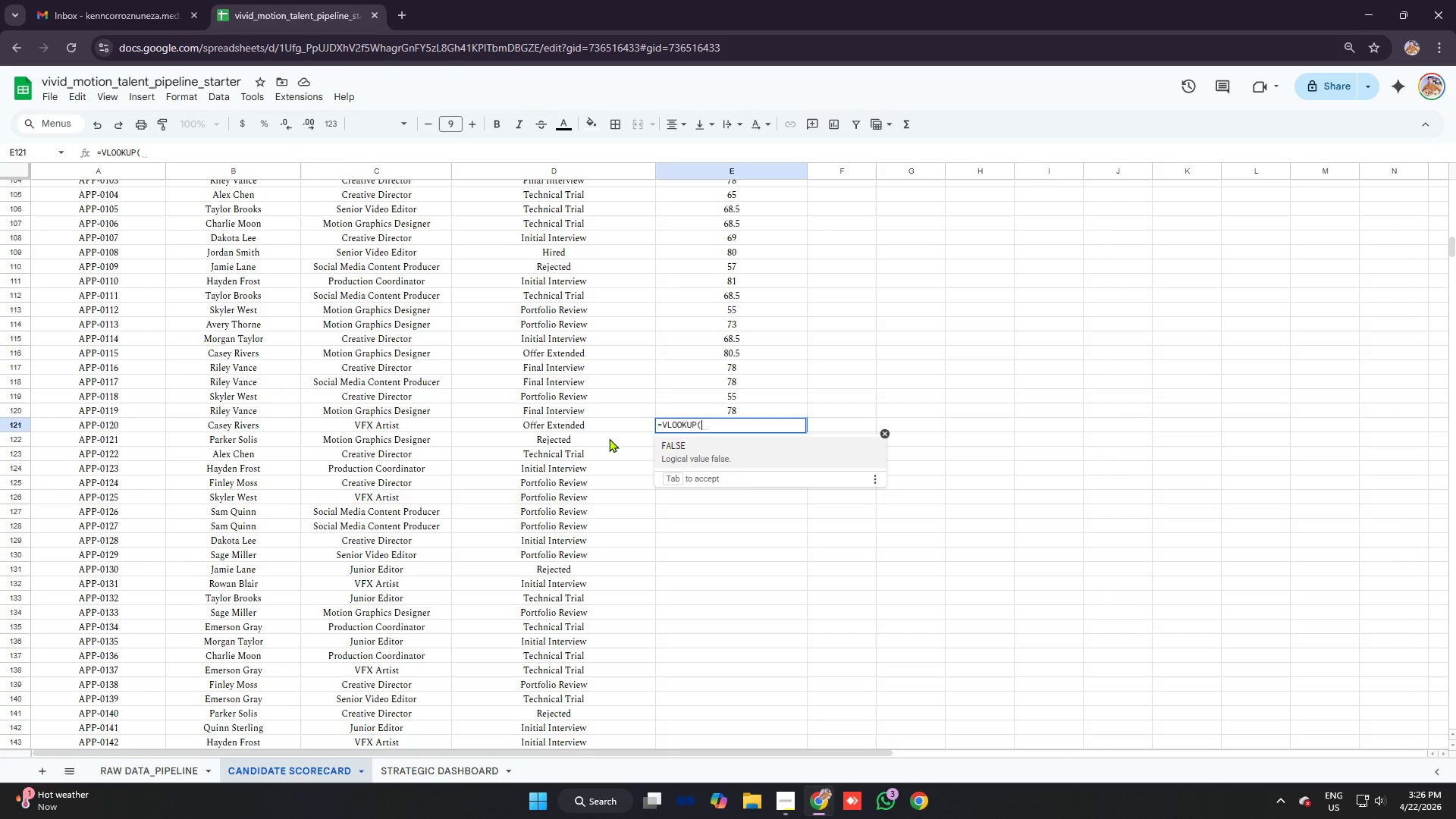 
key(Control+Z)
 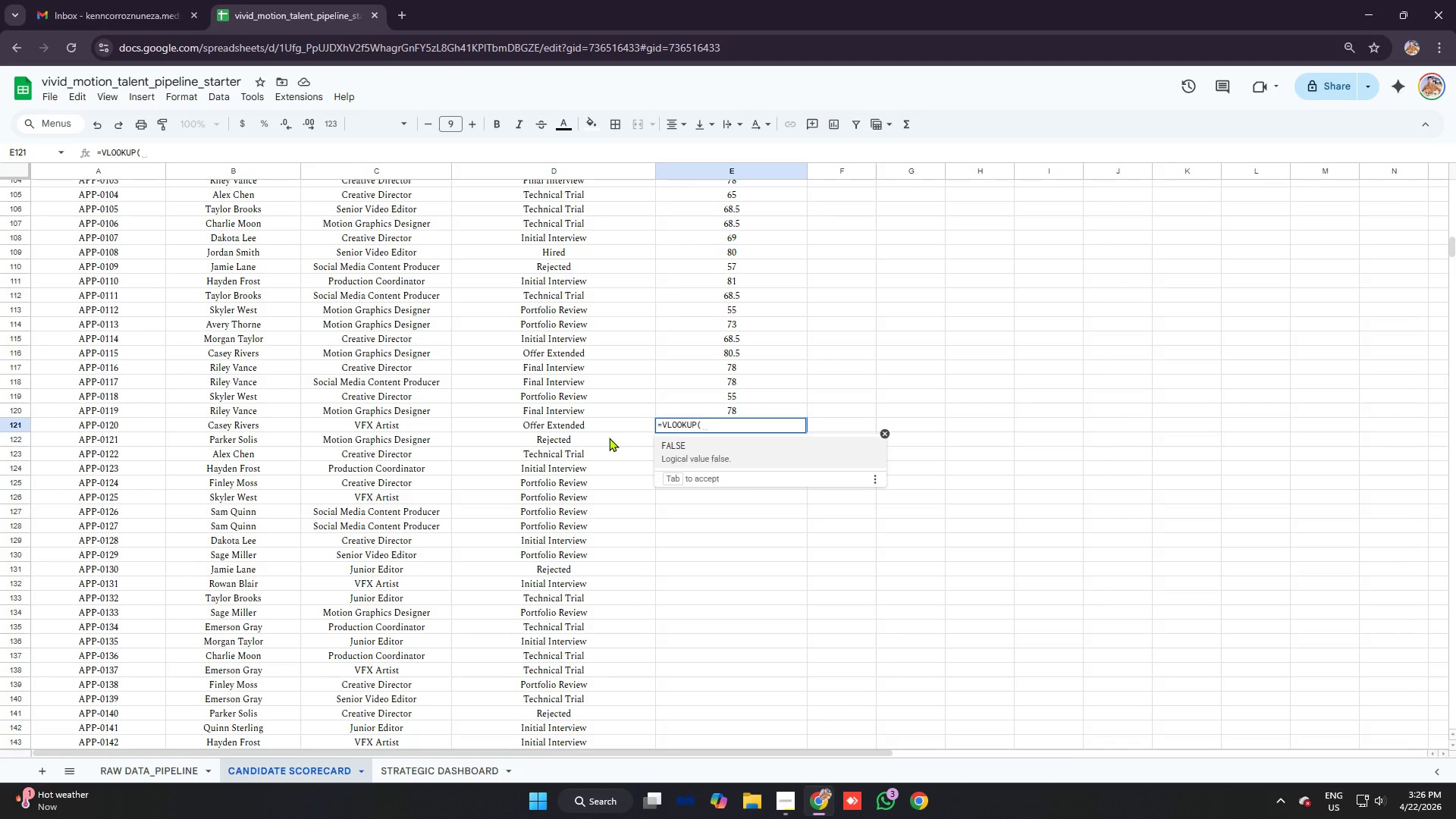 
type(b121)
 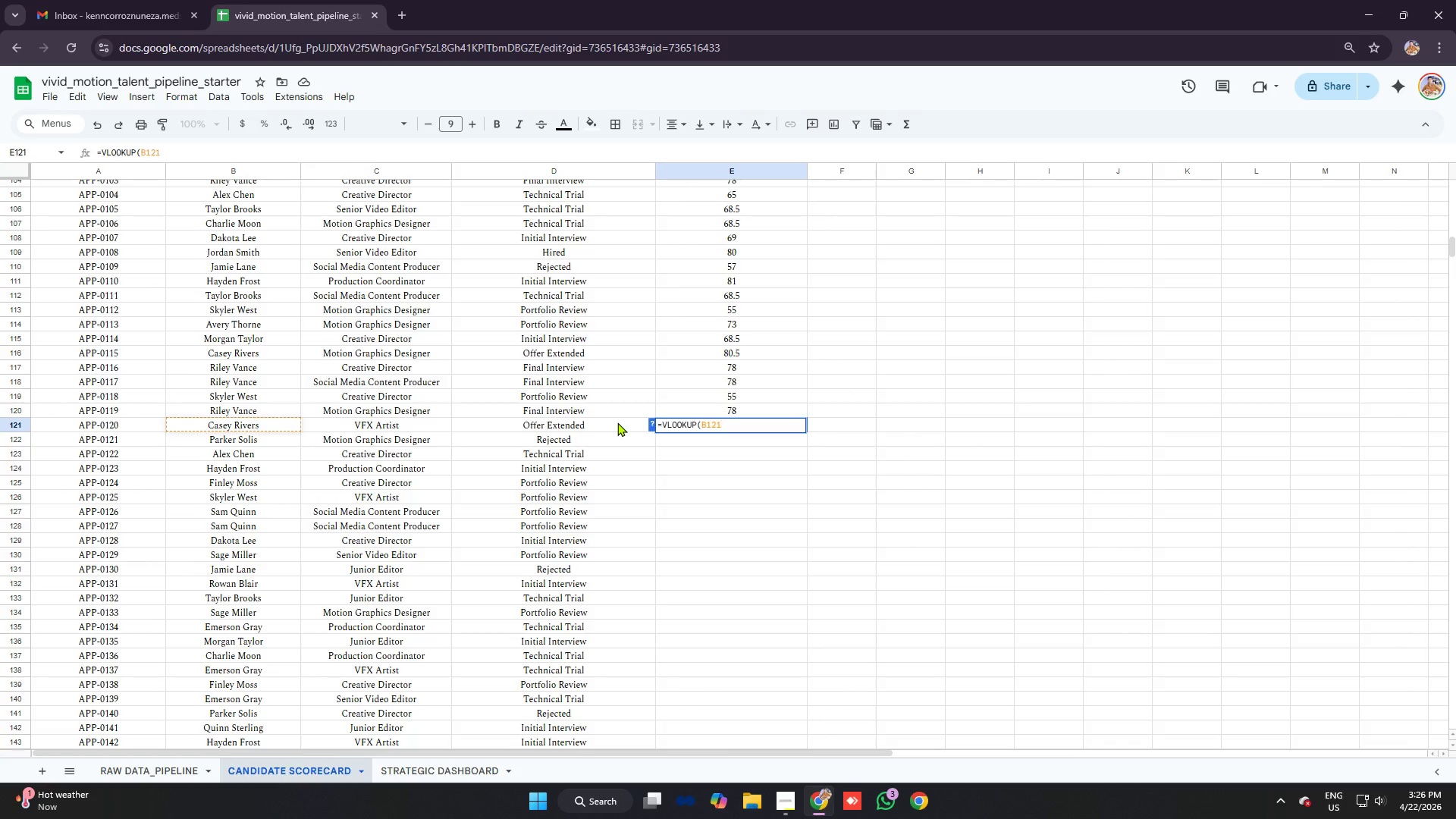 
key(Control+ControlLeft)
 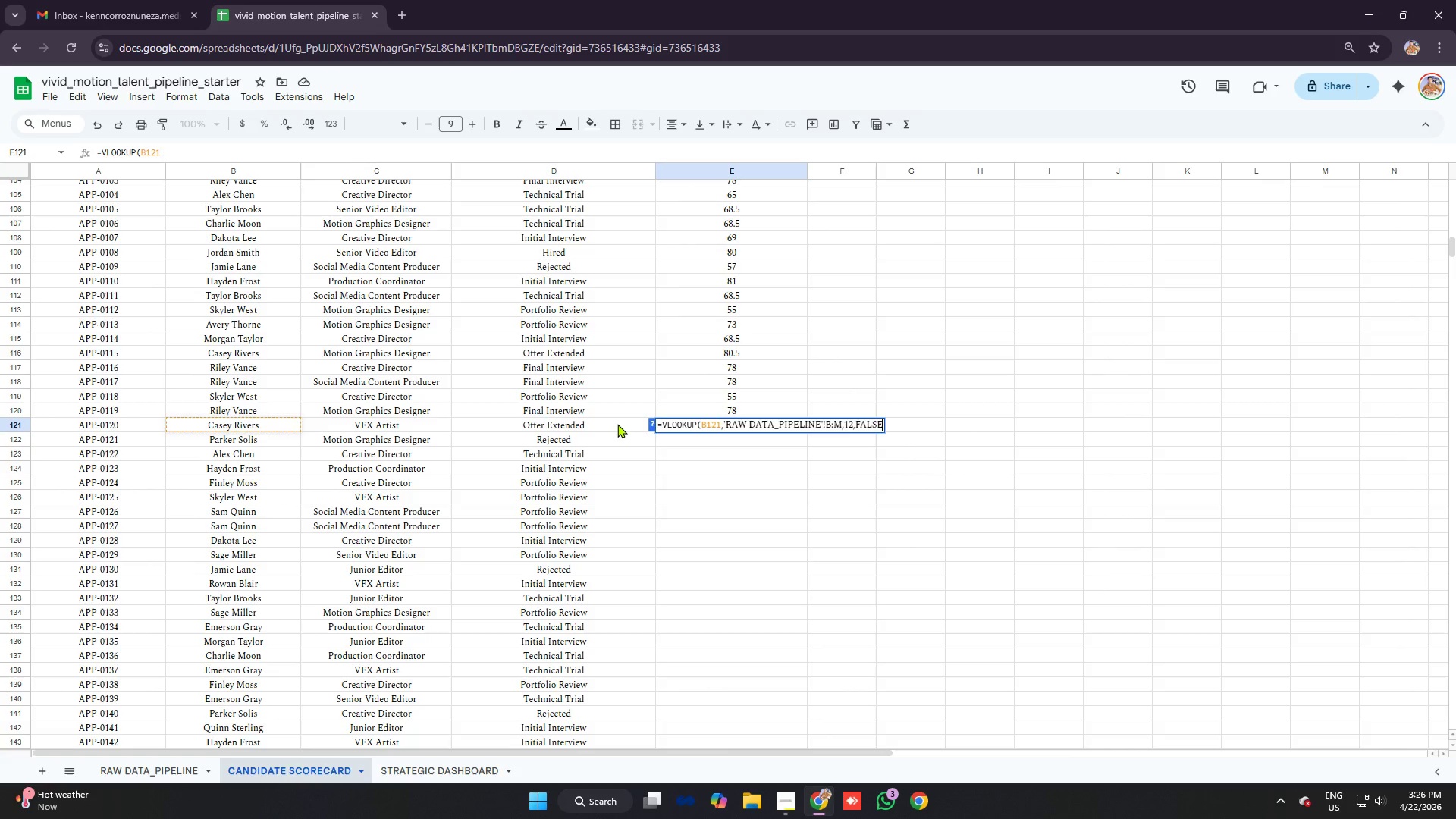 
key(Control+V)
 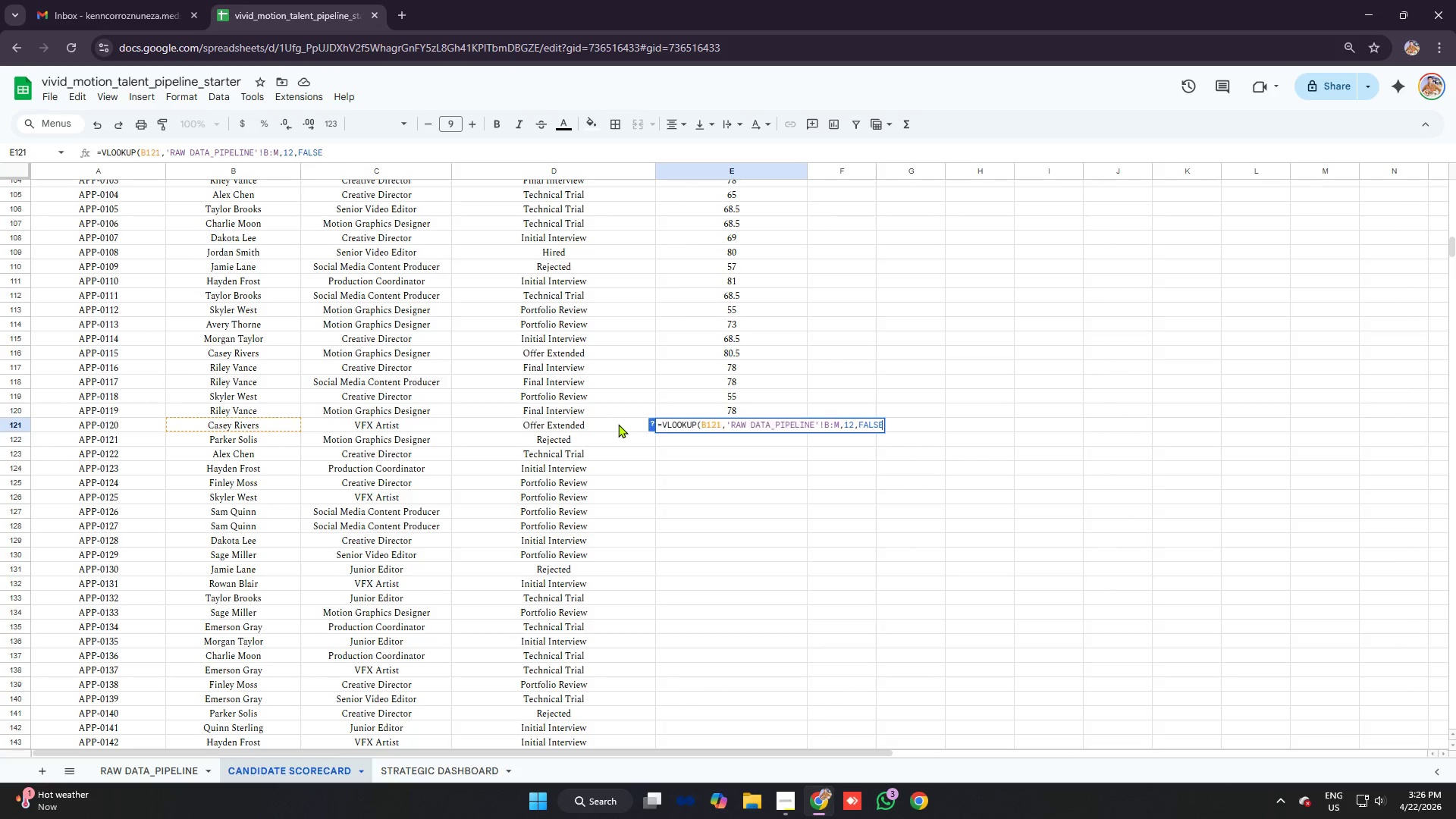 
key(Enter)
 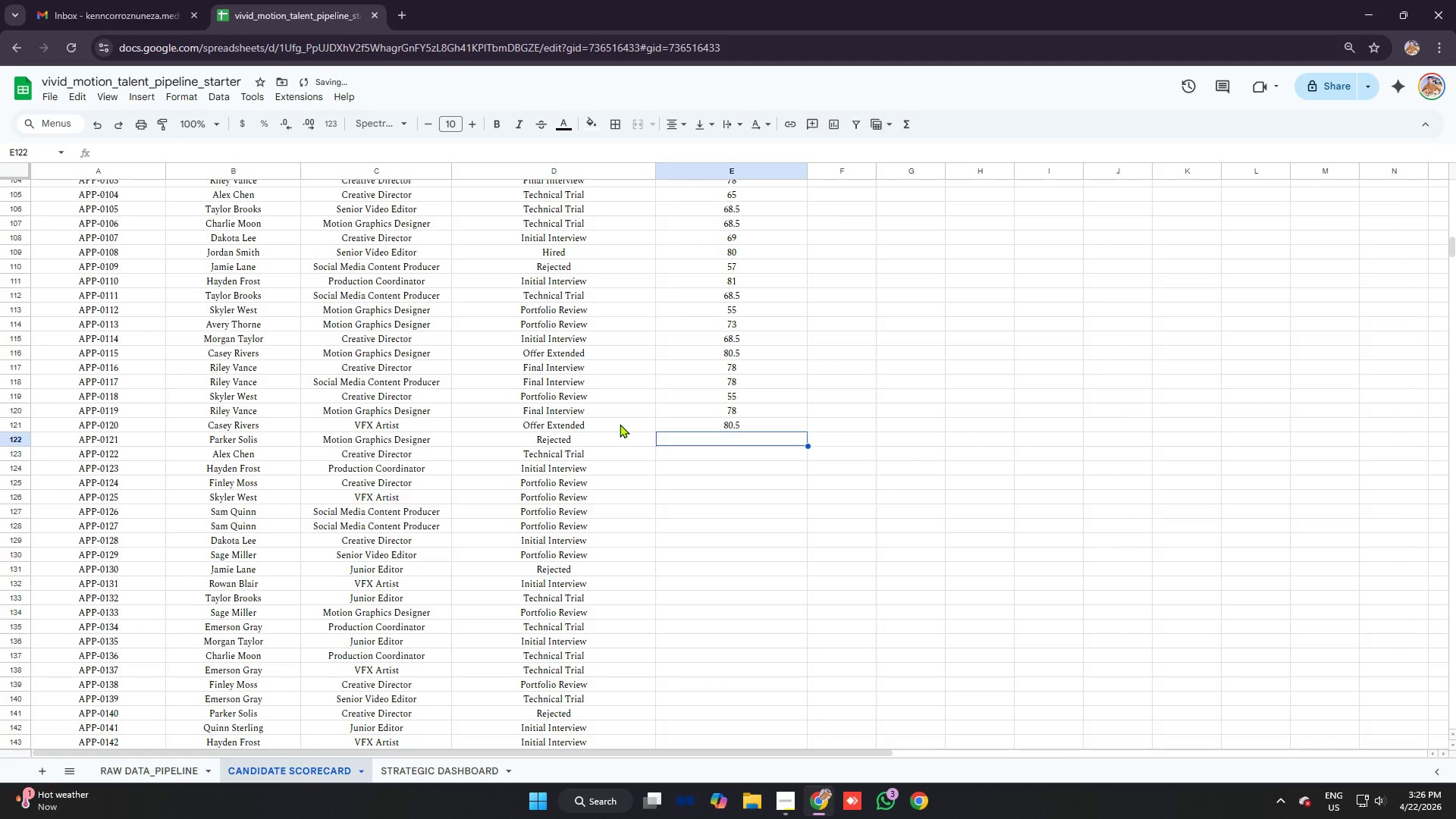 
type(=vlo)
key(Tab)
type(b122)
 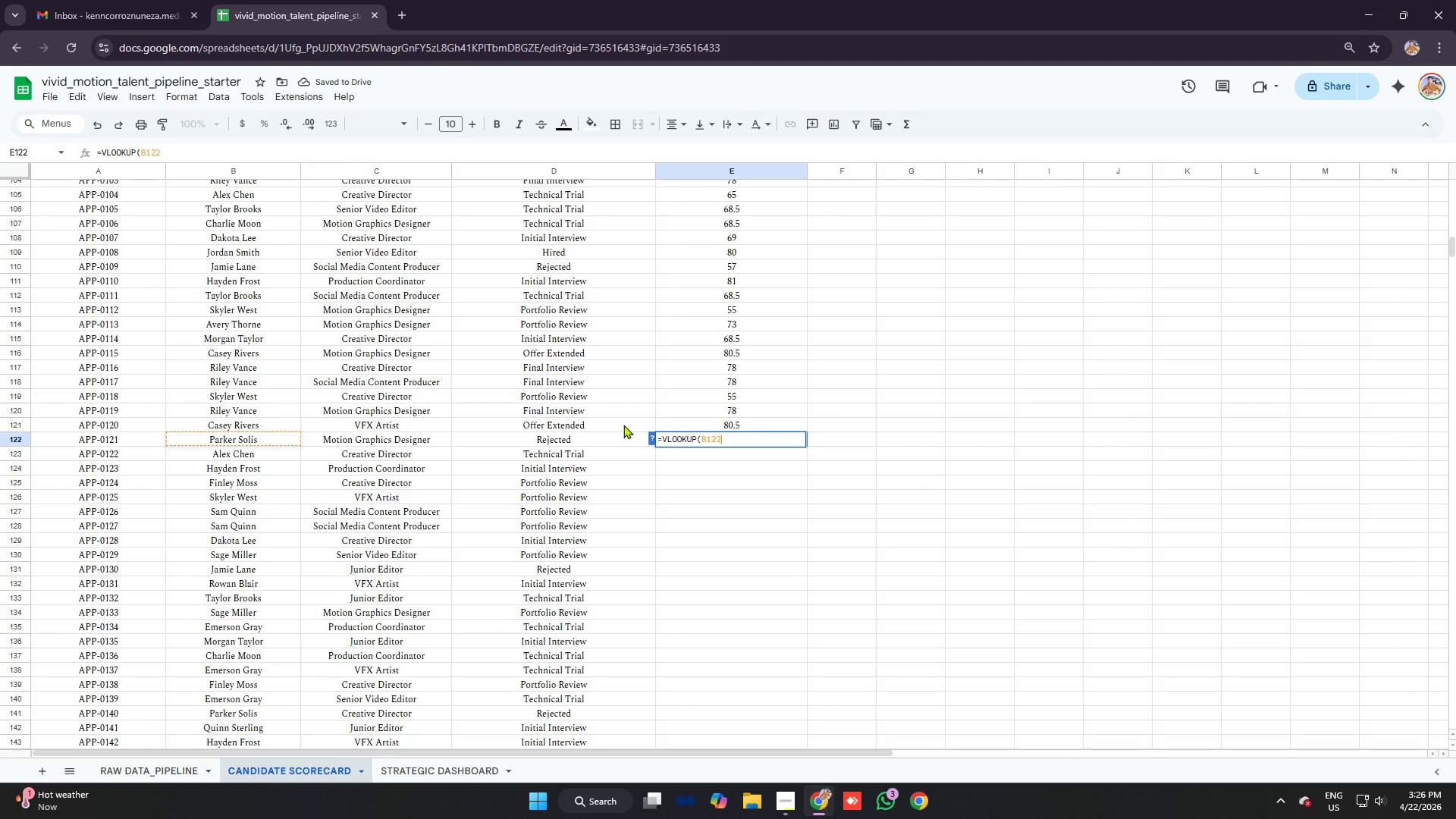 
key(Control+V)
 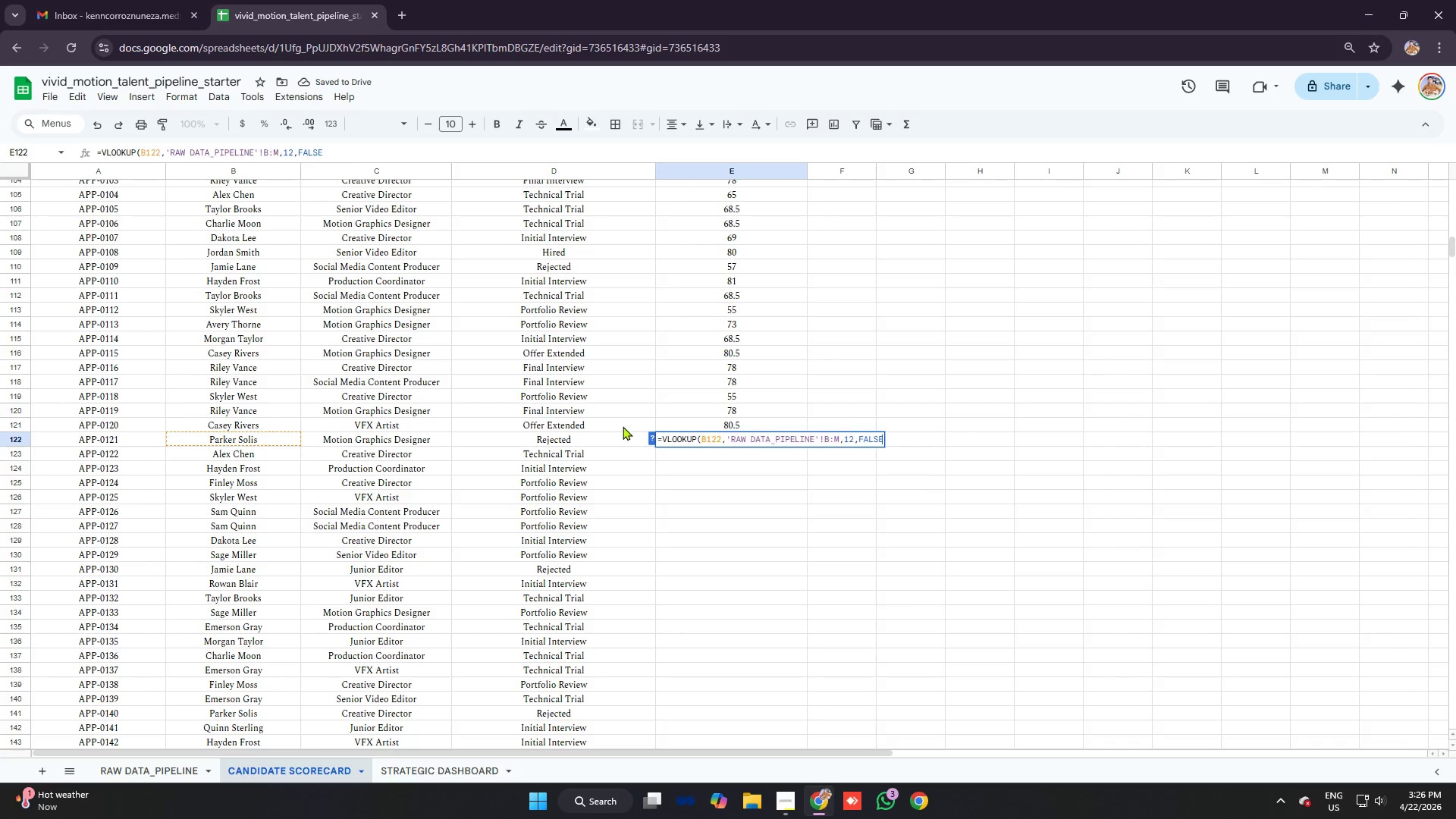 
key(Enter)
 